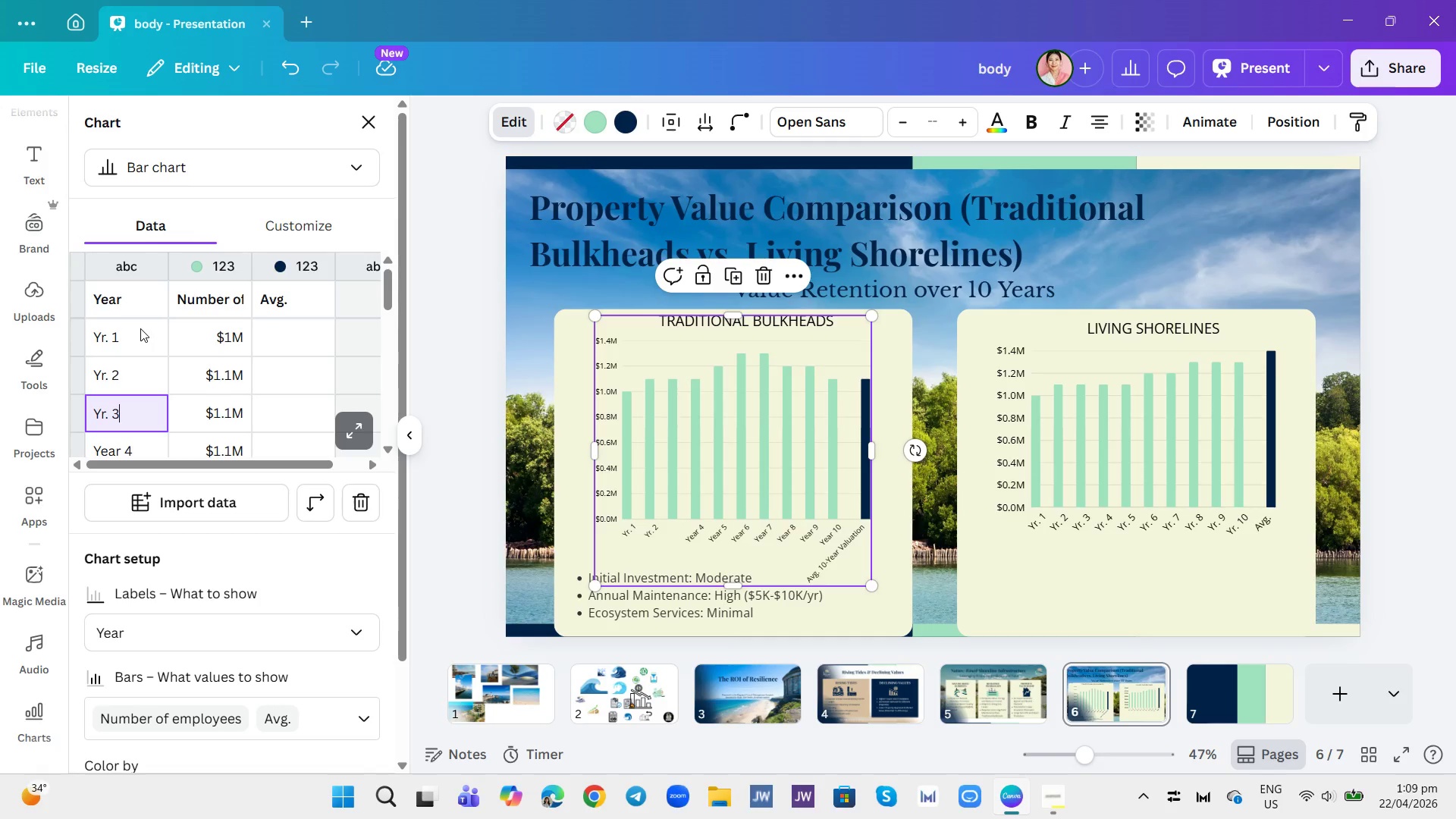 
key(Enter)
 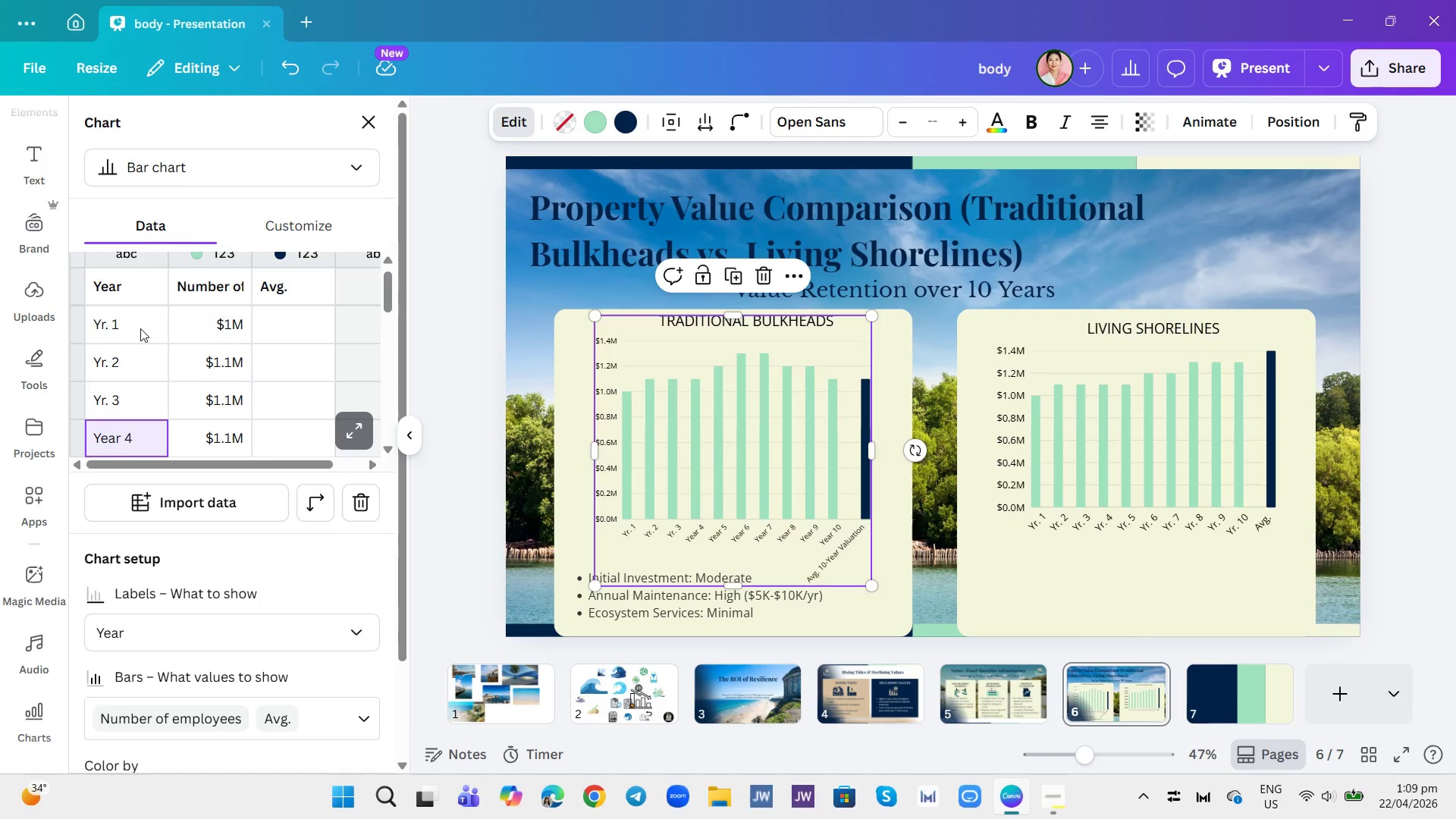 
key(Backspace)
type(Yr. 4)
 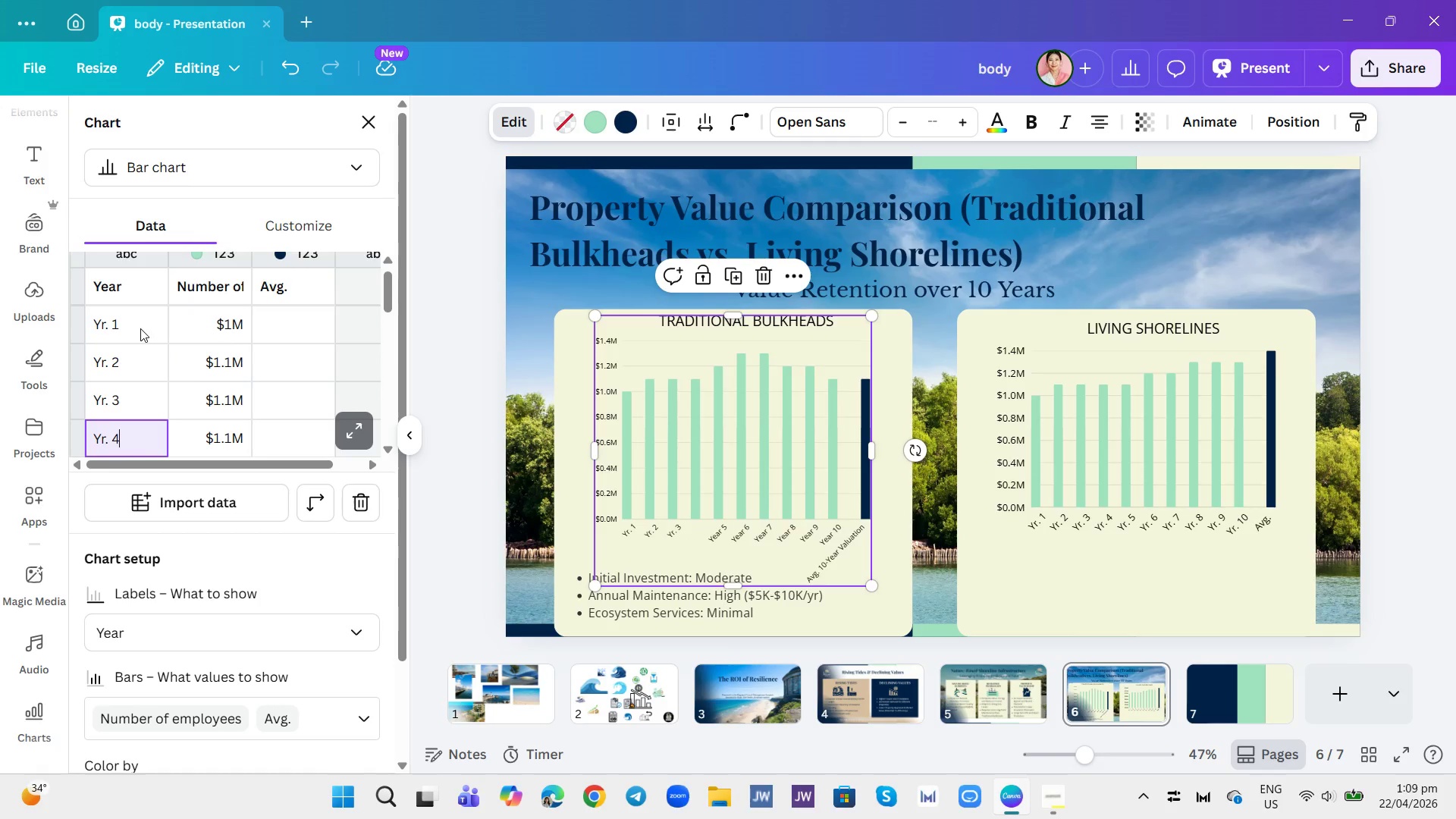 
key(Enter)
 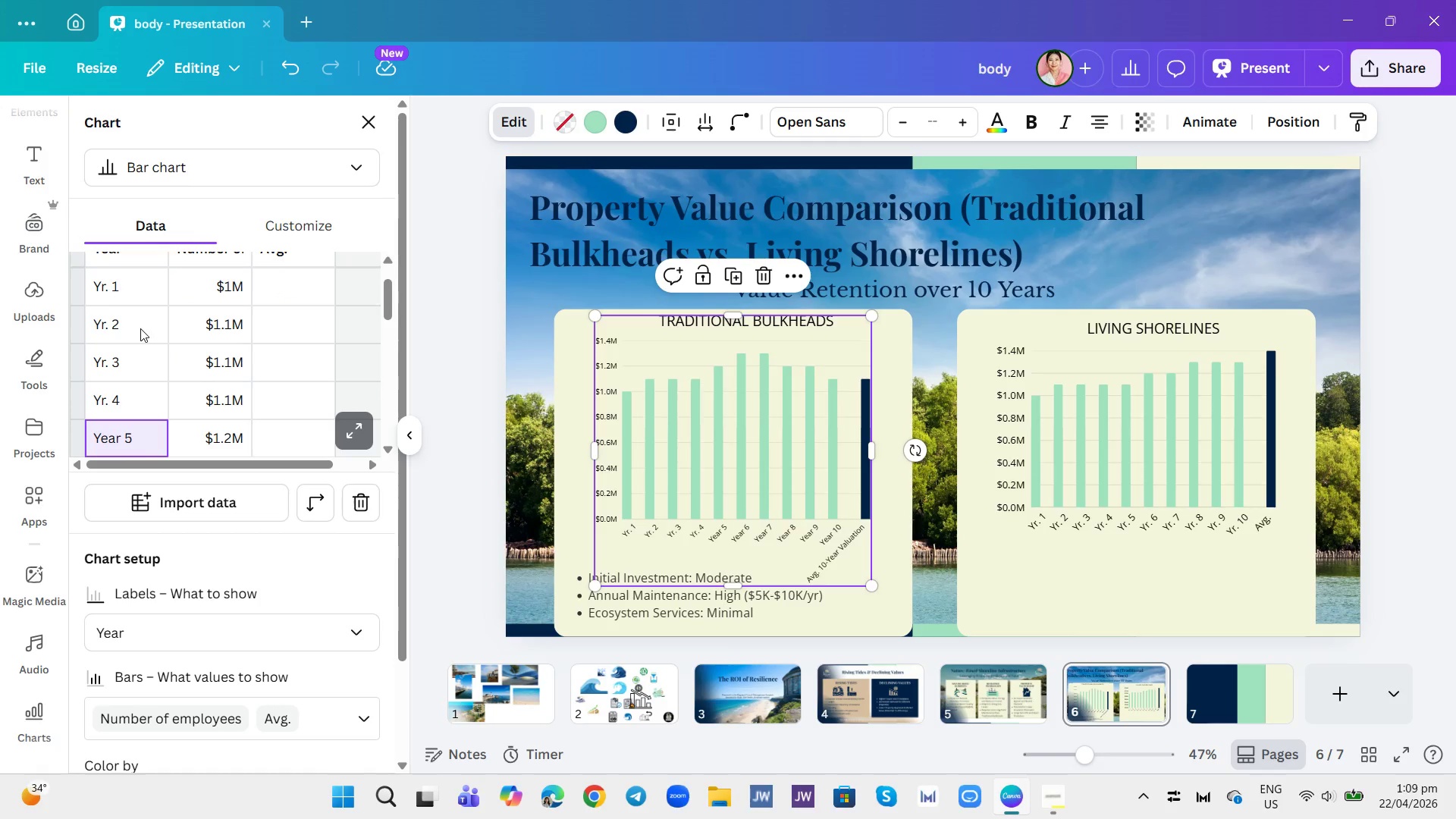 
type(Yr. 5)
 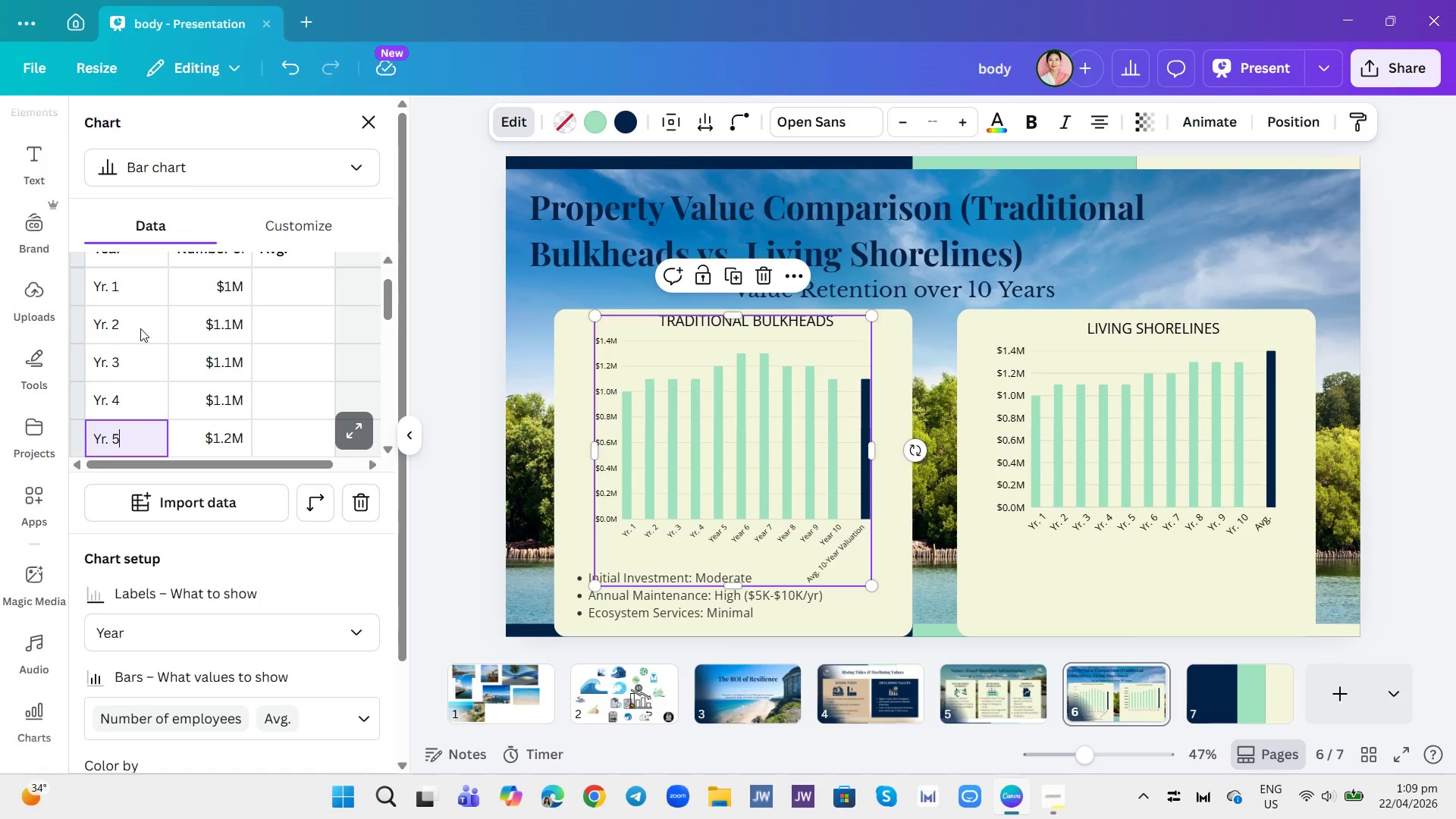 
key(Enter)
 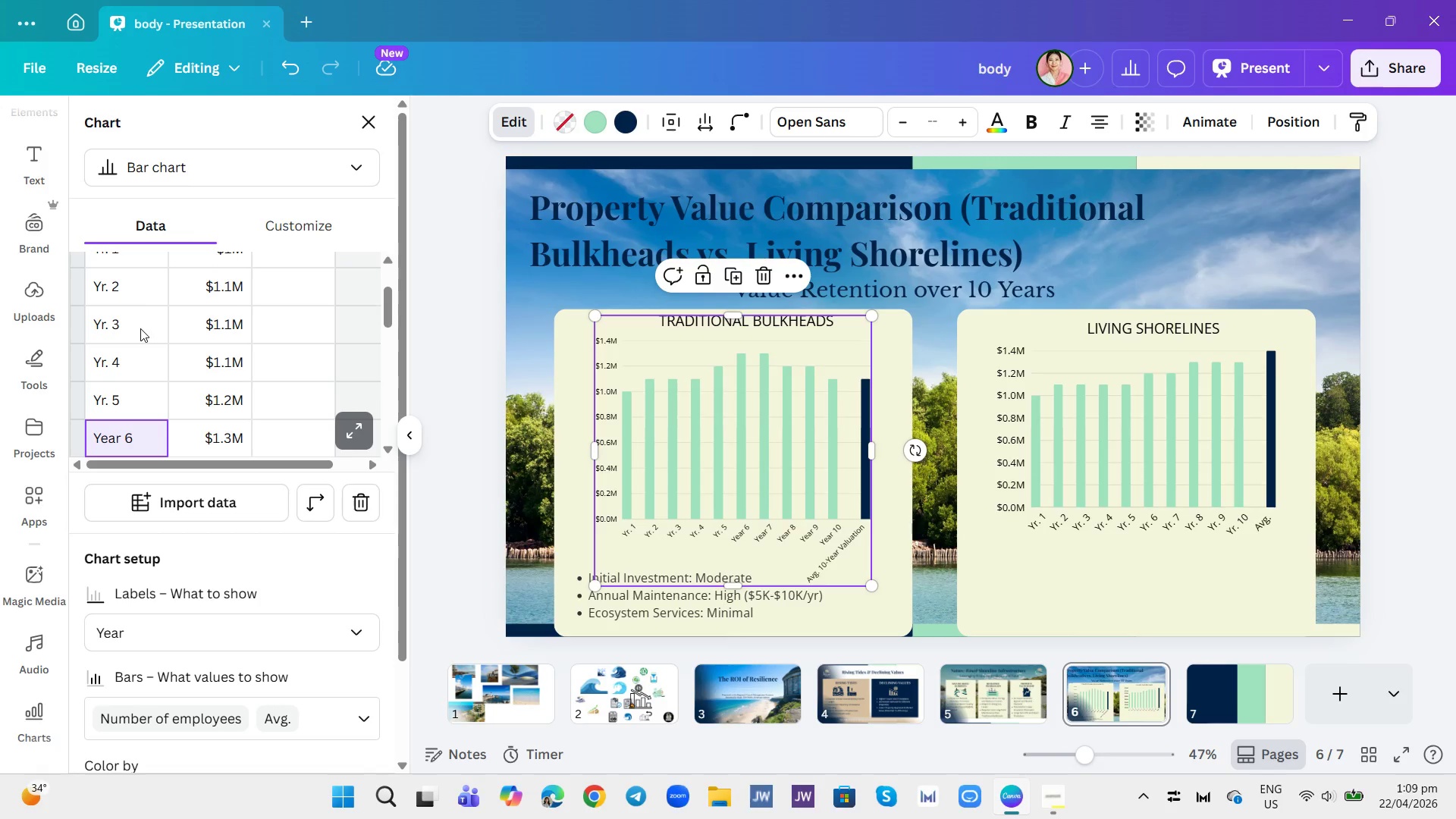 
type(Yr. 6)
 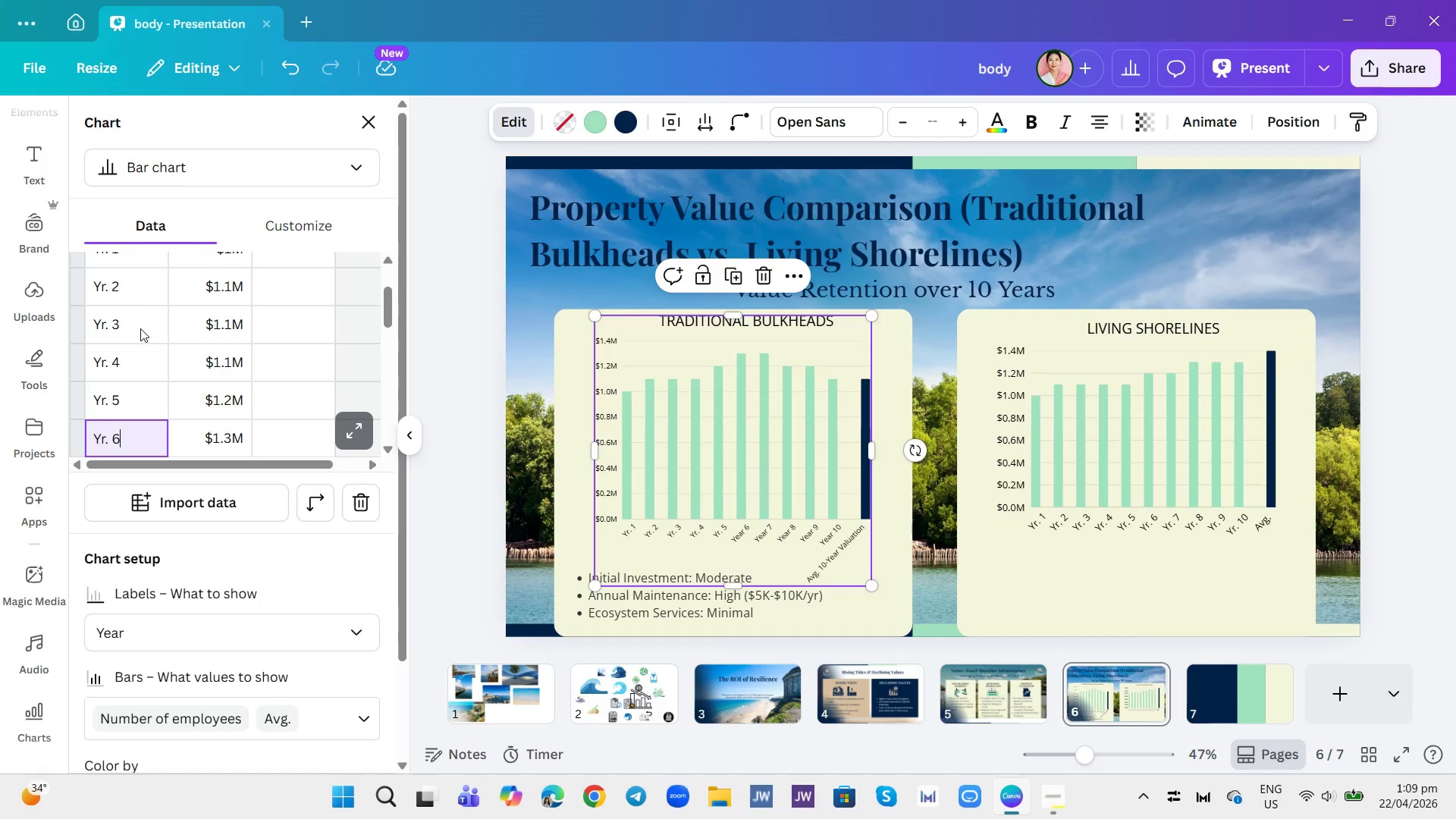 
key(Enter)
 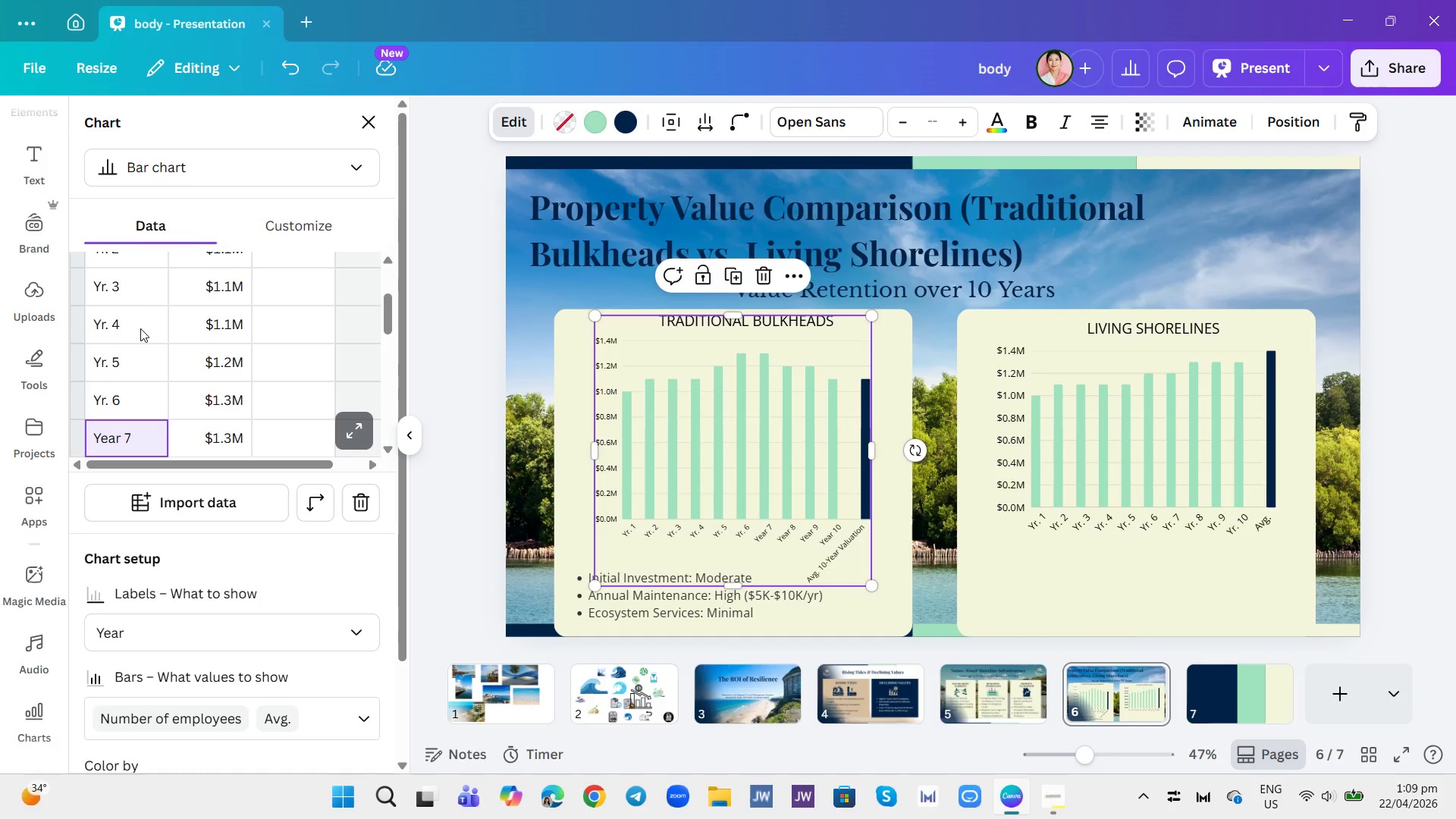 
type(Yr. 7)
 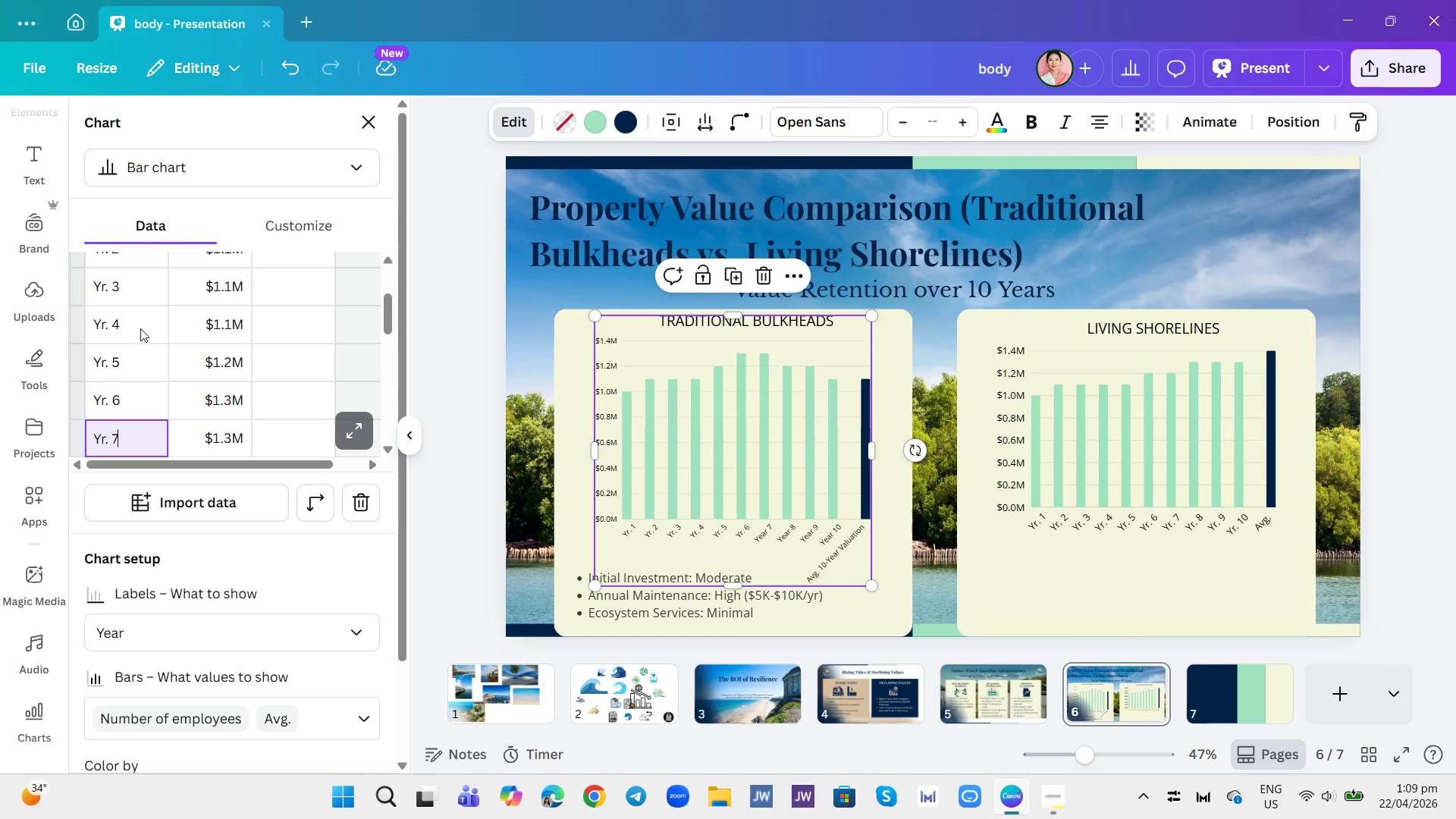 
key(Enter)
 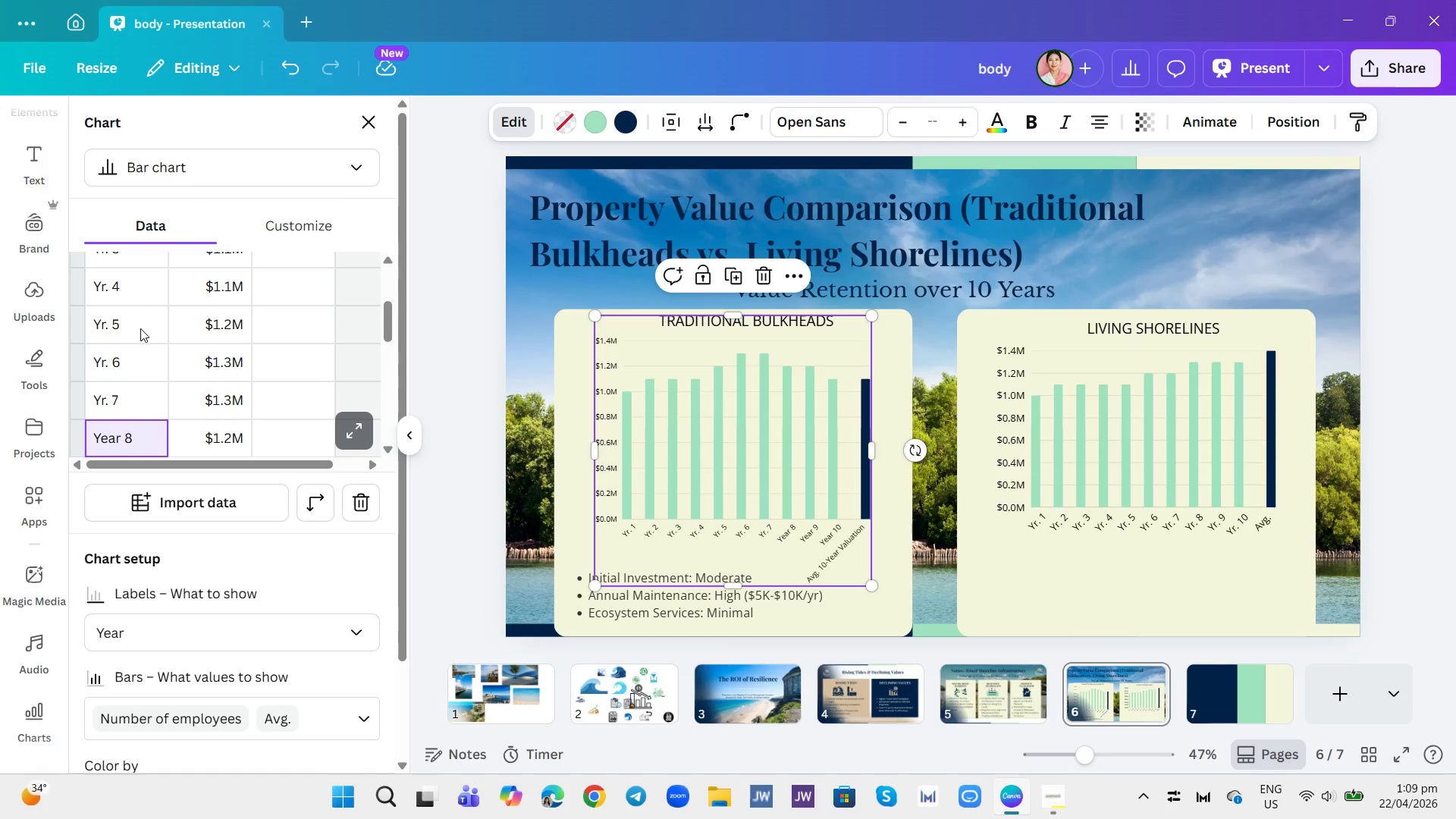 
type(Yr.8)
 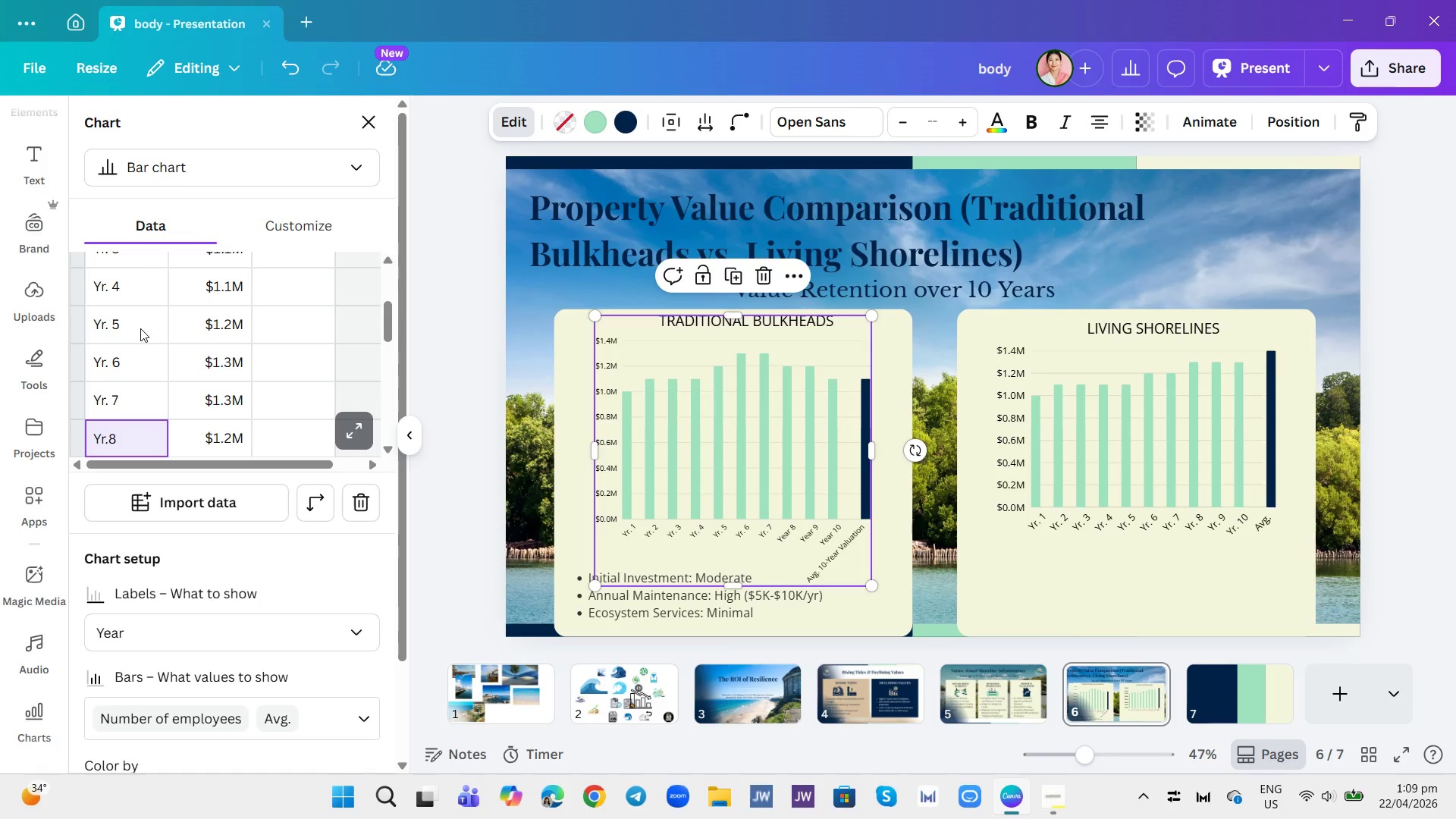 
key(Enter)
 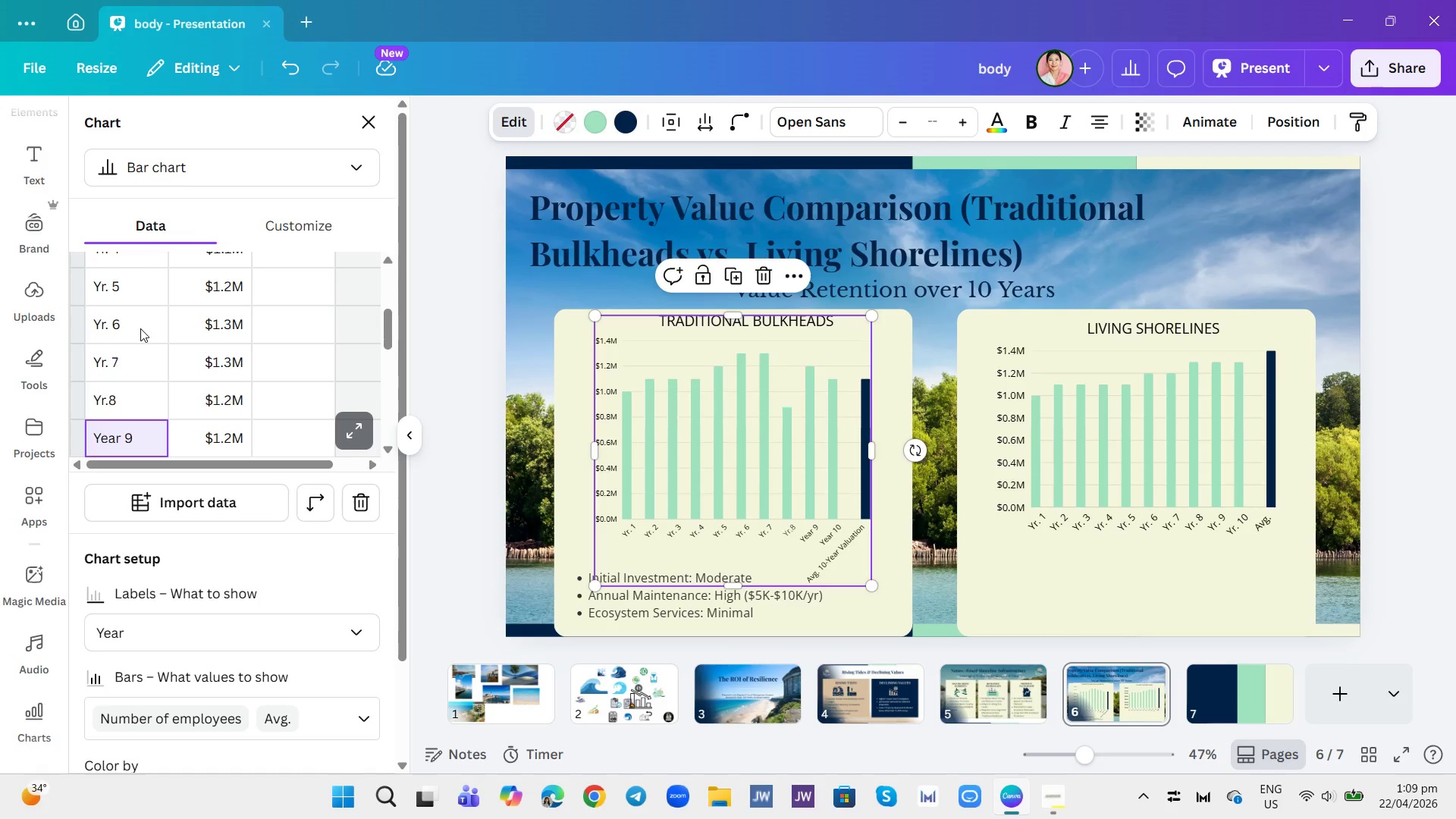 
key(Enter)
 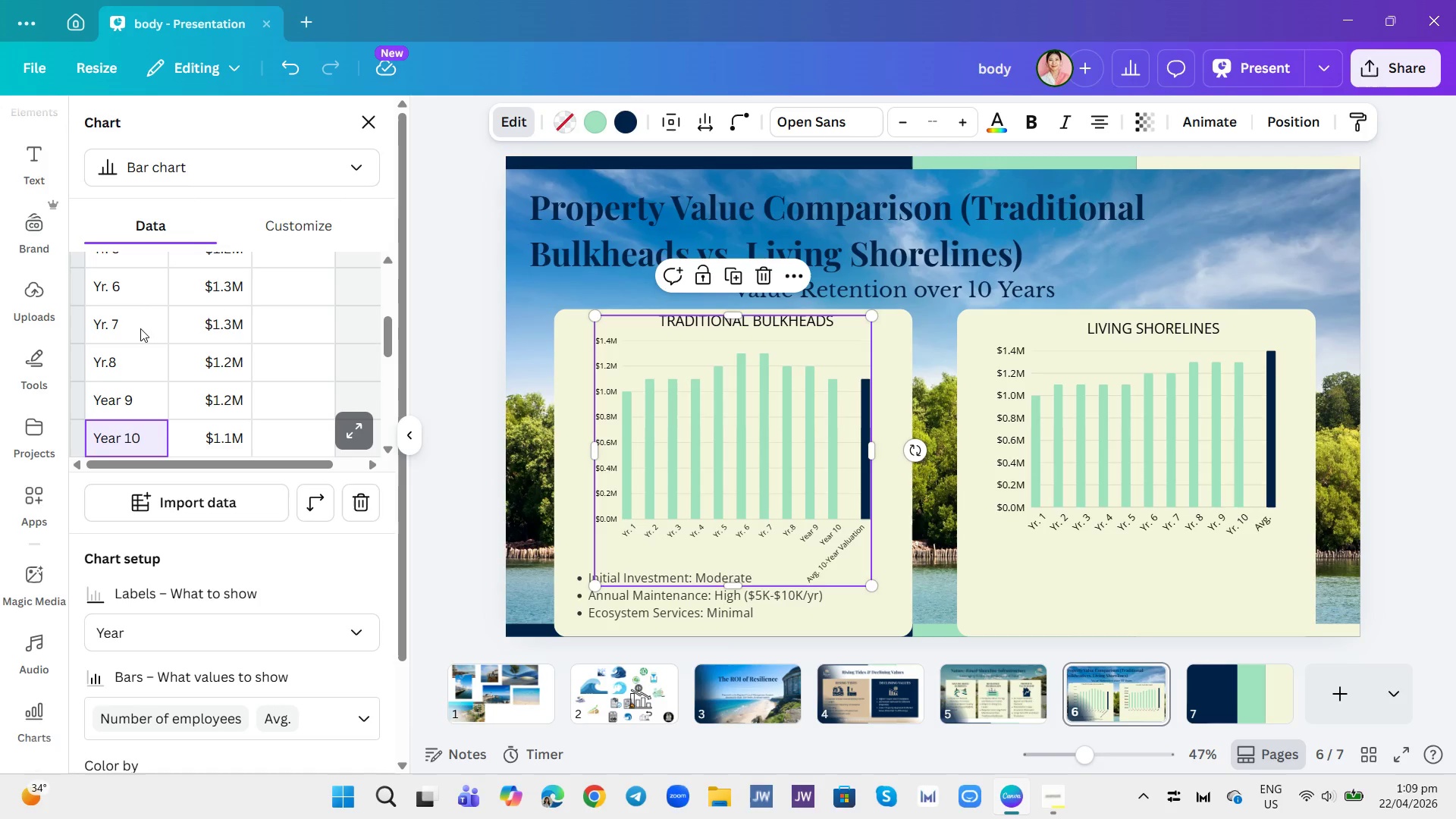 
key(ArrowUp)
 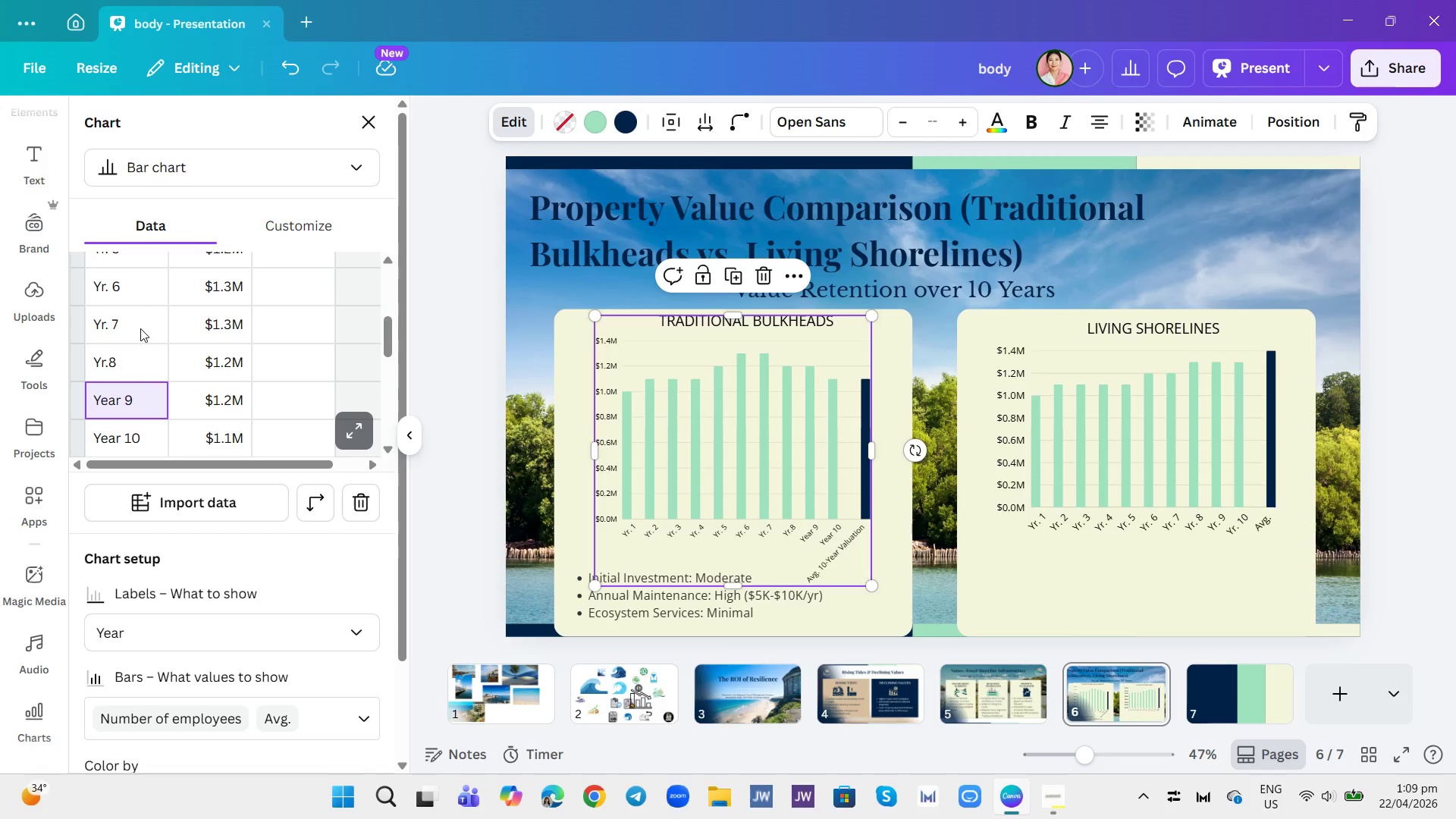 
type(Yr. 9)
 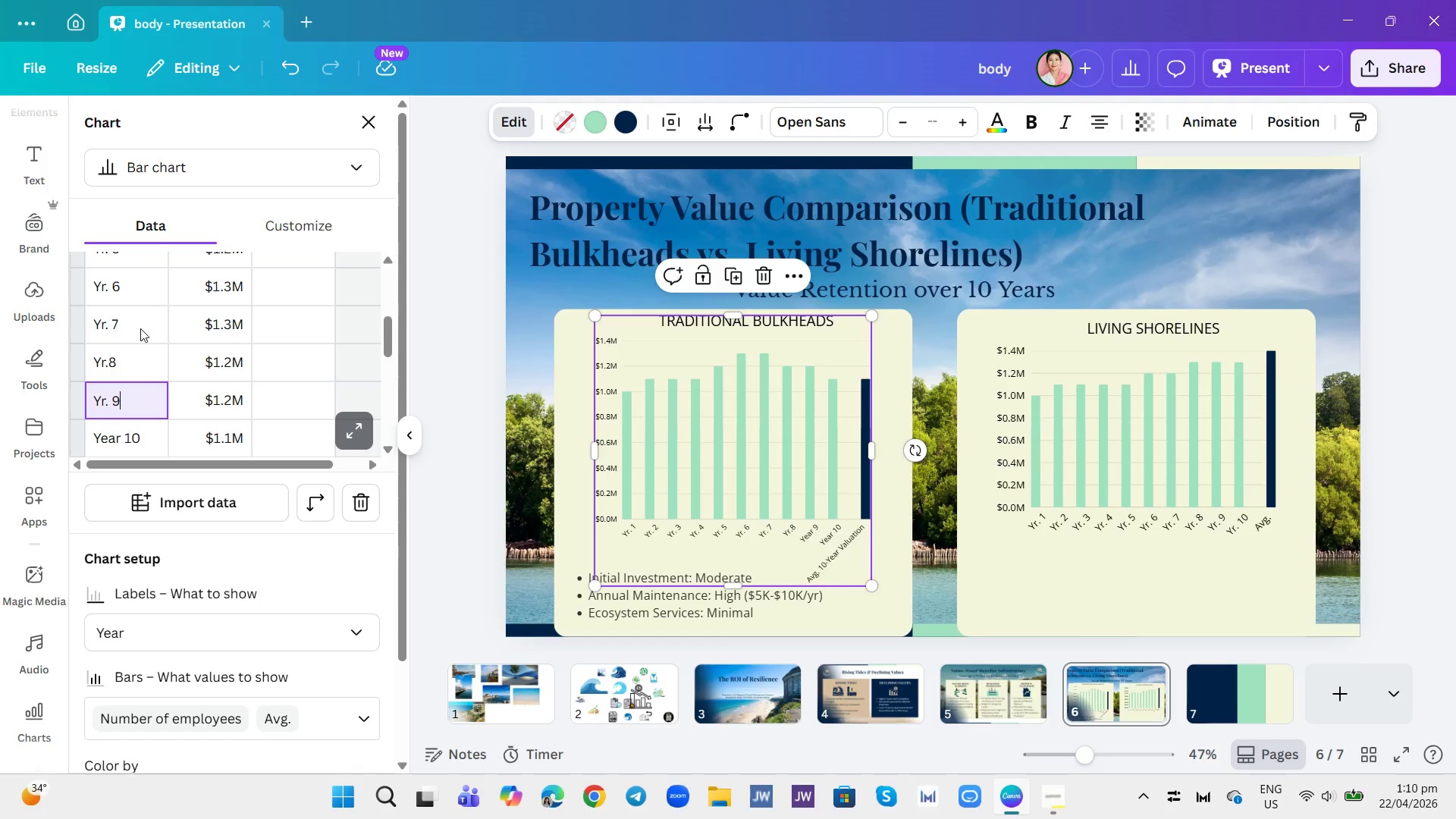 
key(Enter)
 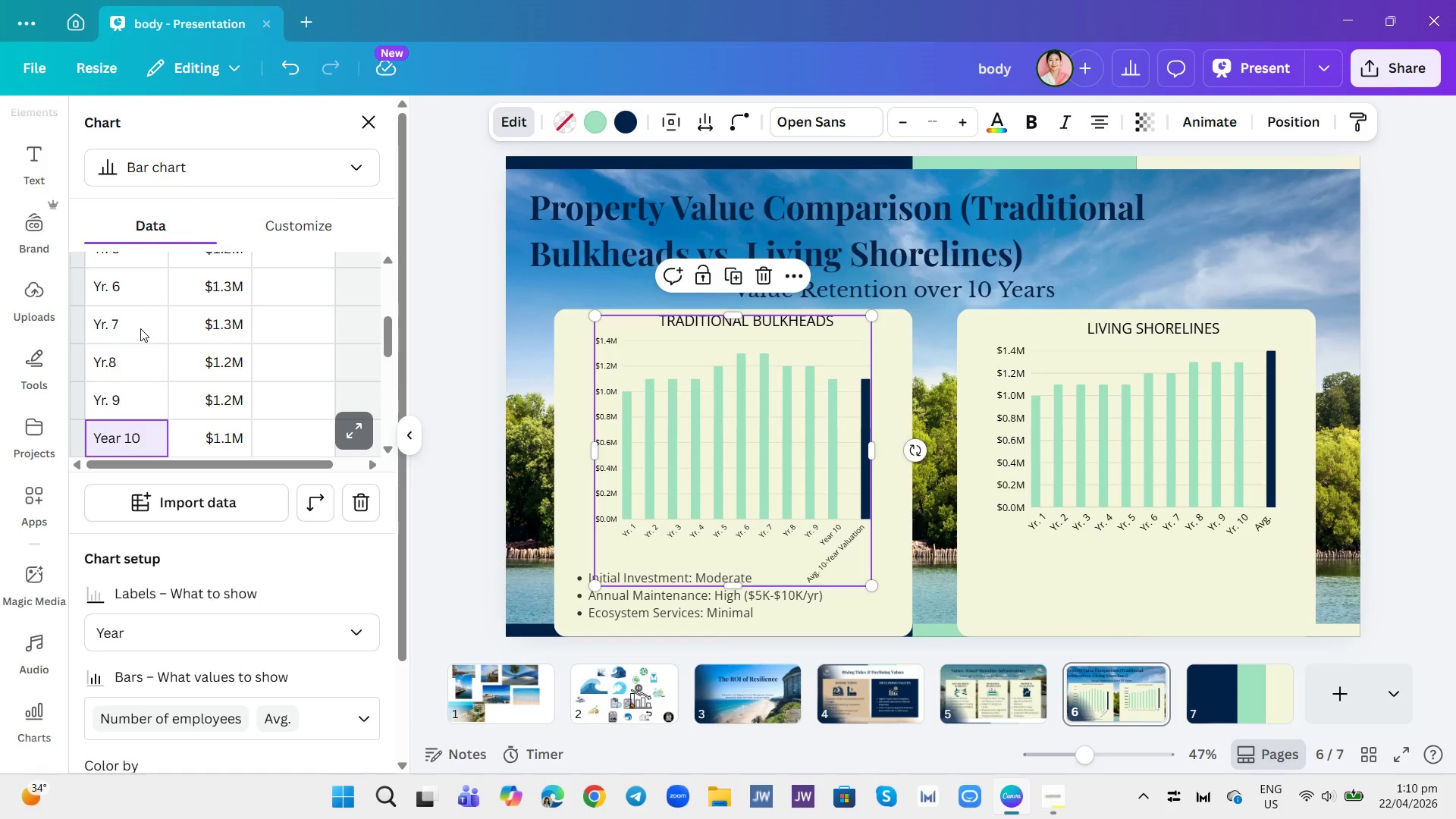 
type(y)
key(Backspace)
type(Yr. 10)
 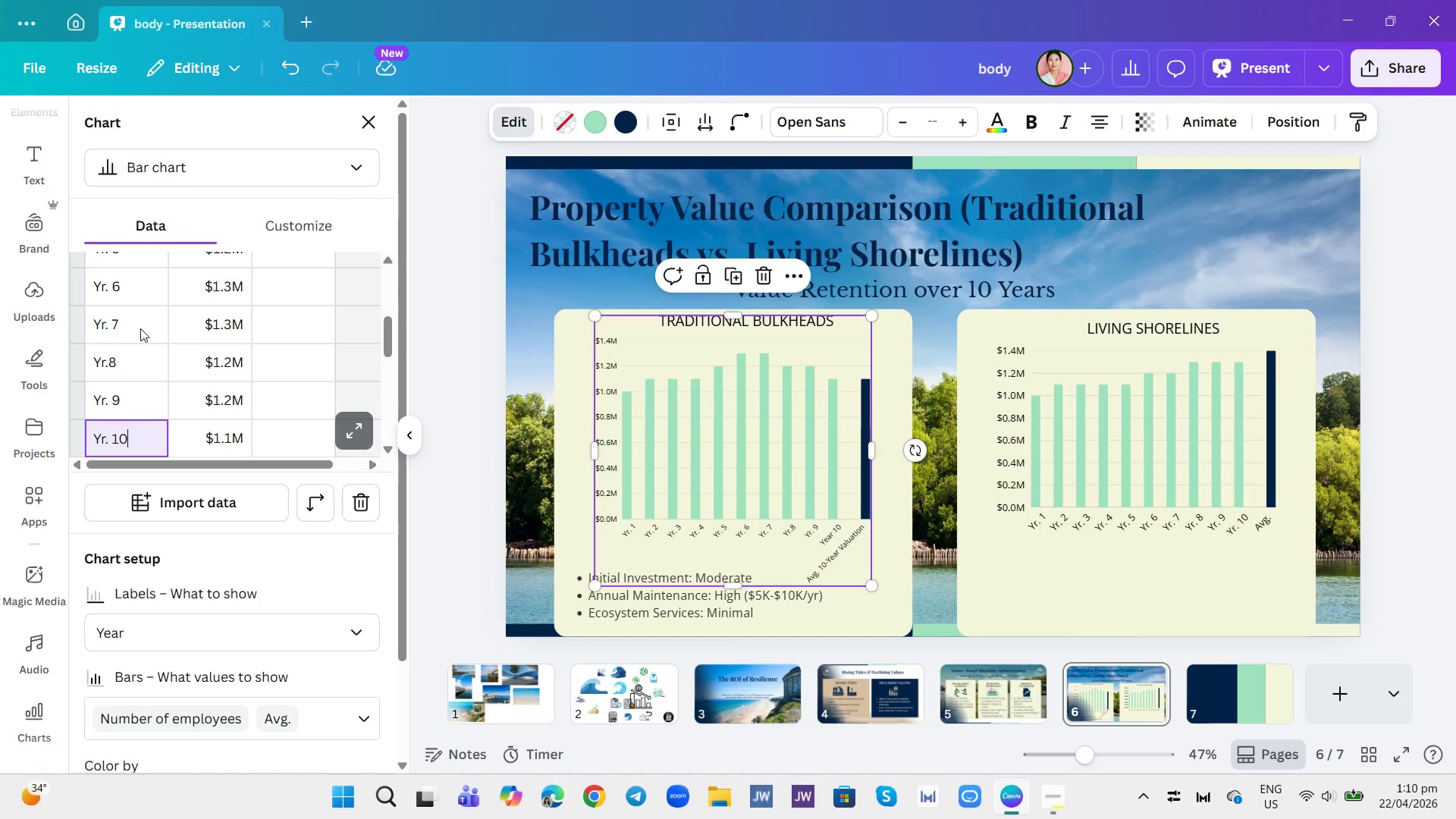 
scroll: coordinate [163, 317], scroll_direction: down, amount: 1.0
 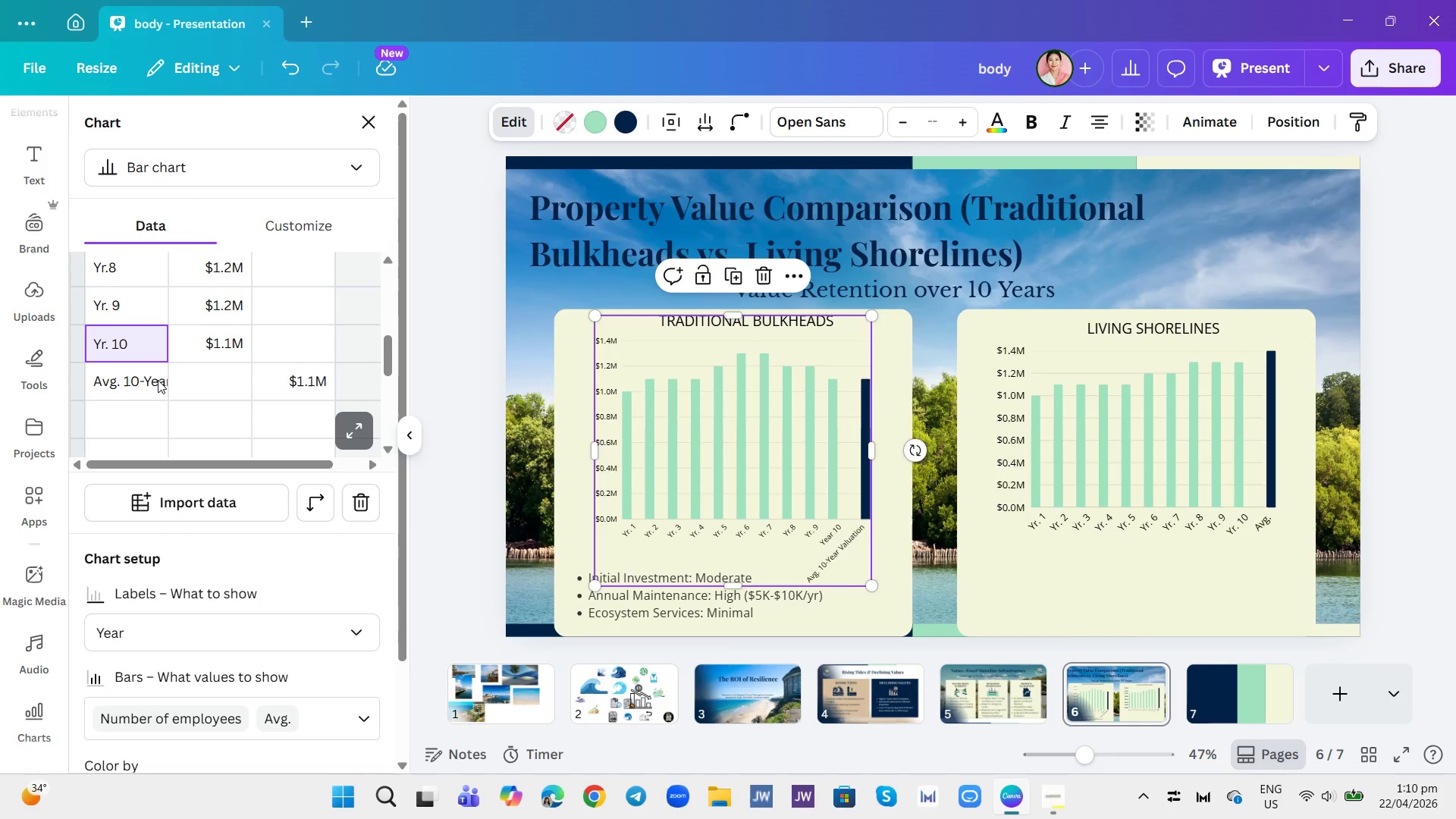 
left_click([158, 380])
 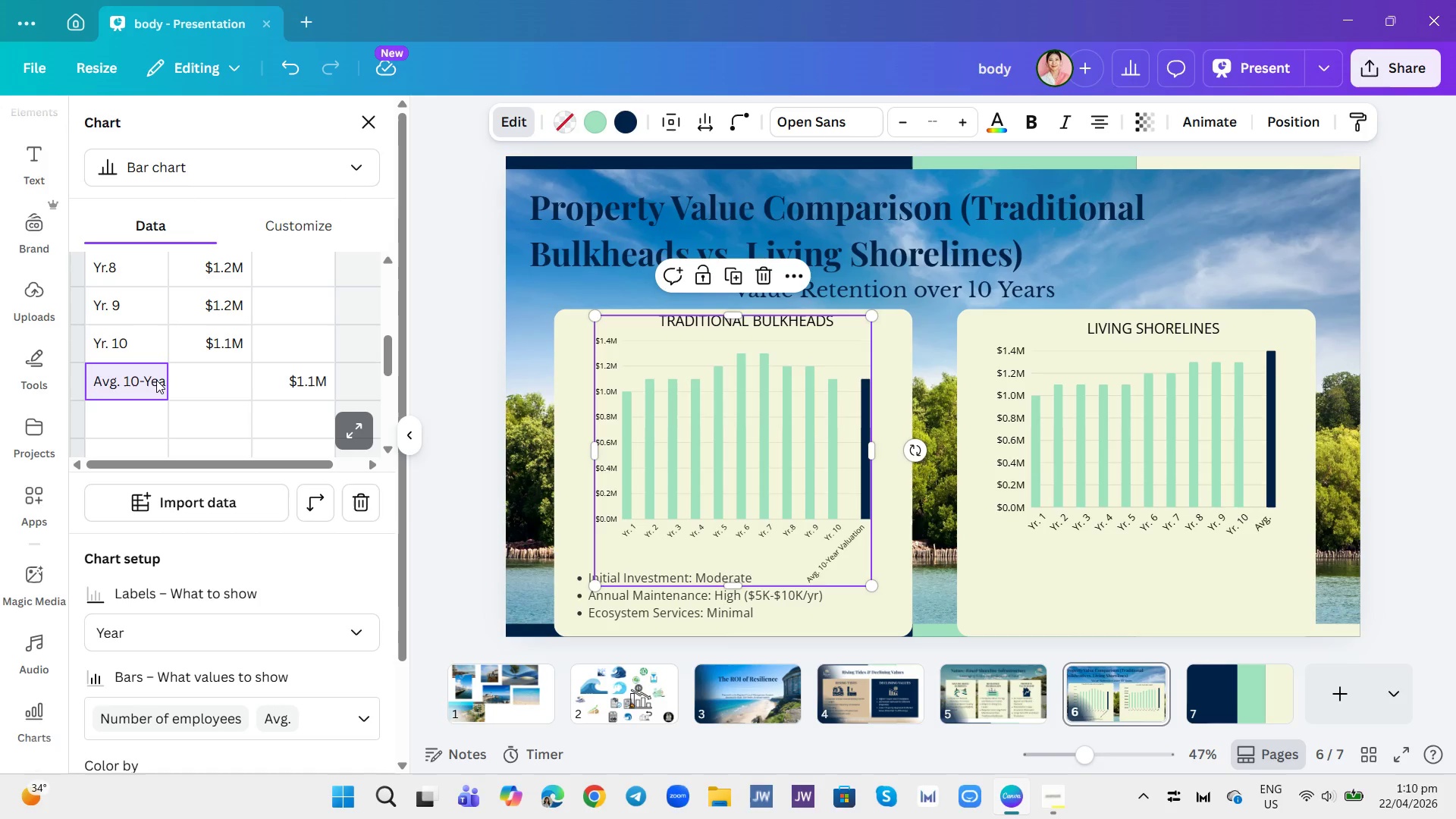 
key(Backspace)
type(Avg.)
 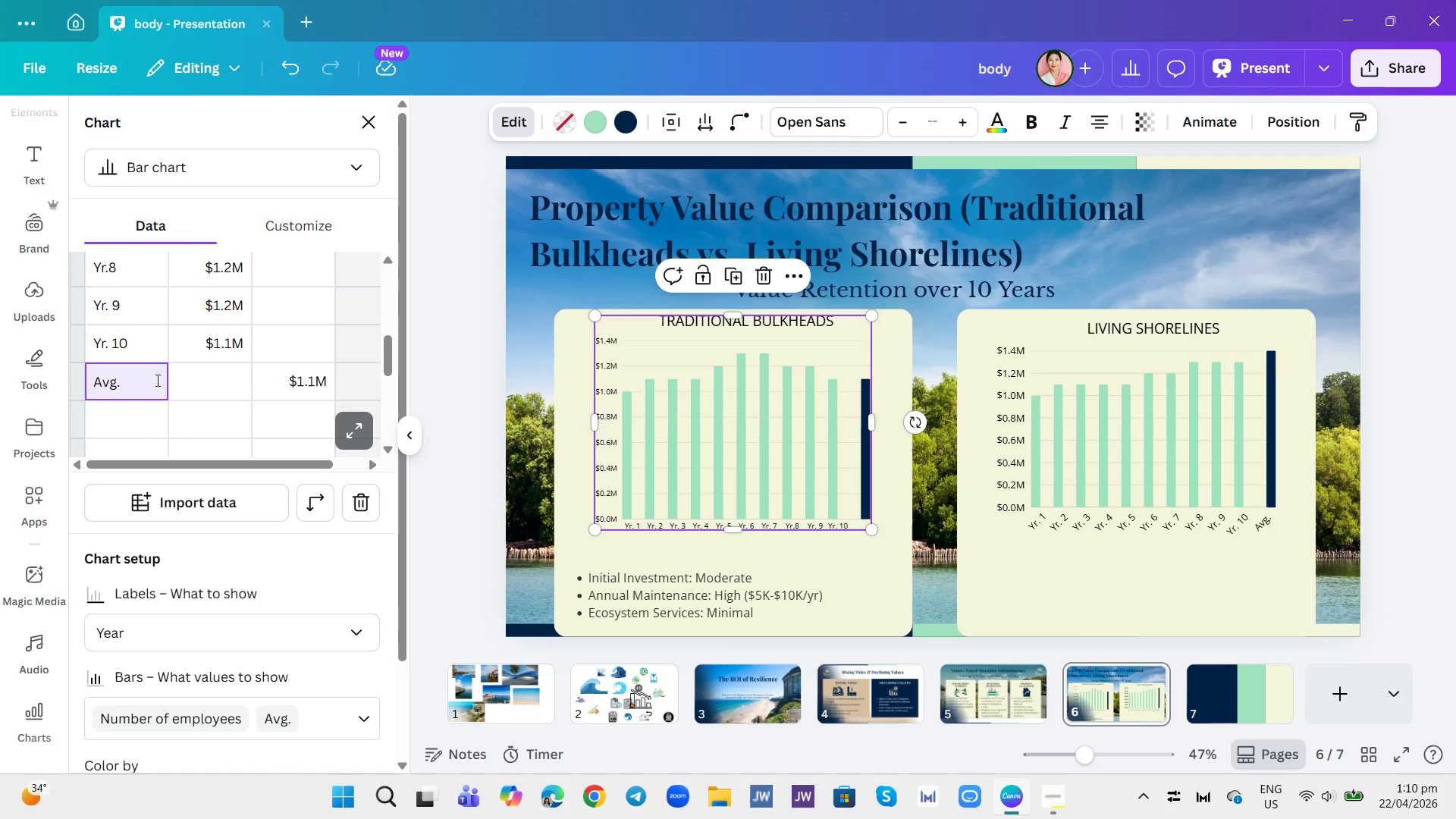 
key(Enter)
 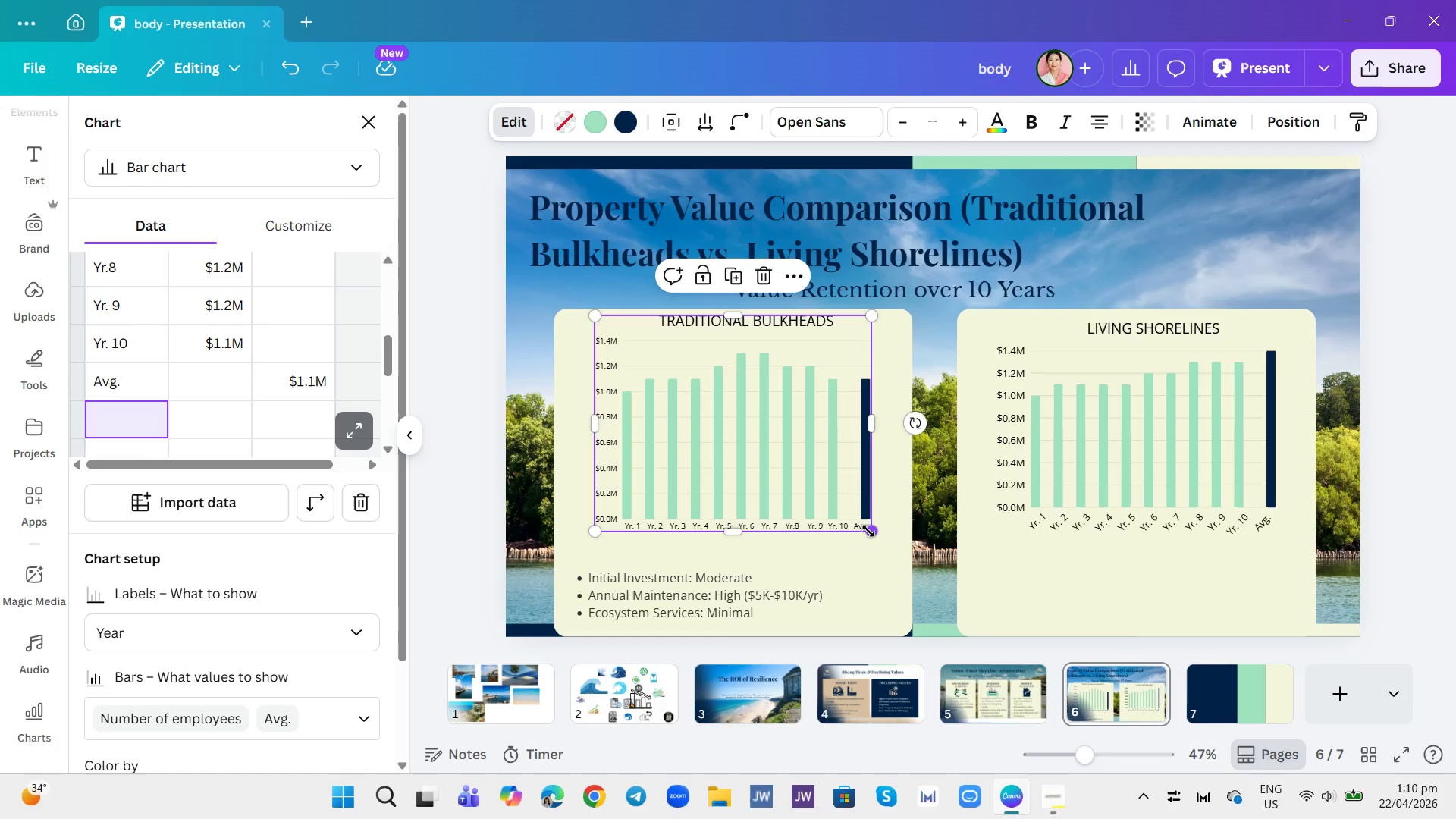 
left_click_drag(start_coordinate=[870, 531], to_coordinate=[890, 576])
 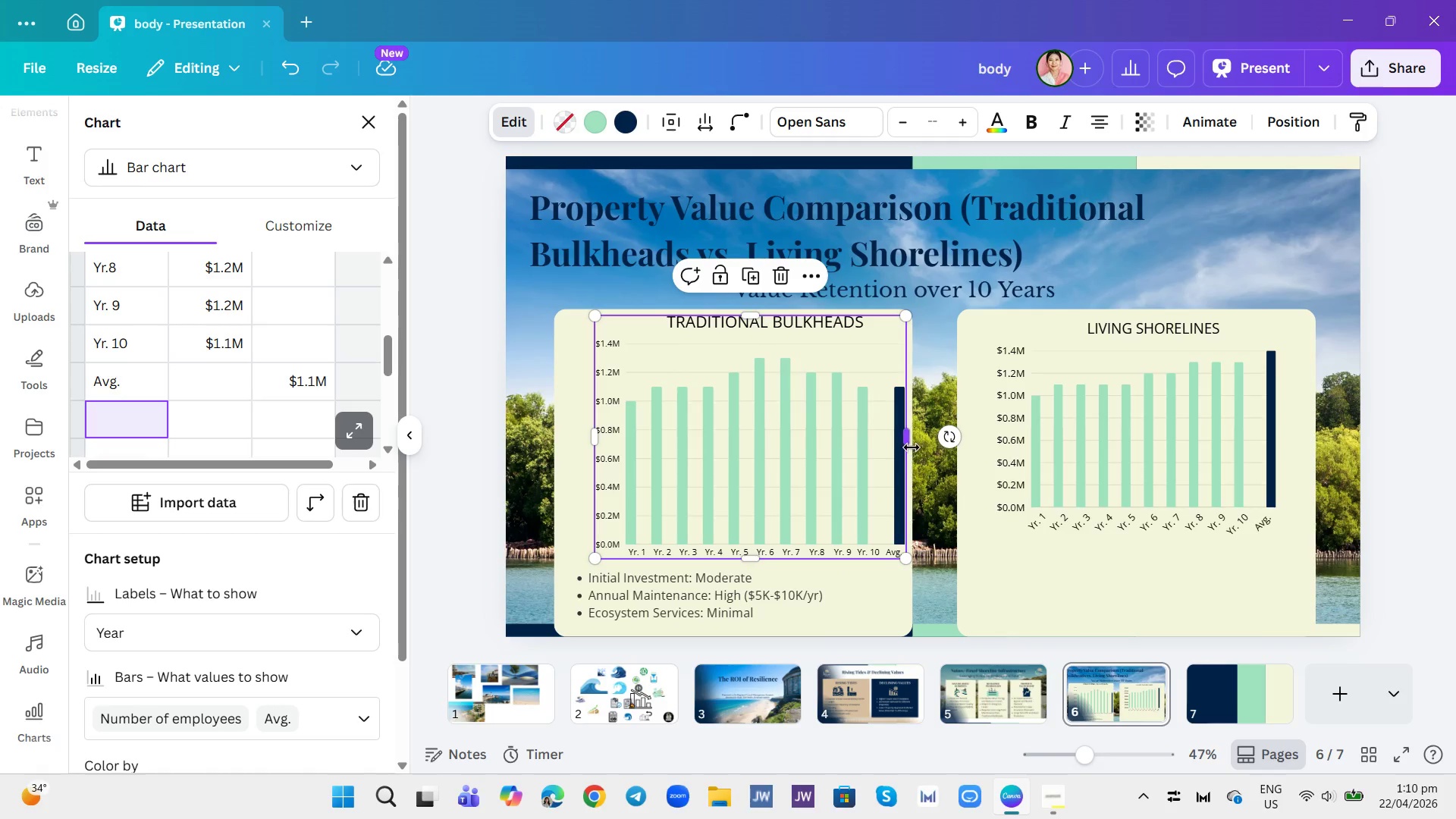 
left_click_drag(start_coordinate=[912, 441], to_coordinate=[949, 456])
 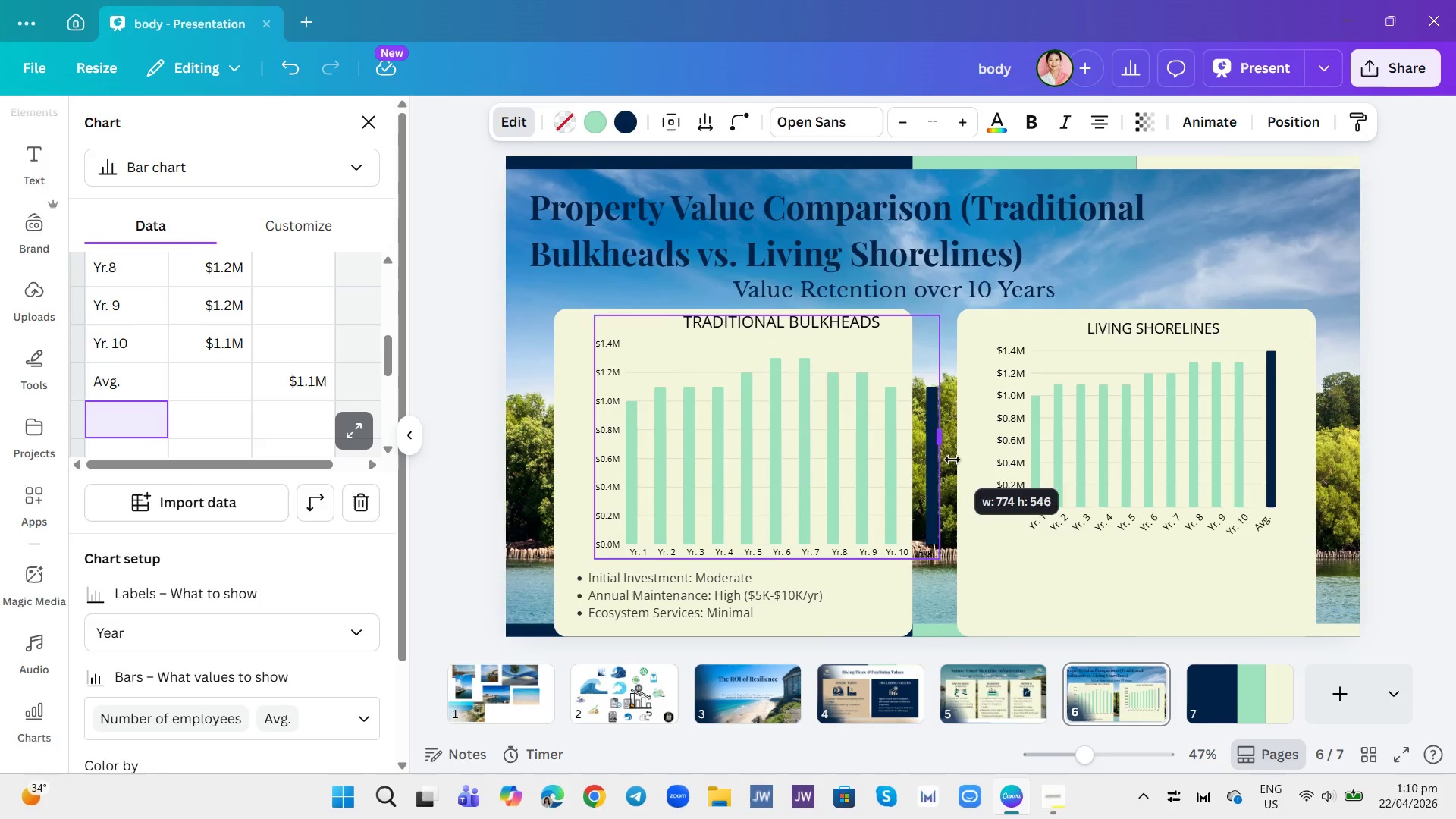 
left_click_drag(start_coordinate=[953, 460], to_coordinate=[880, 482])
 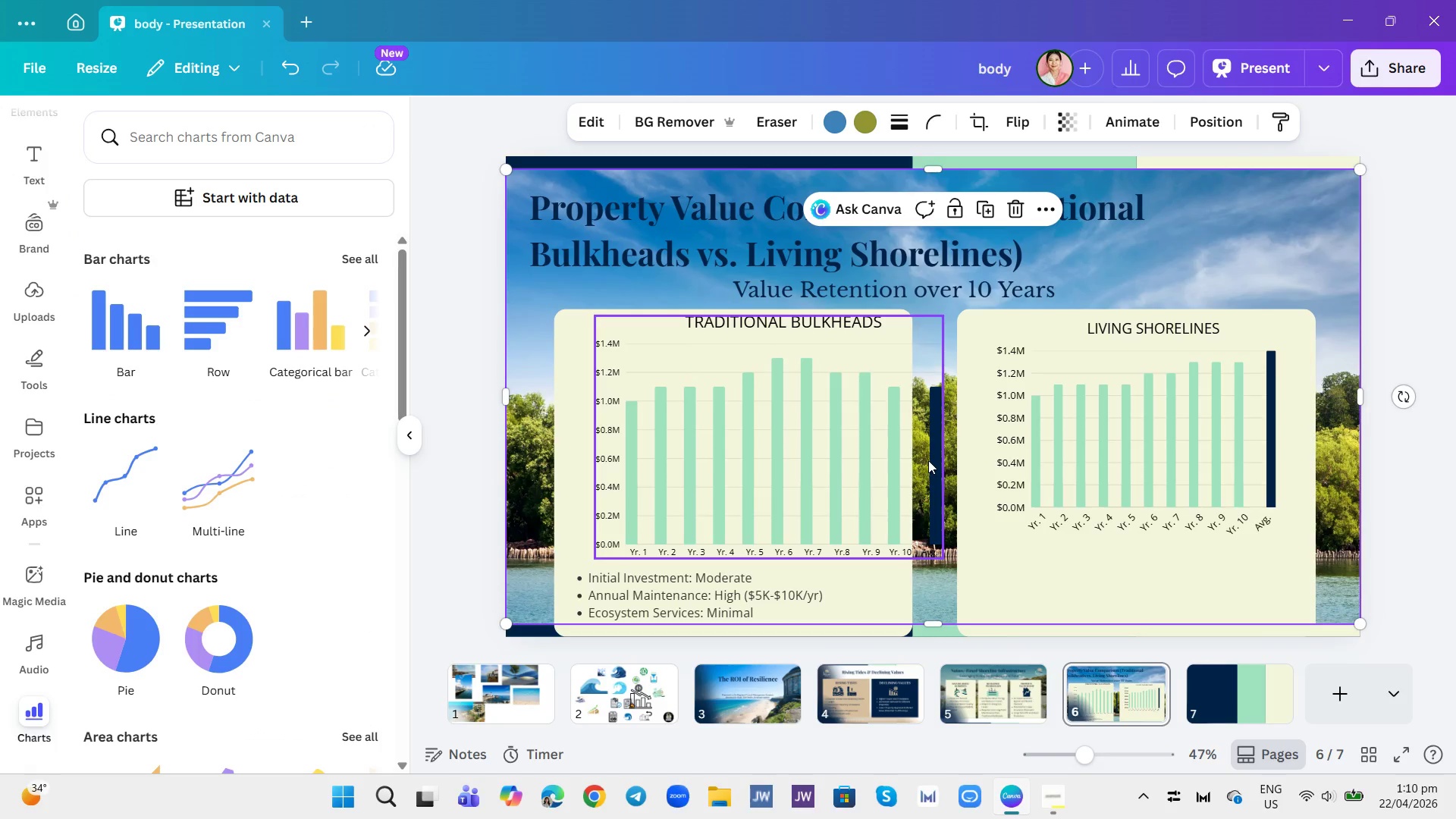 
left_click([928, 458])
 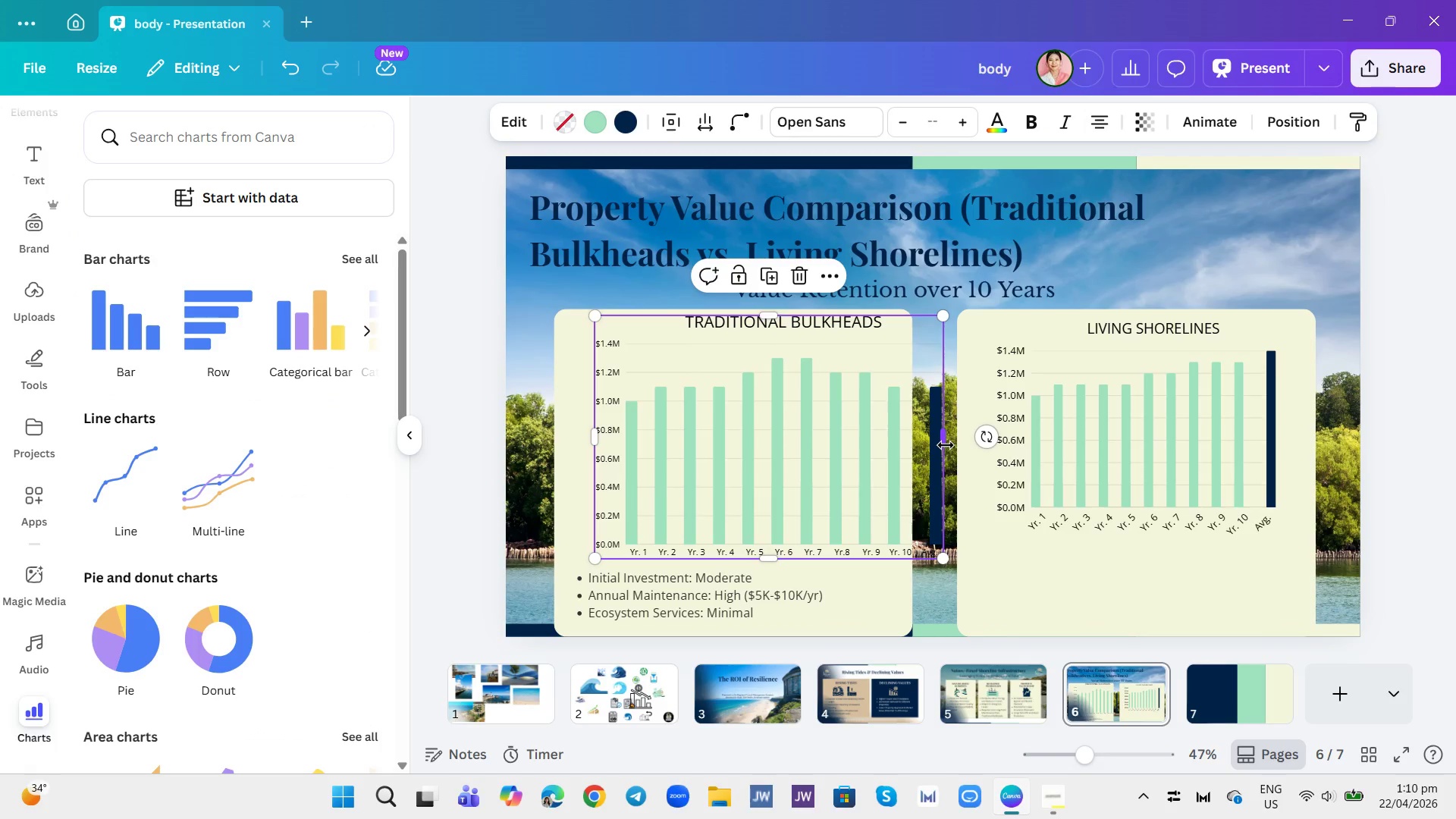 
left_click_drag(start_coordinate=[946, 444], to_coordinate=[868, 441])
 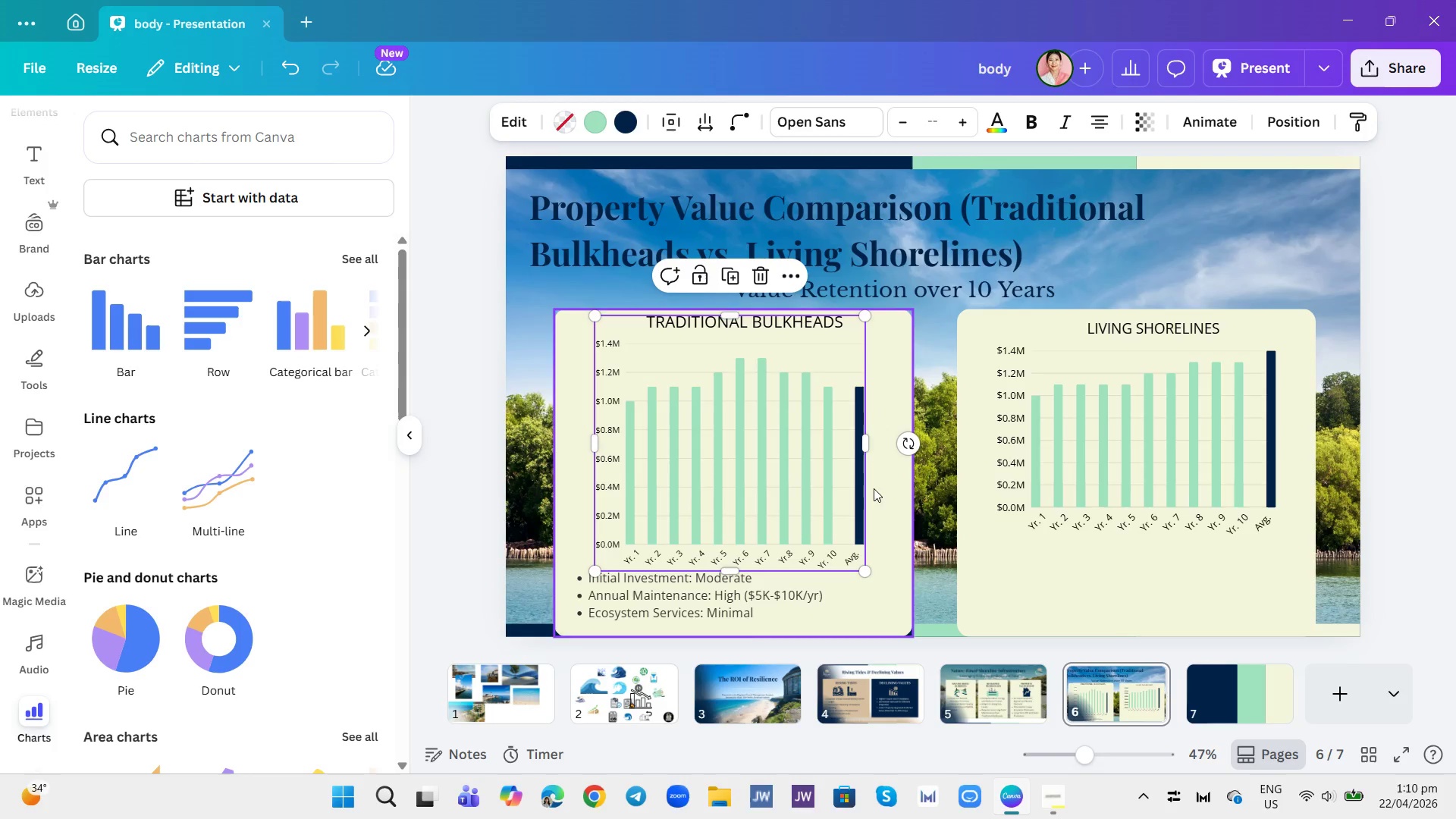 
left_click([879, 554])
 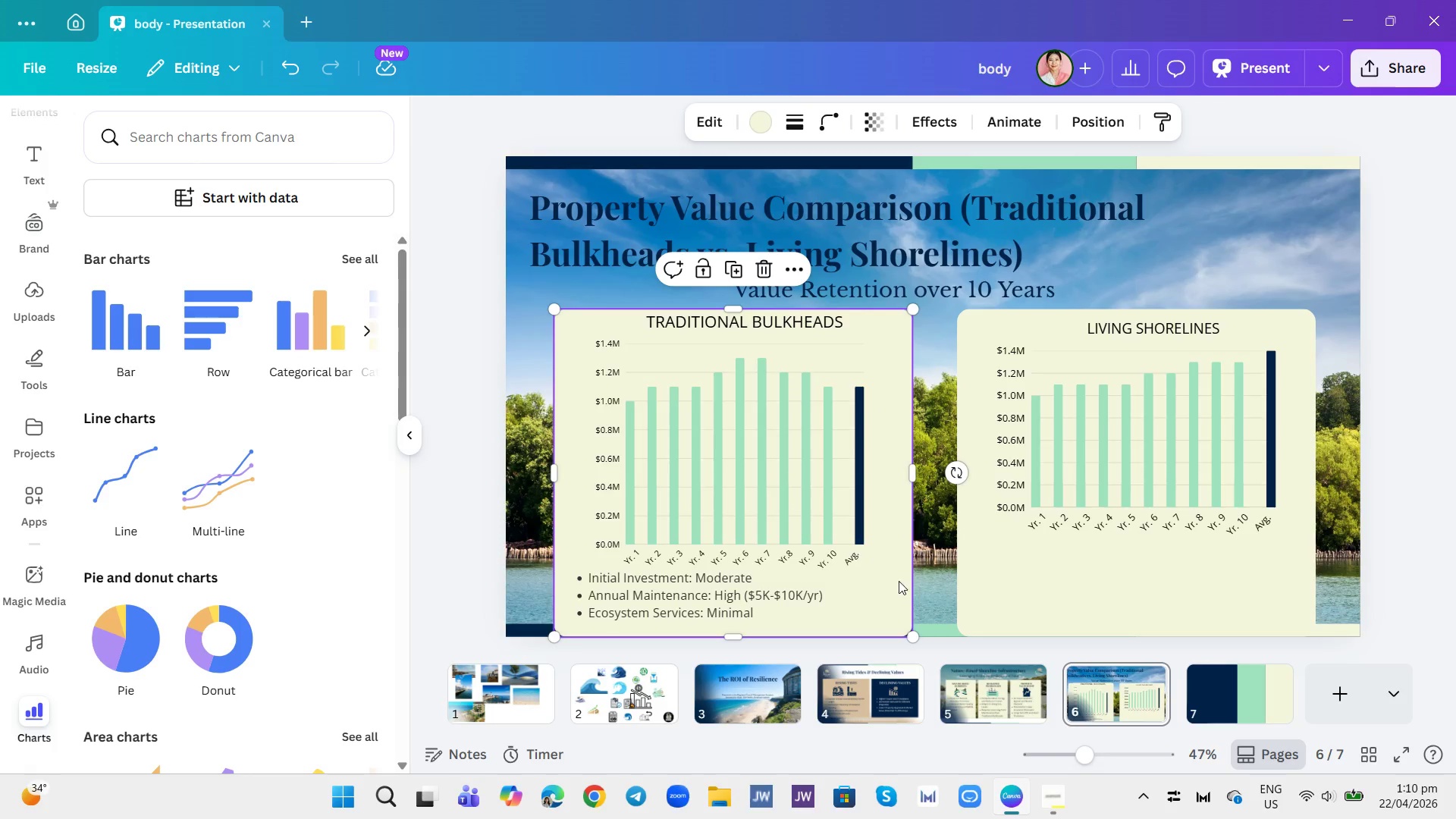 
left_click([968, 578])
 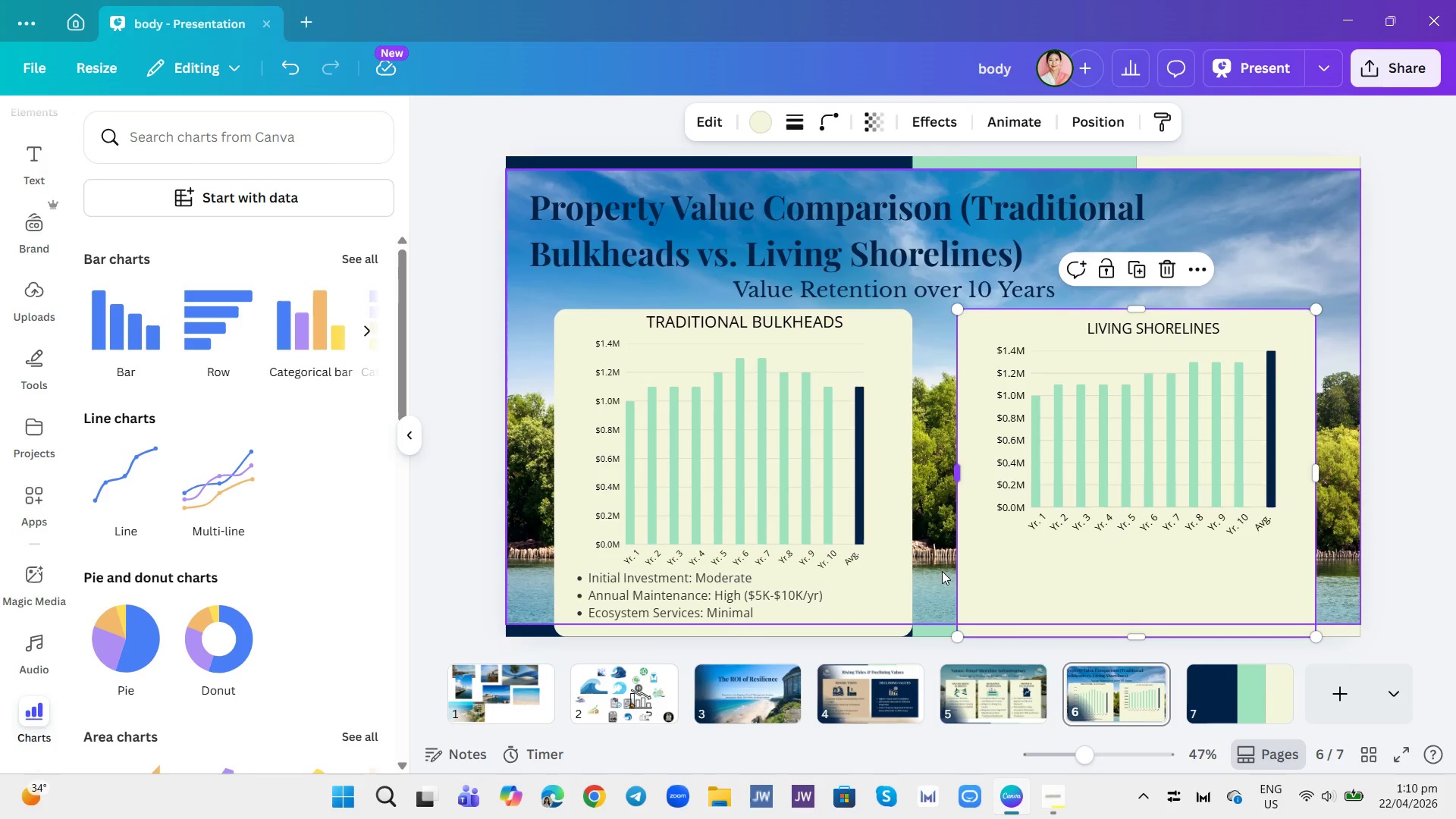 
left_click([940, 570])
 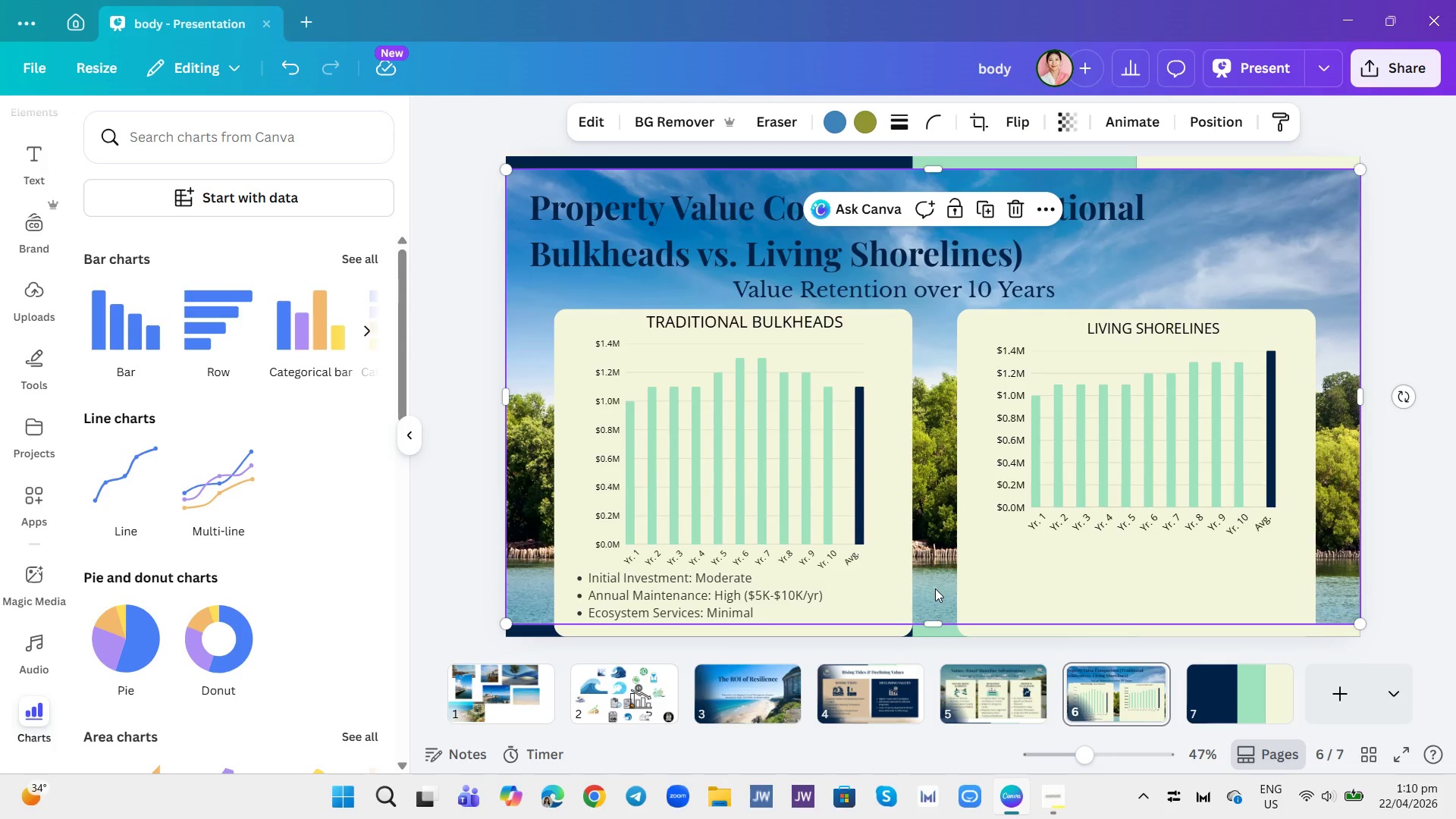 
wait(9.66)
 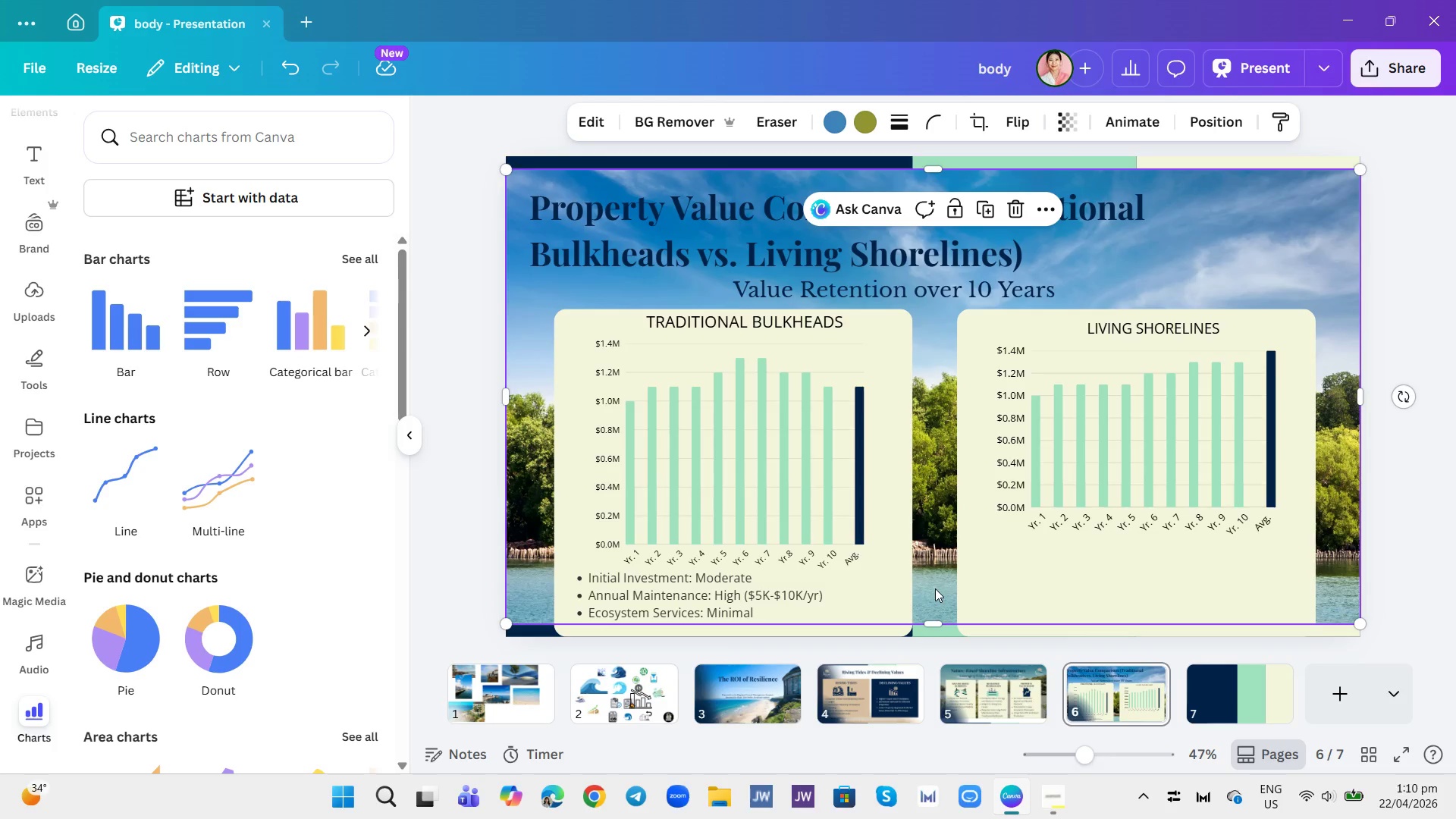 
left_click([1006, 492])
 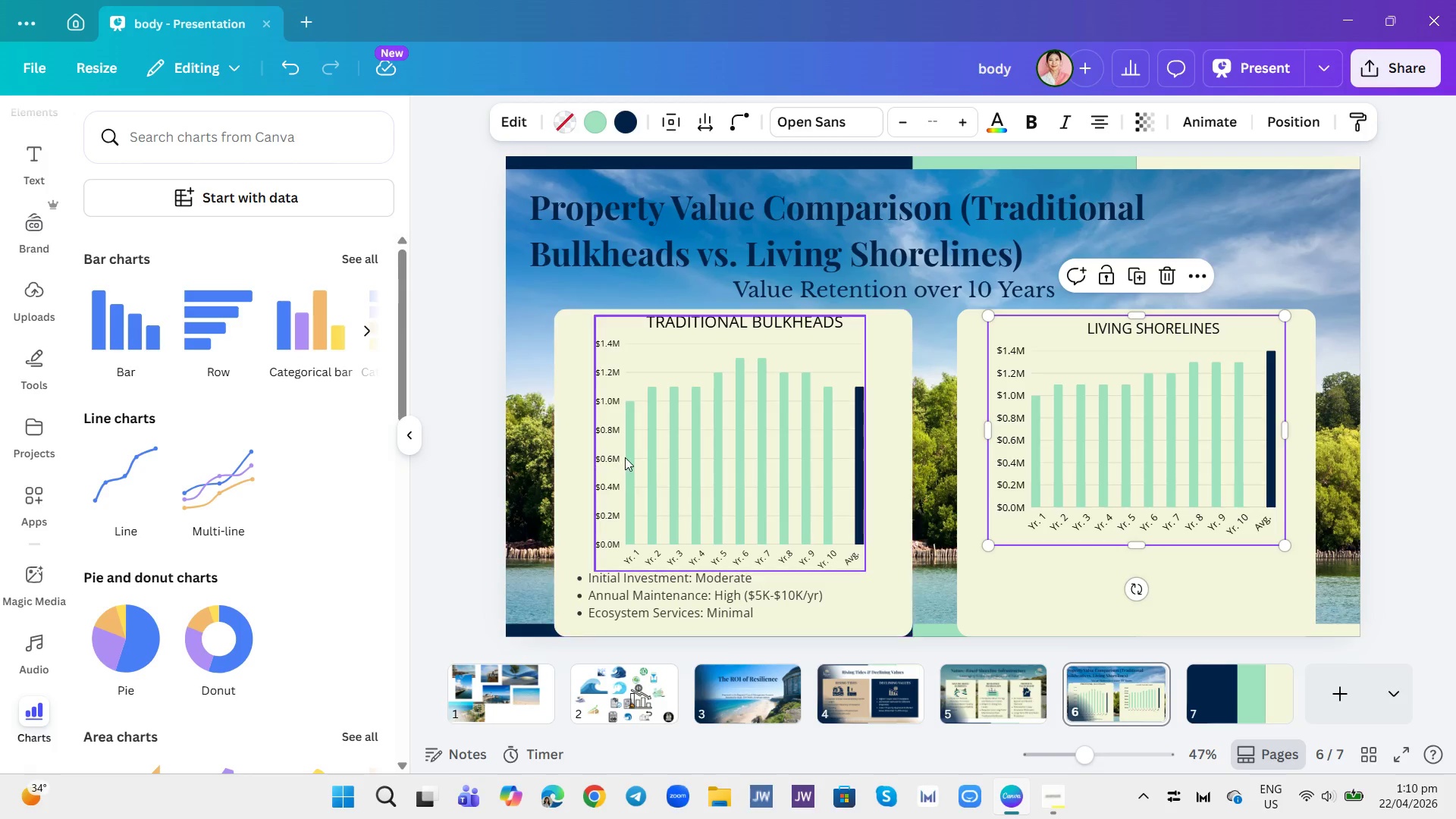 
left_click([618, 457])
 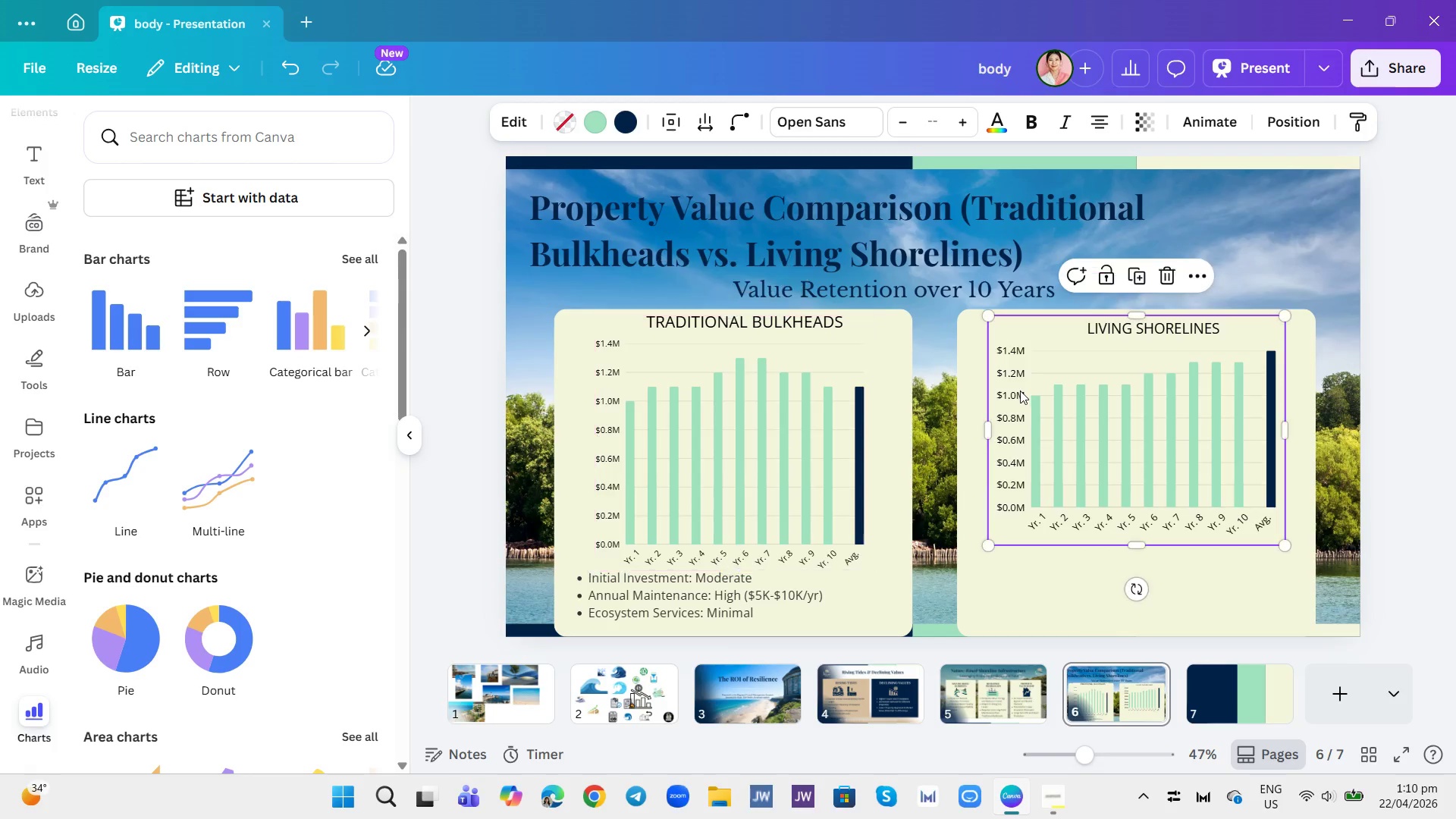 
double_click([1020, 391])
 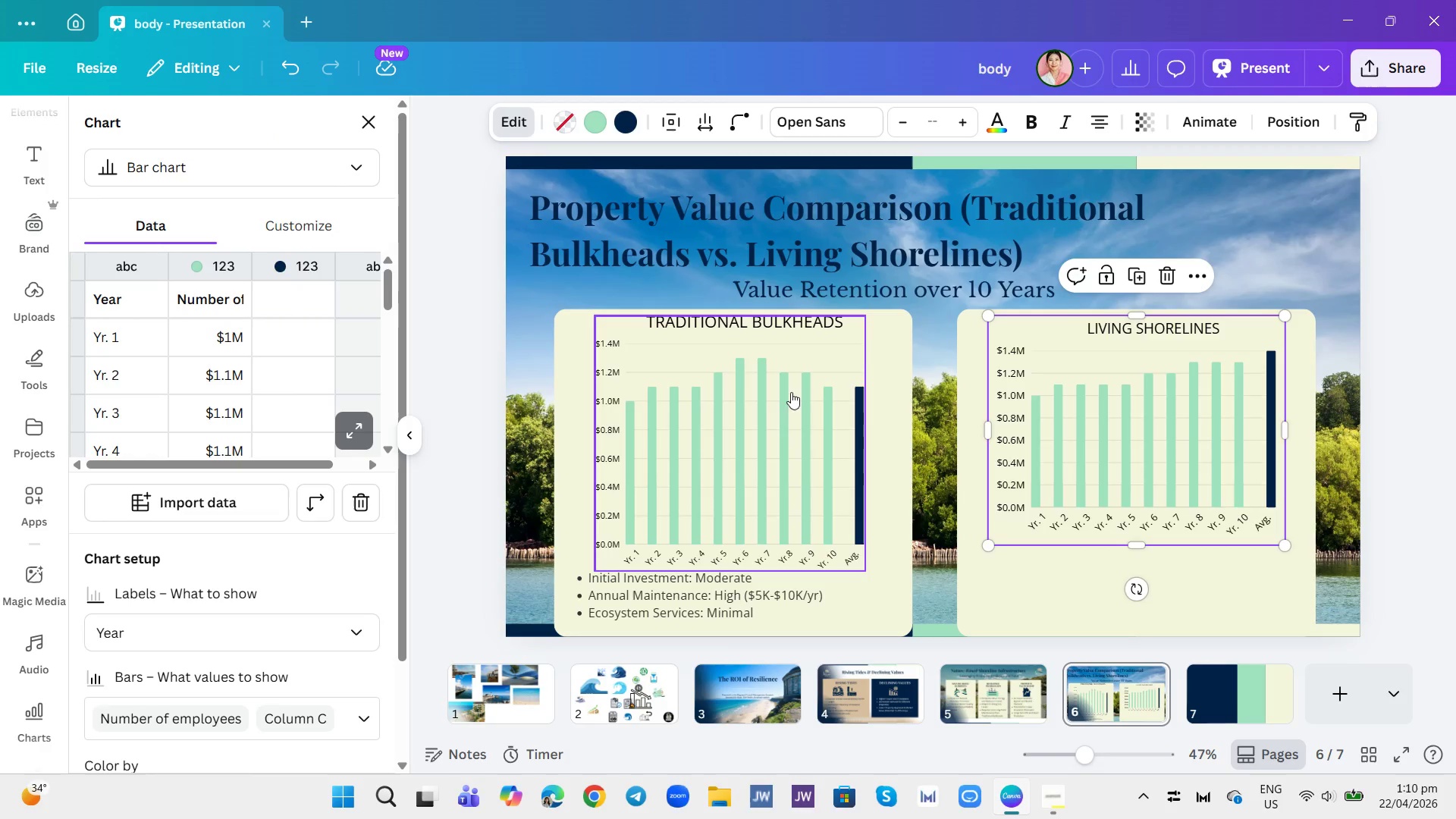 
left_click([622, 360])
 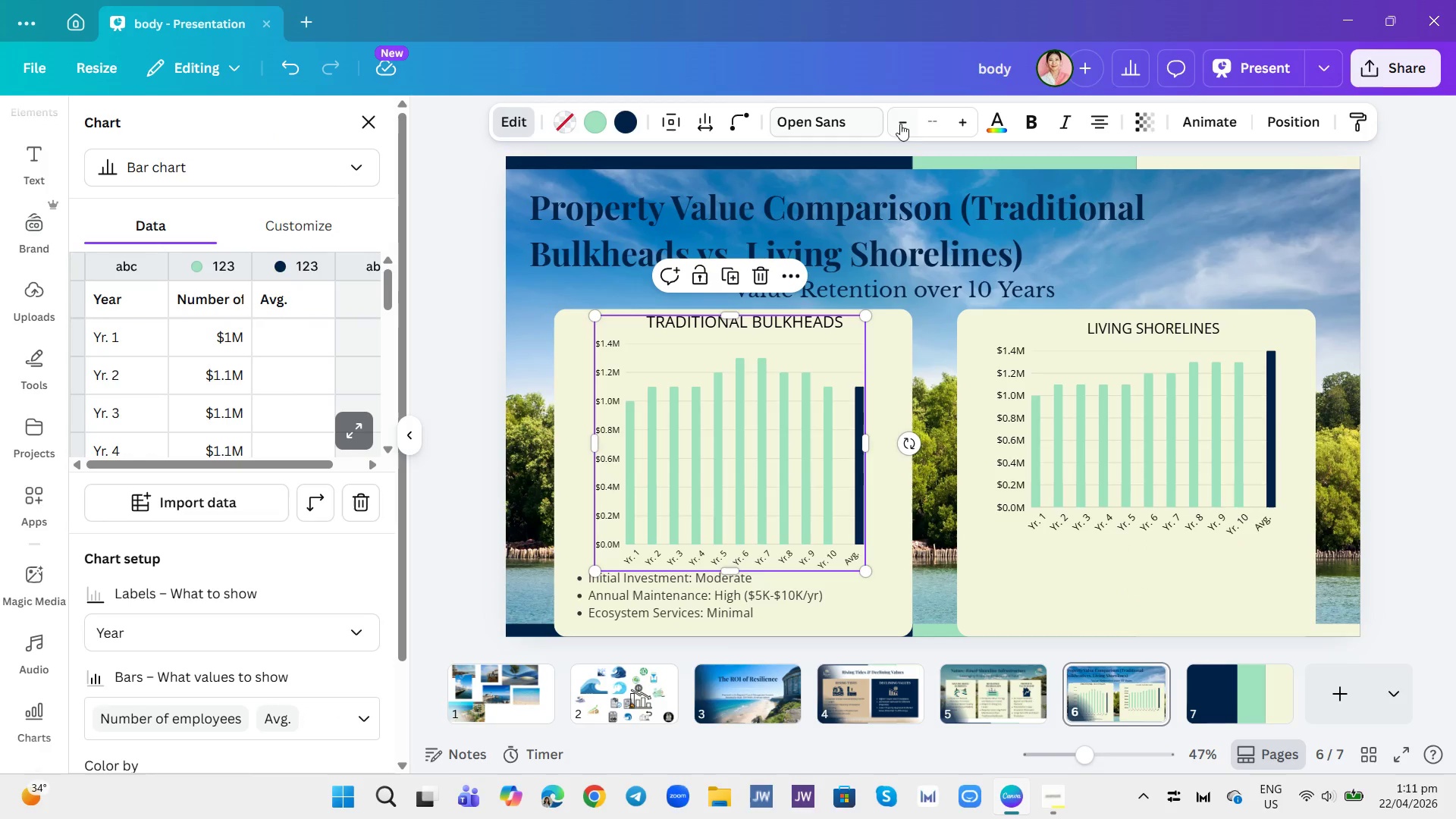 
left_click([931, 116])
 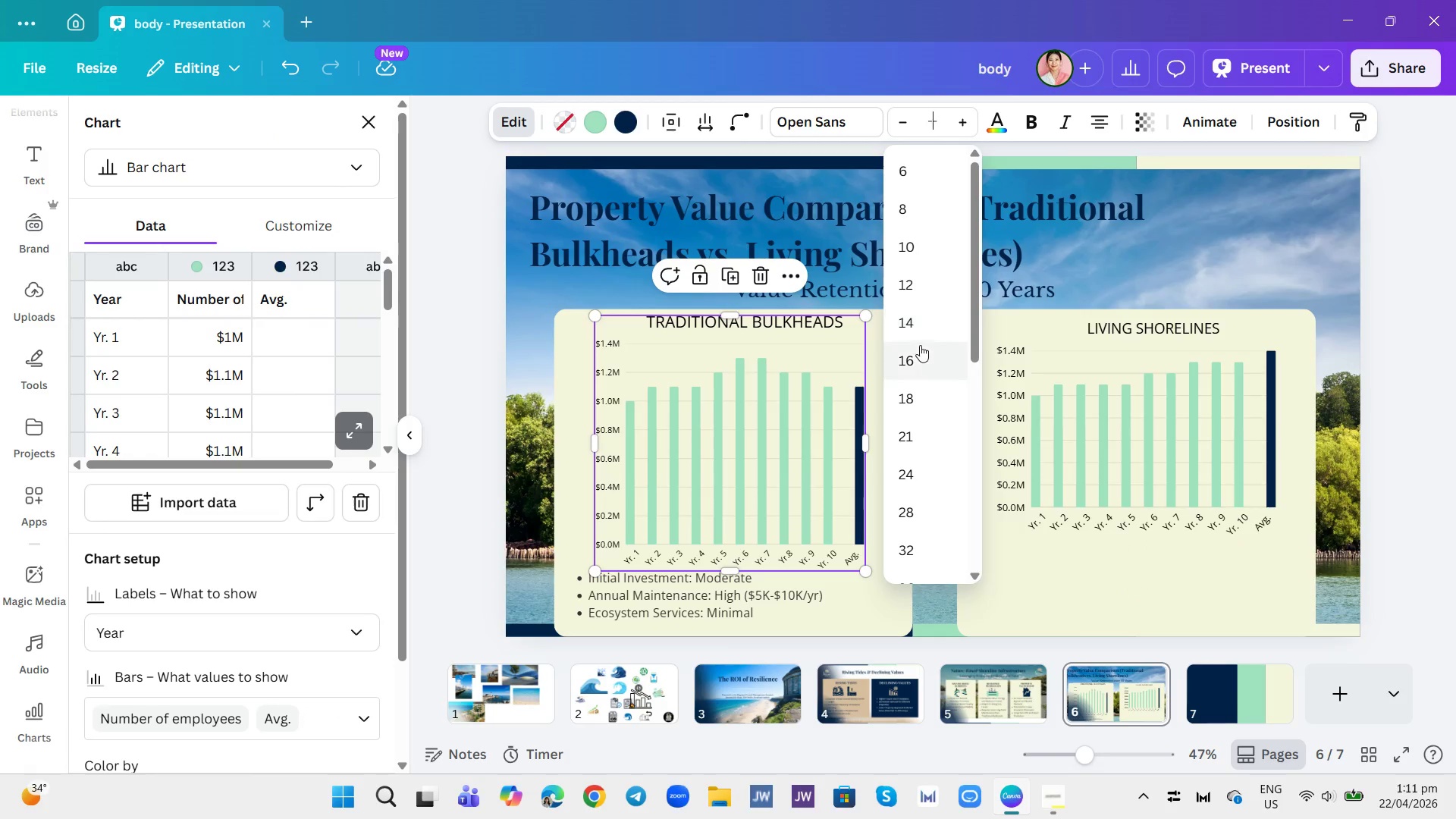 
left_click([912, 362])
 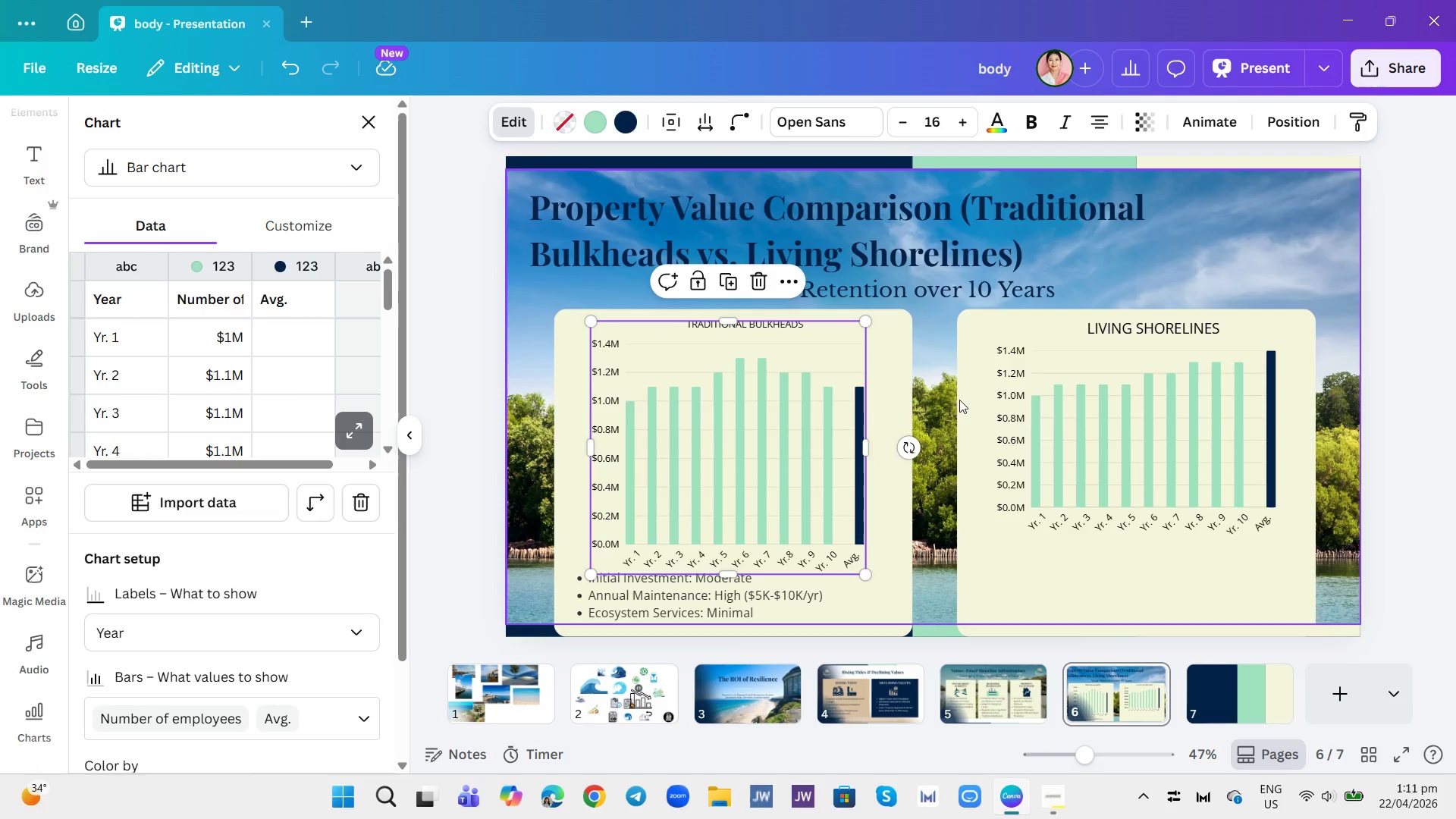 
left_click([1059, 518])
 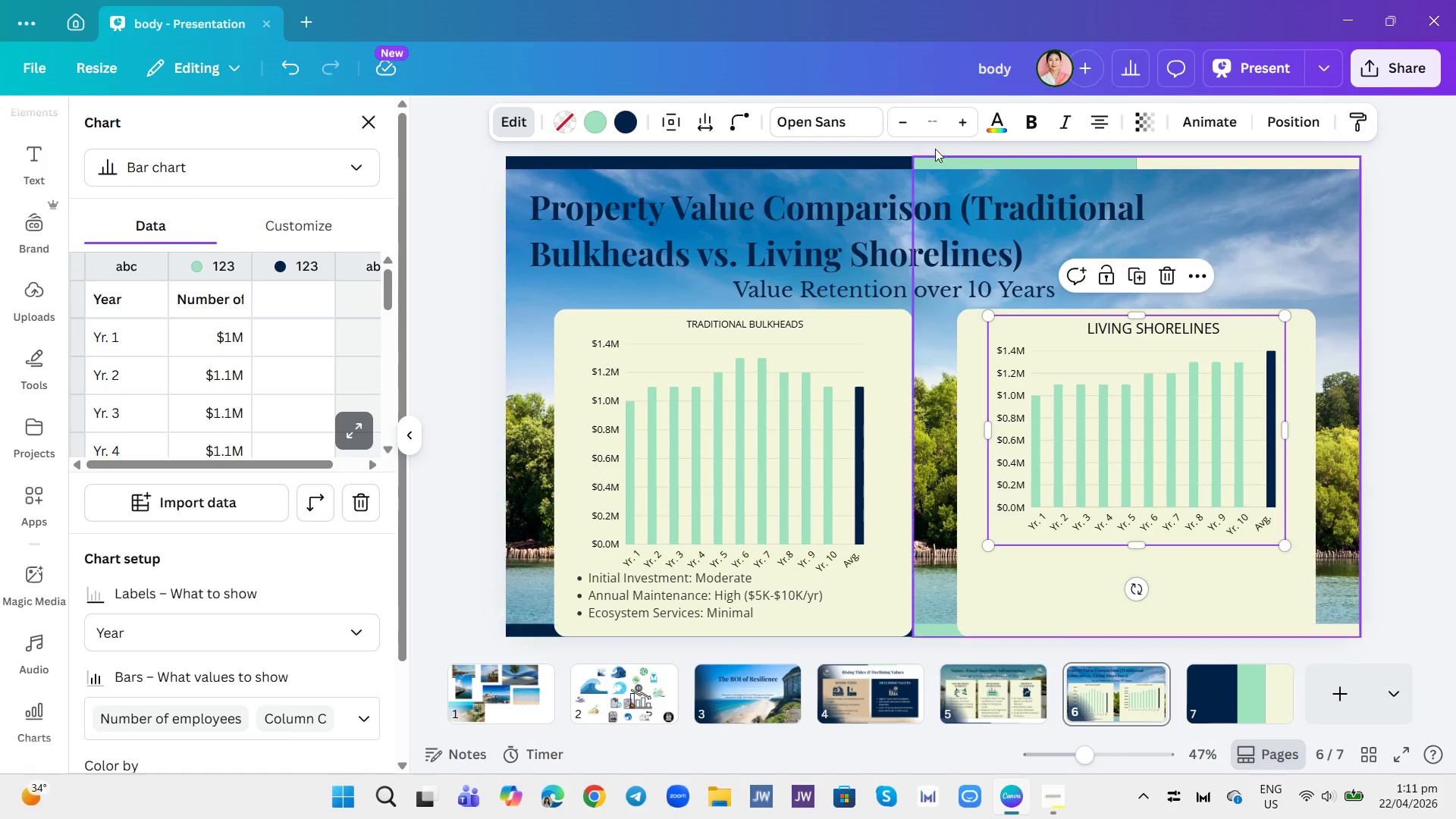 
left_click([935, 129])
 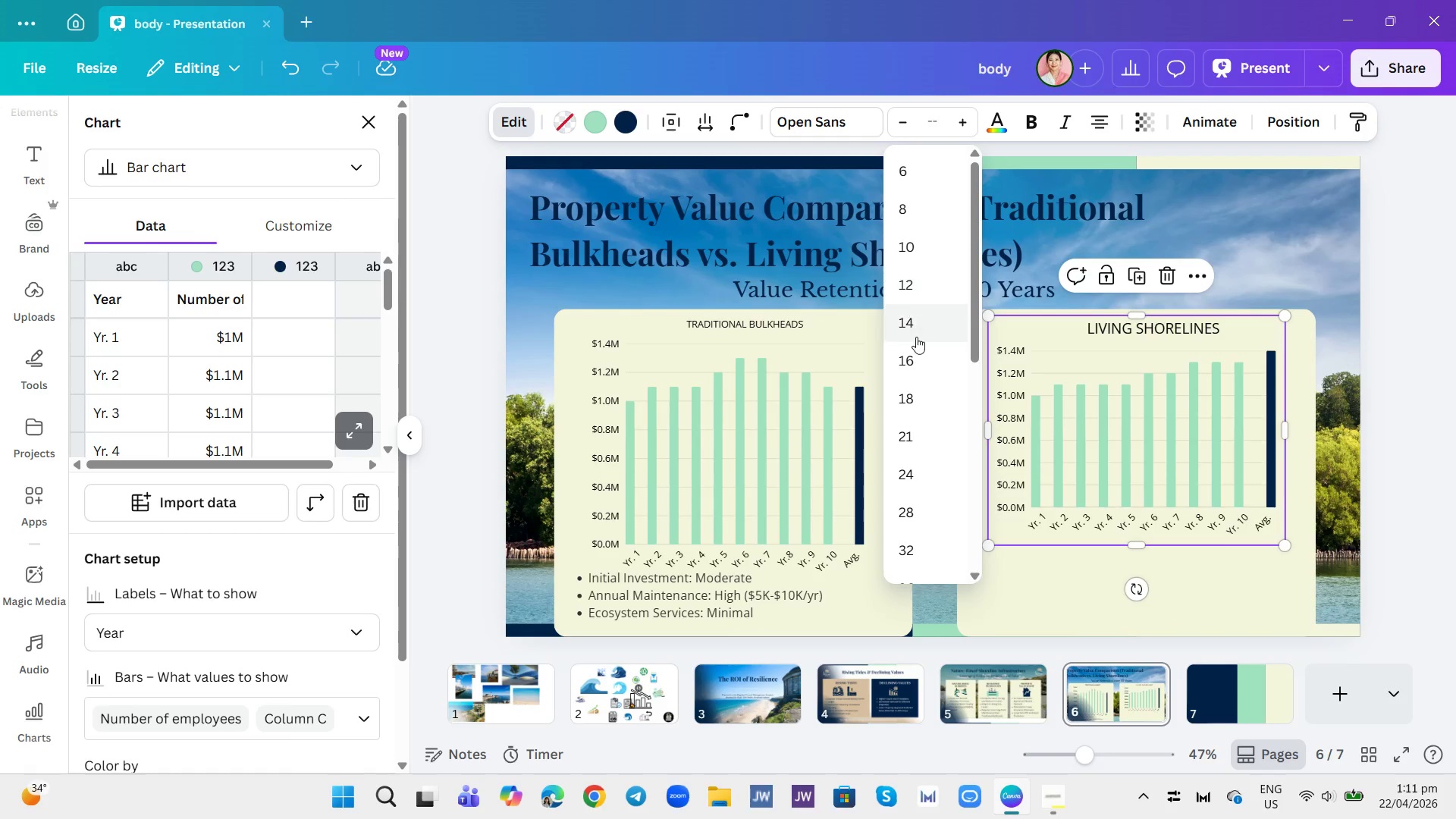 
left_click([913, 365])
 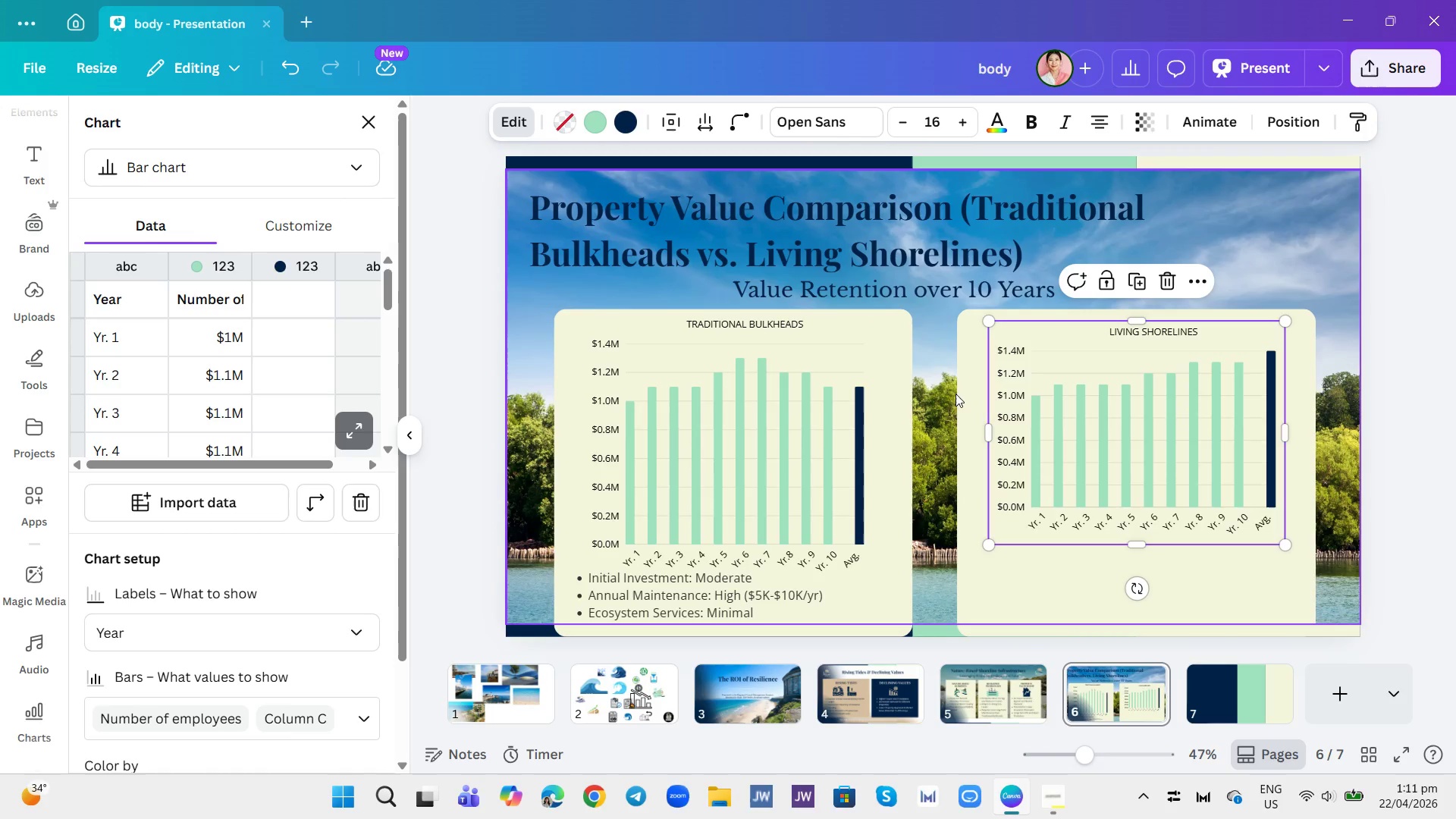 
left_click([952, 391])
 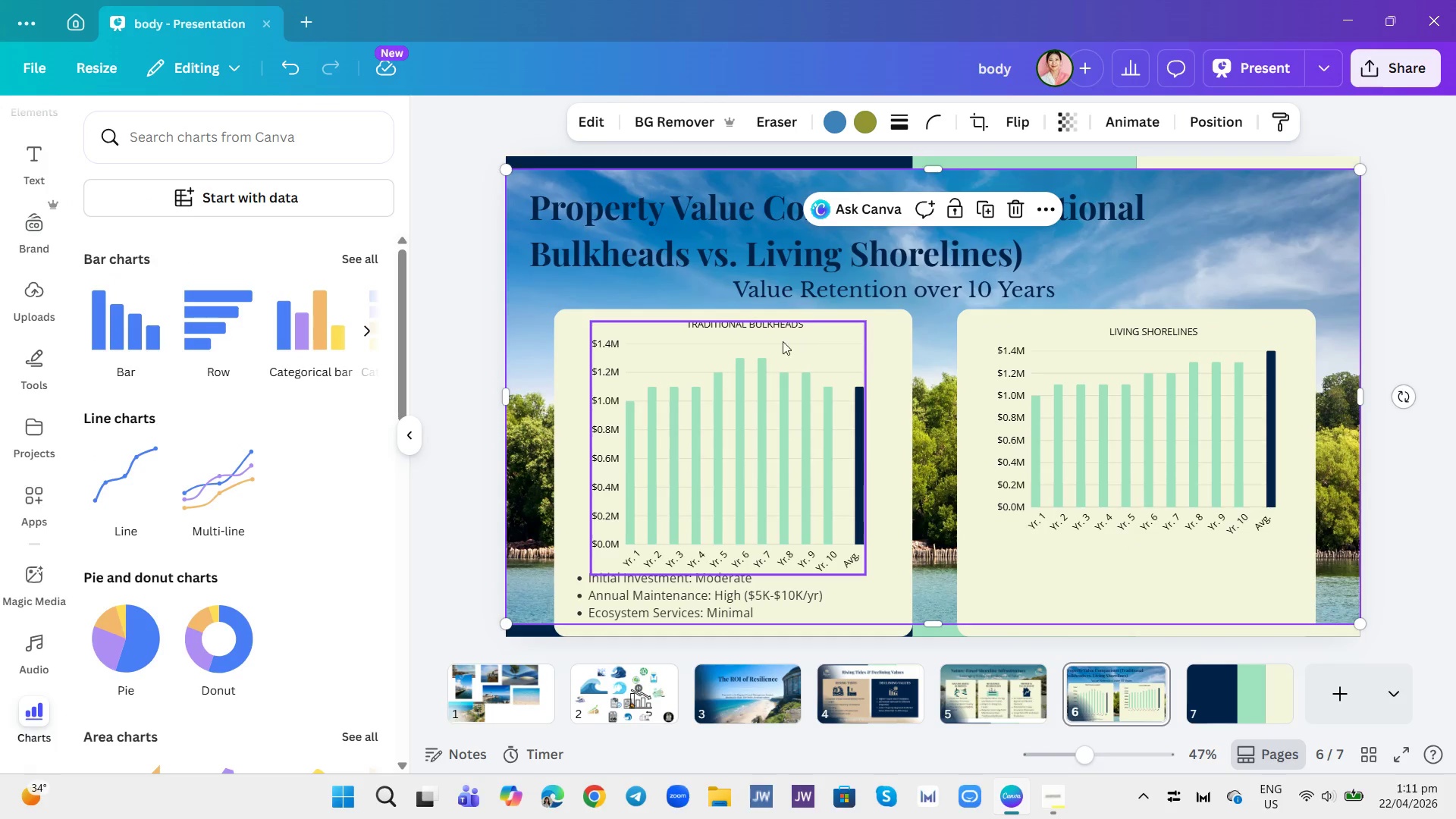 
left_click([774, 322])
 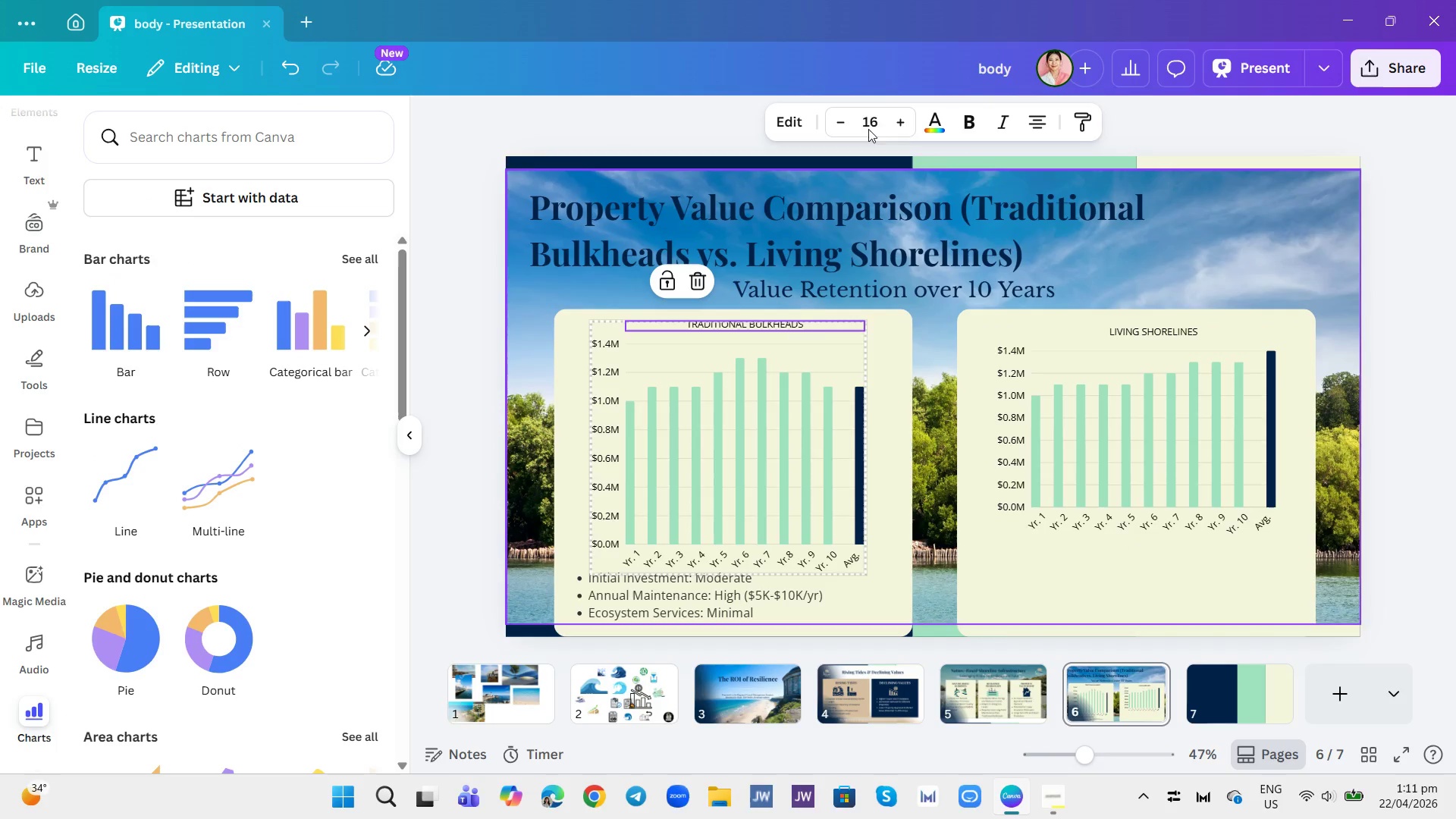 
left_click([876, 118])
 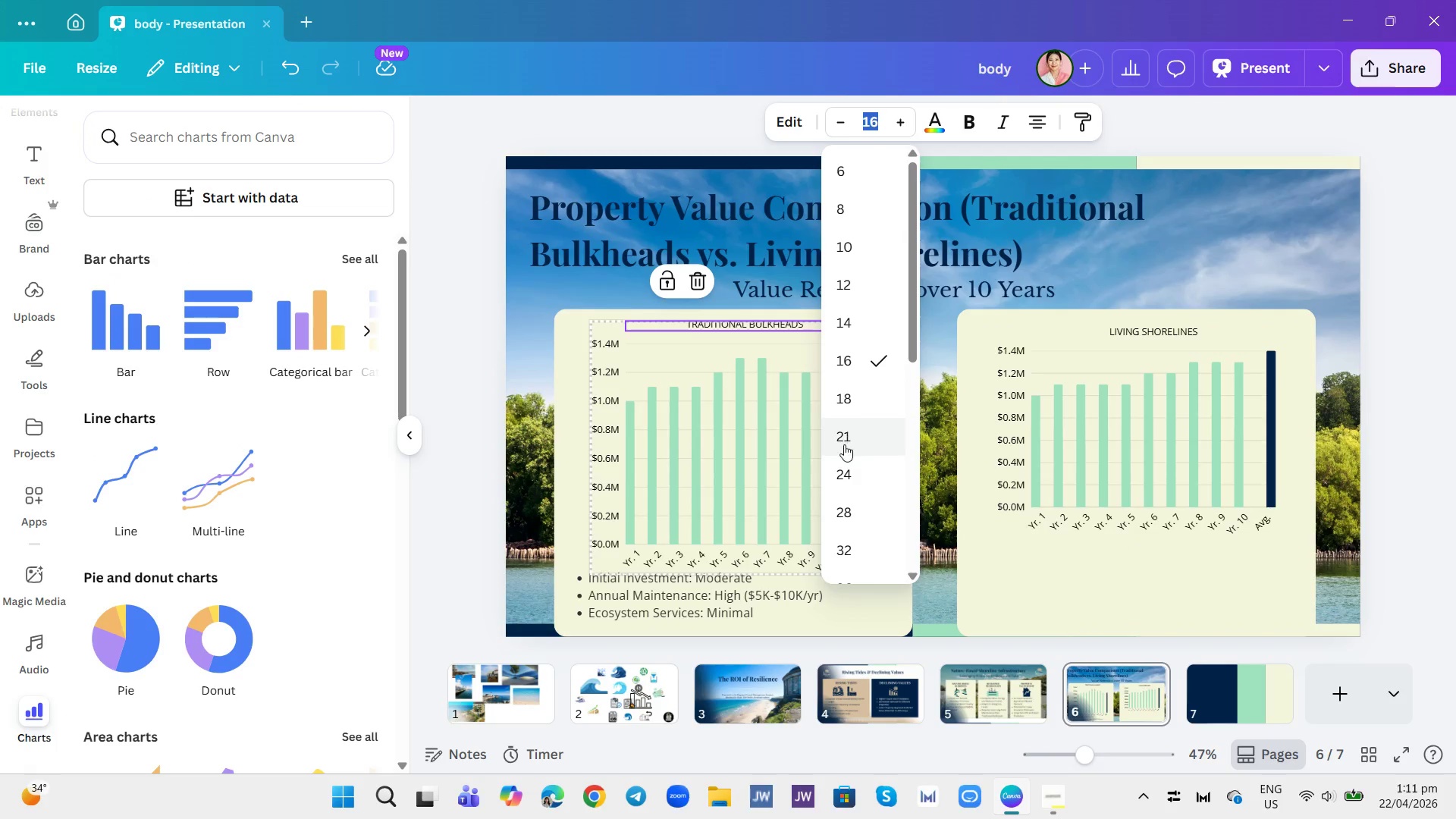 
left_click([843, 467])
 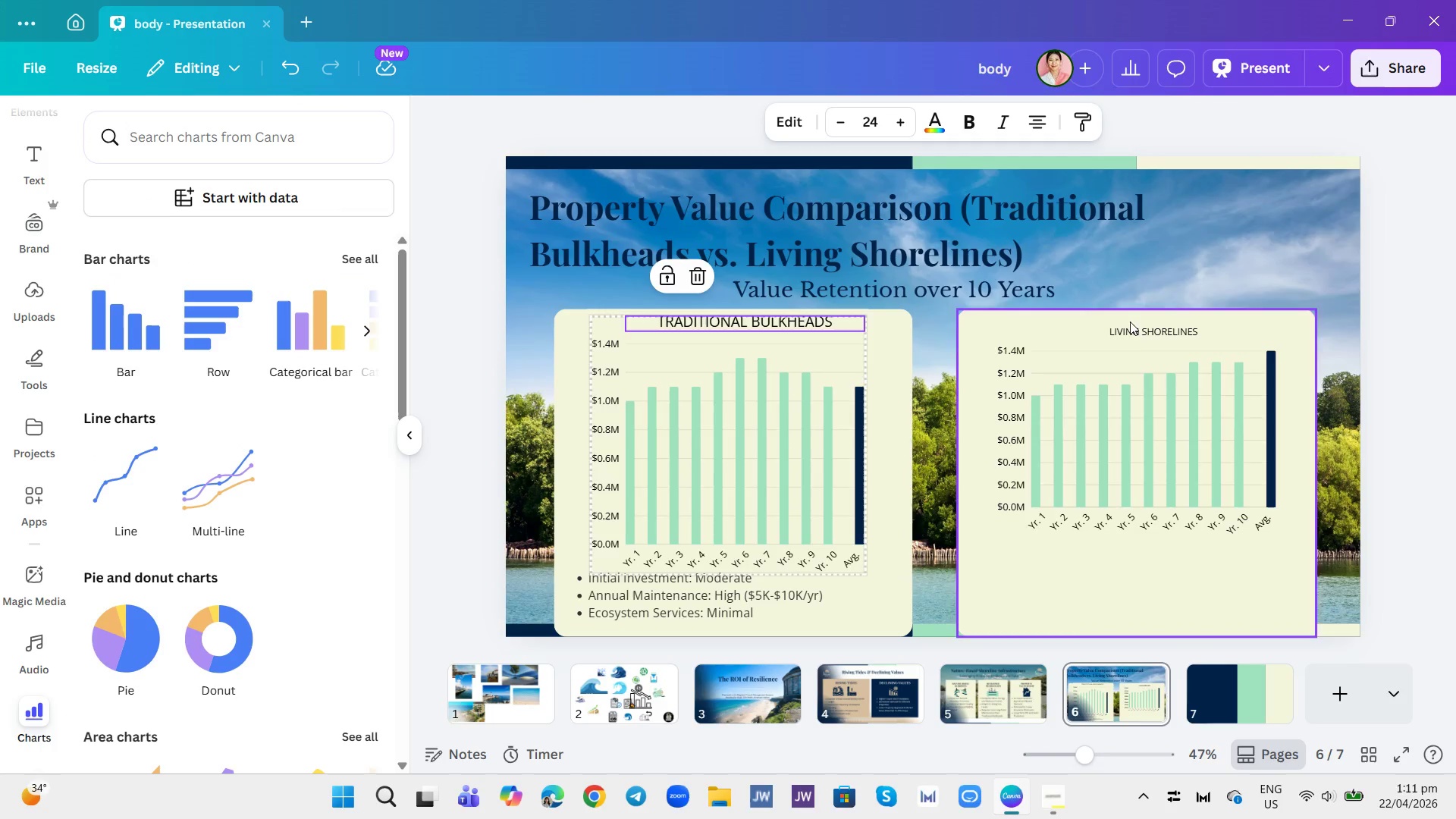 
left_click([1133, 334])
 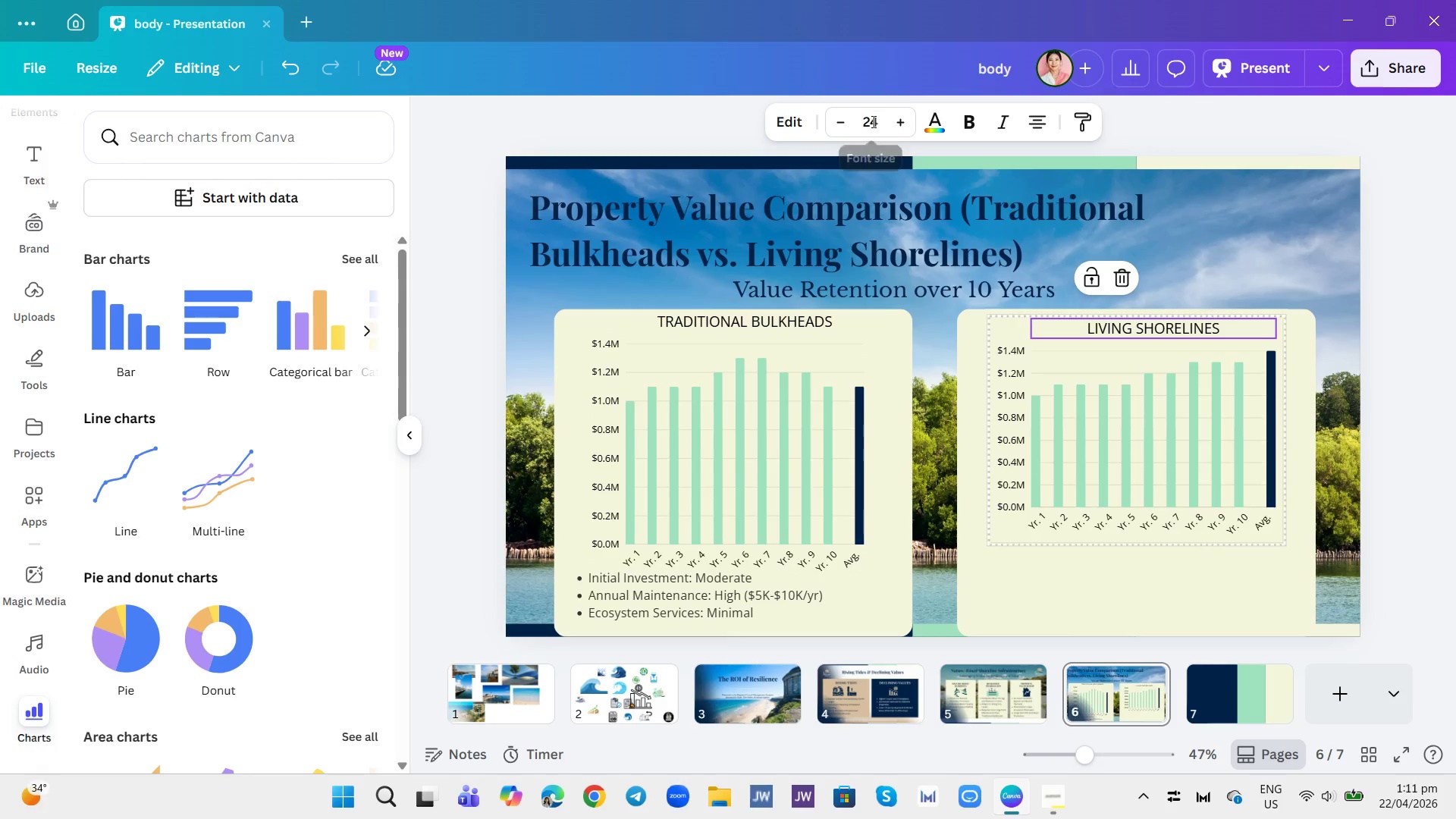 
left_click([872, 121])
 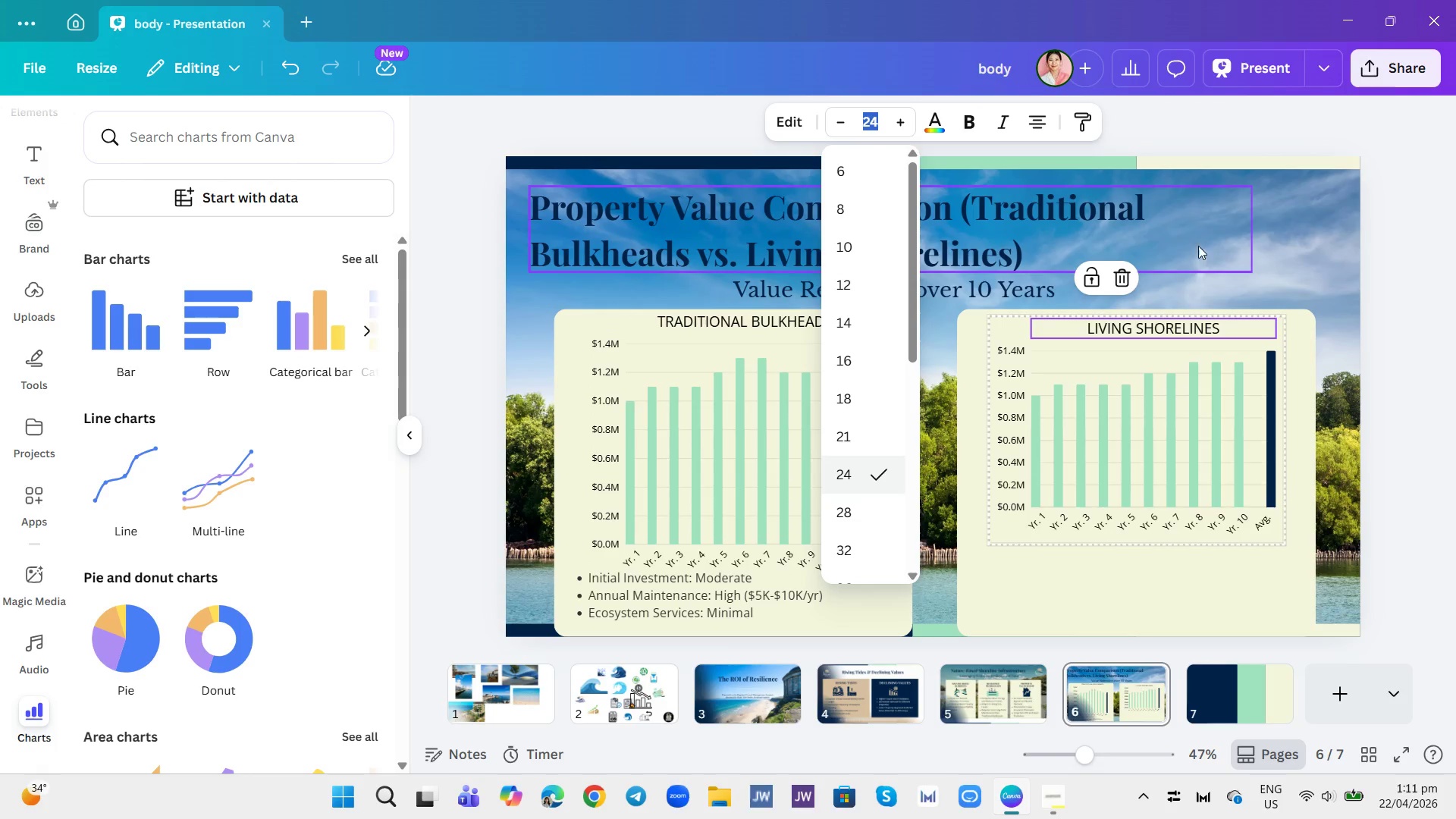 
left_click([1288, 240])
 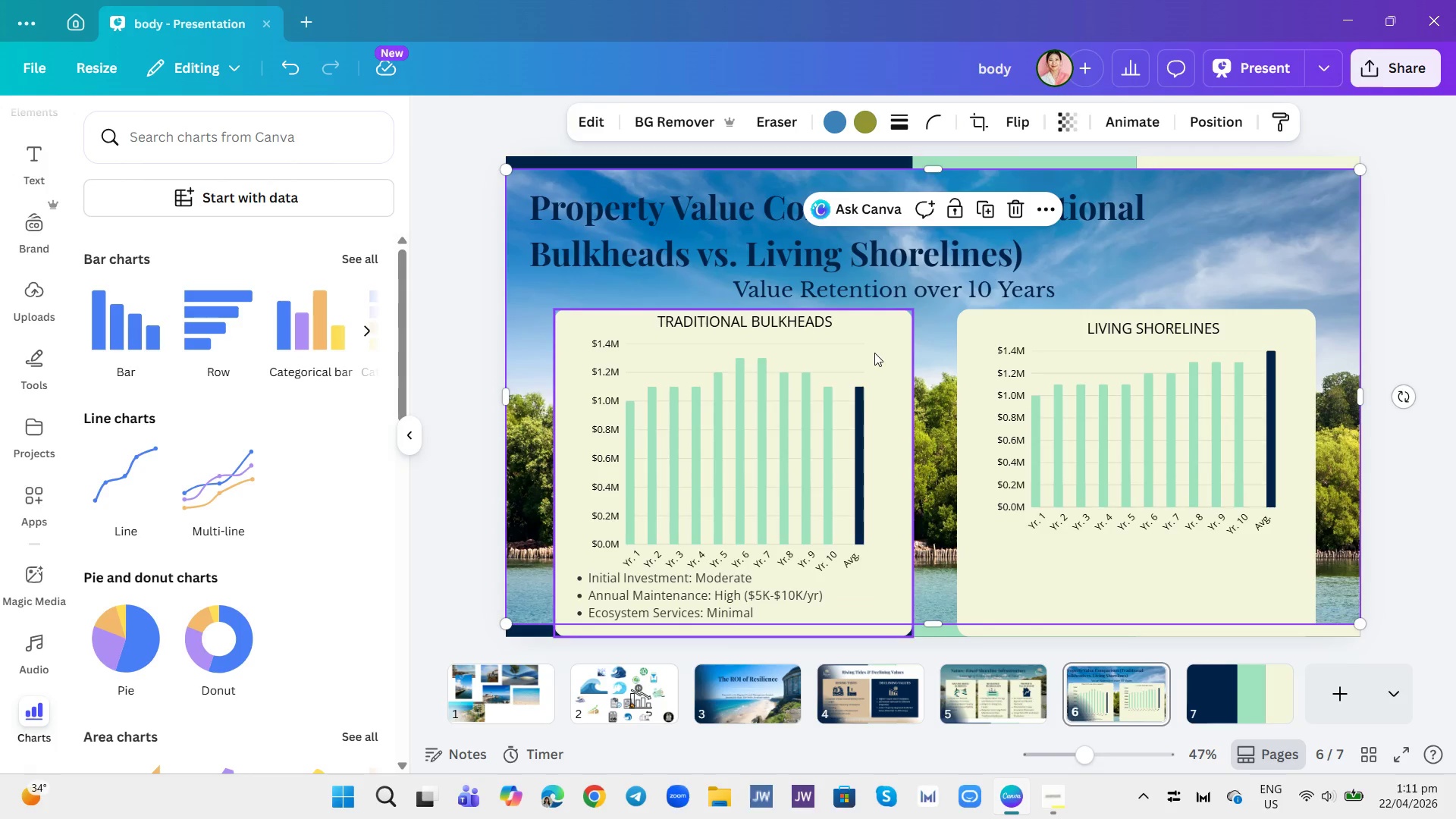 
wait(7.53)
 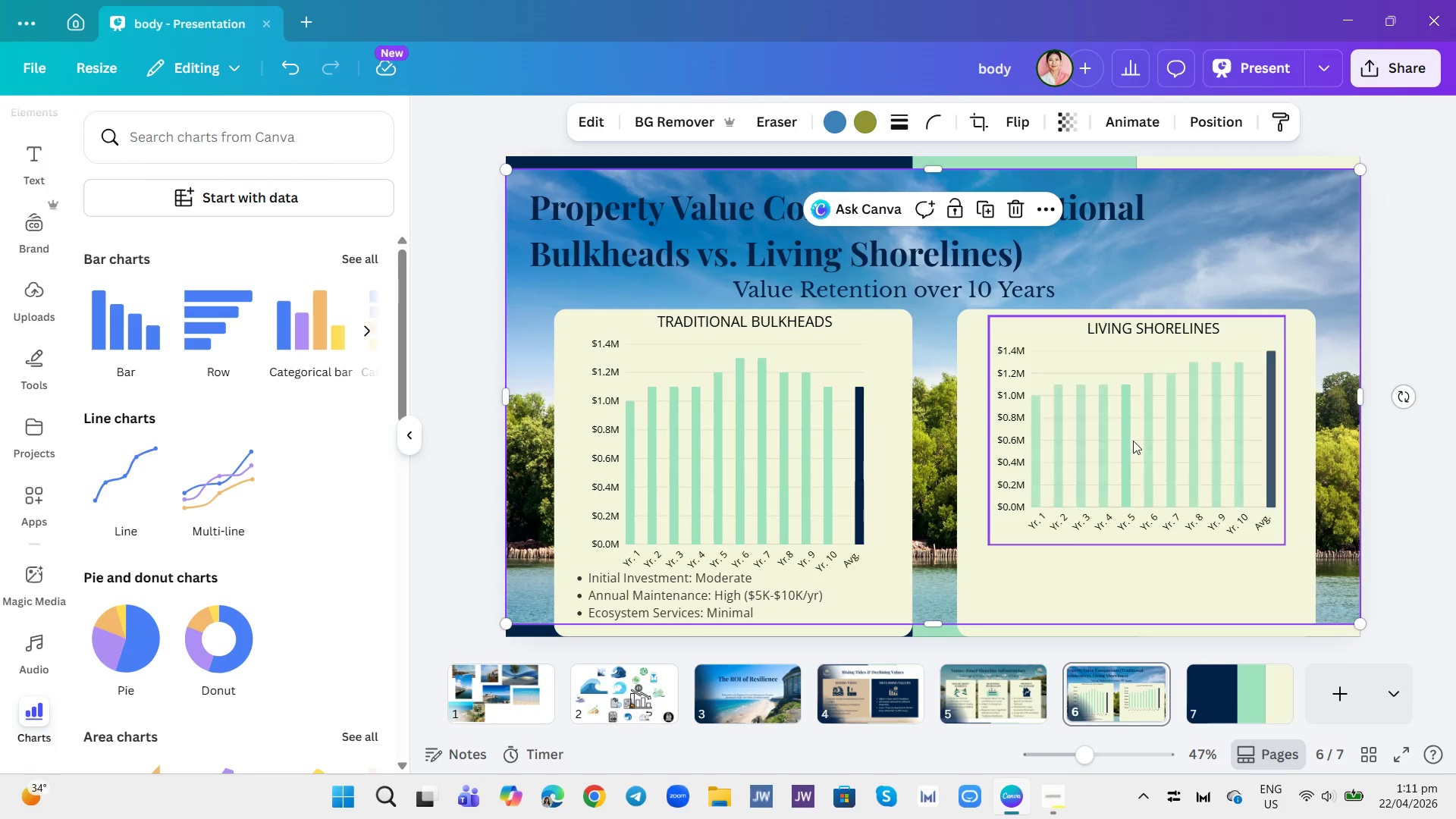 
left_click([907, 383])
 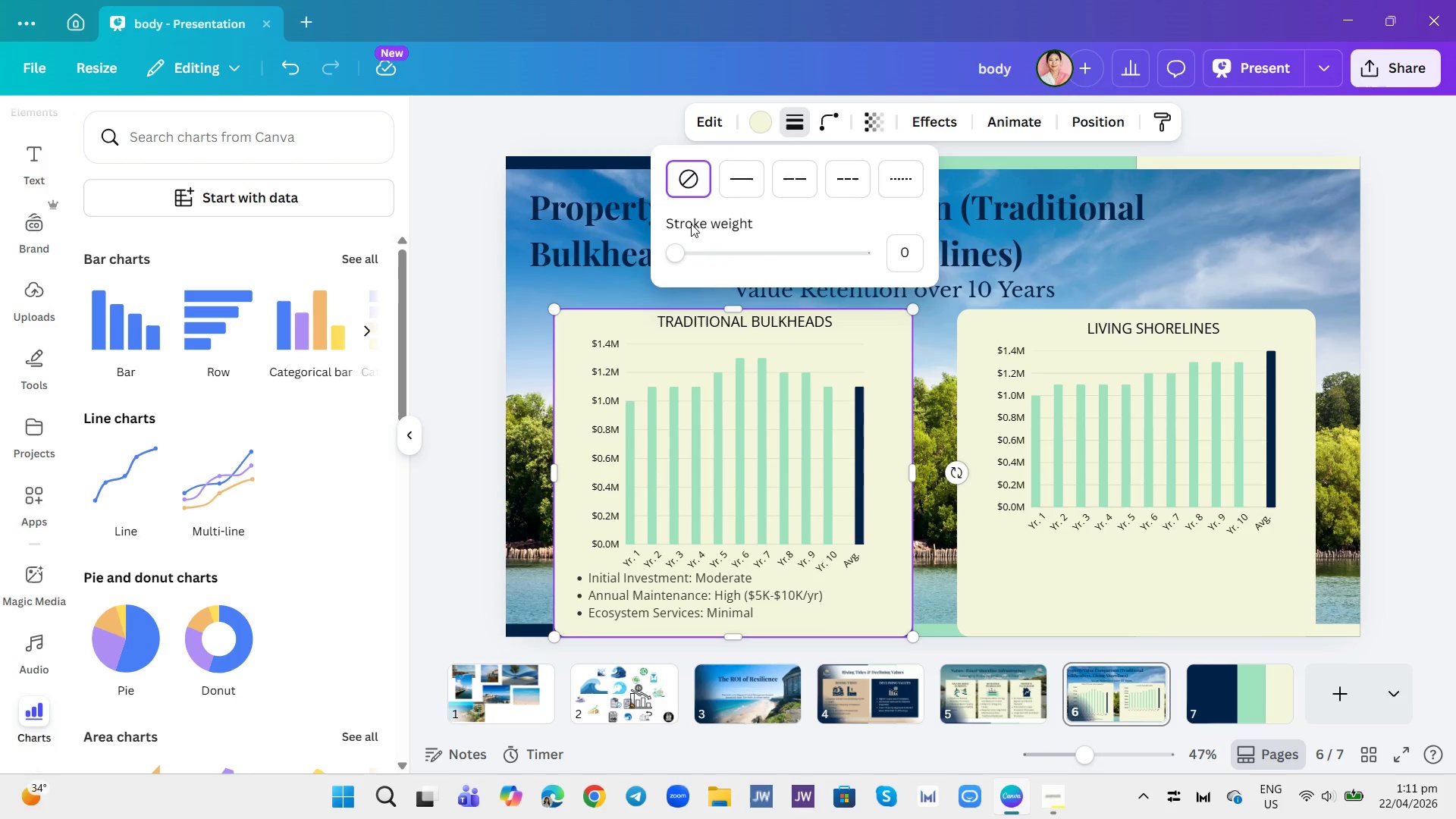 
left_click([729, 175])
 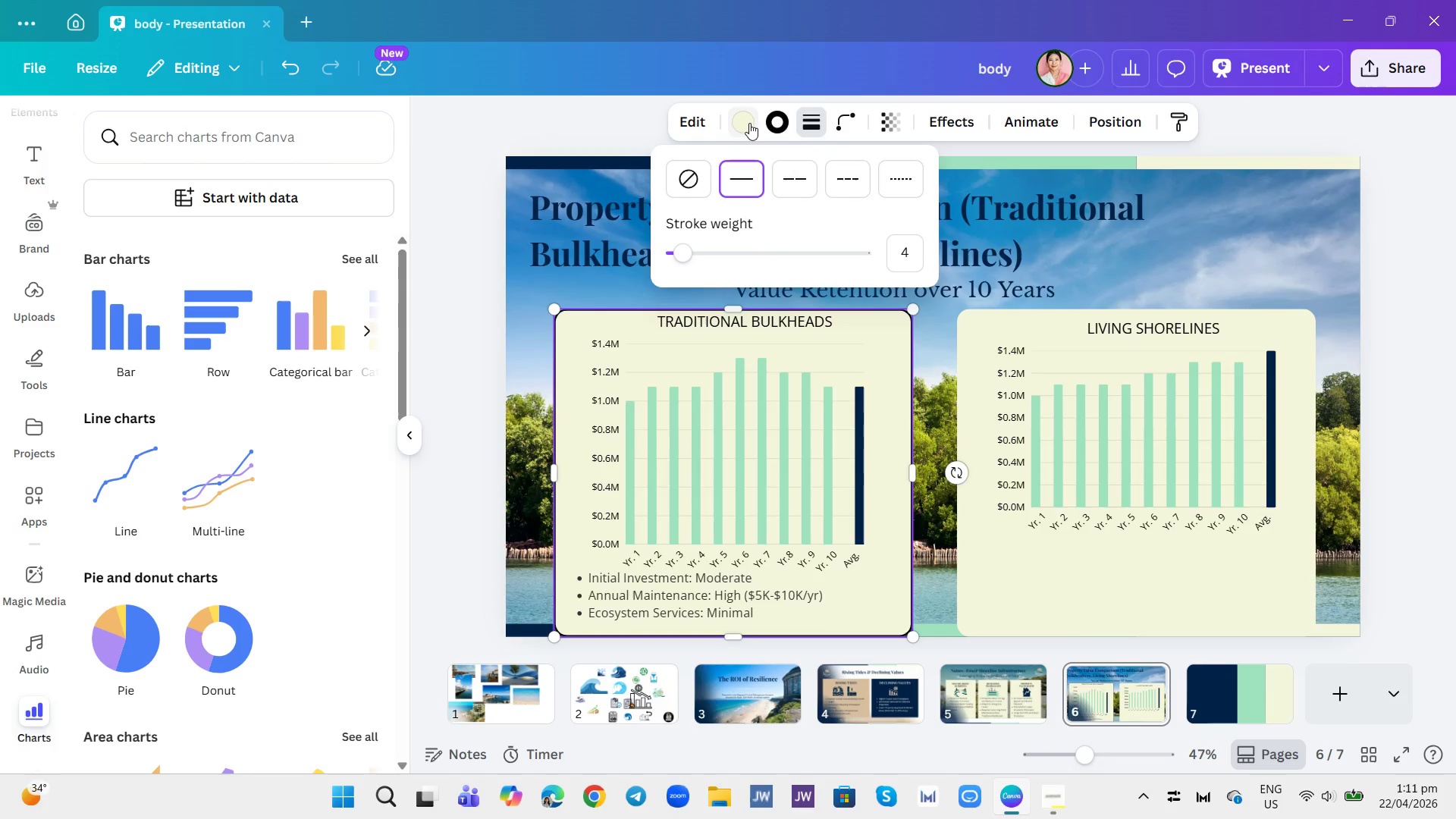 
left_click([772, 121])
 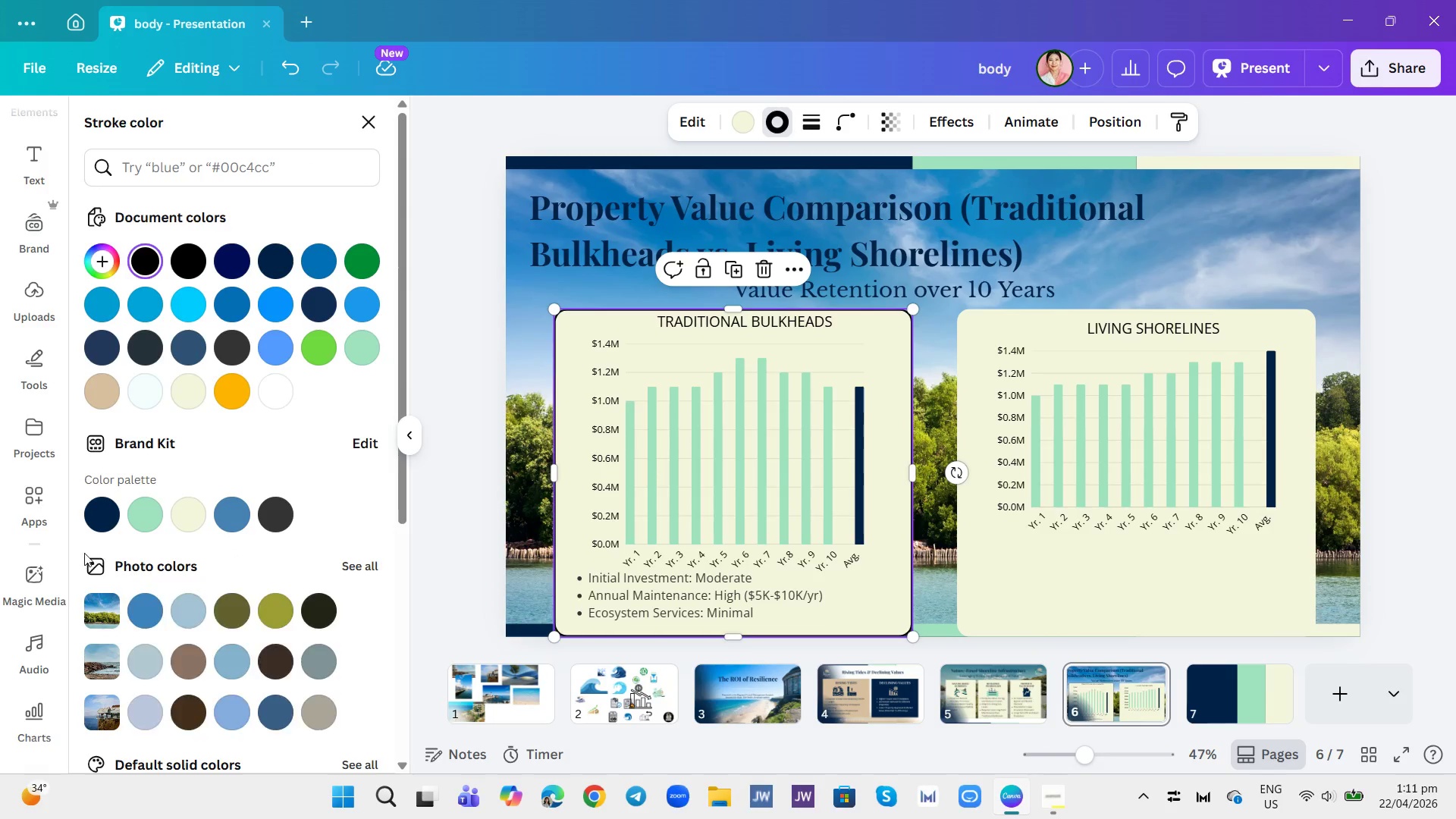 
left_click([93, 509])
 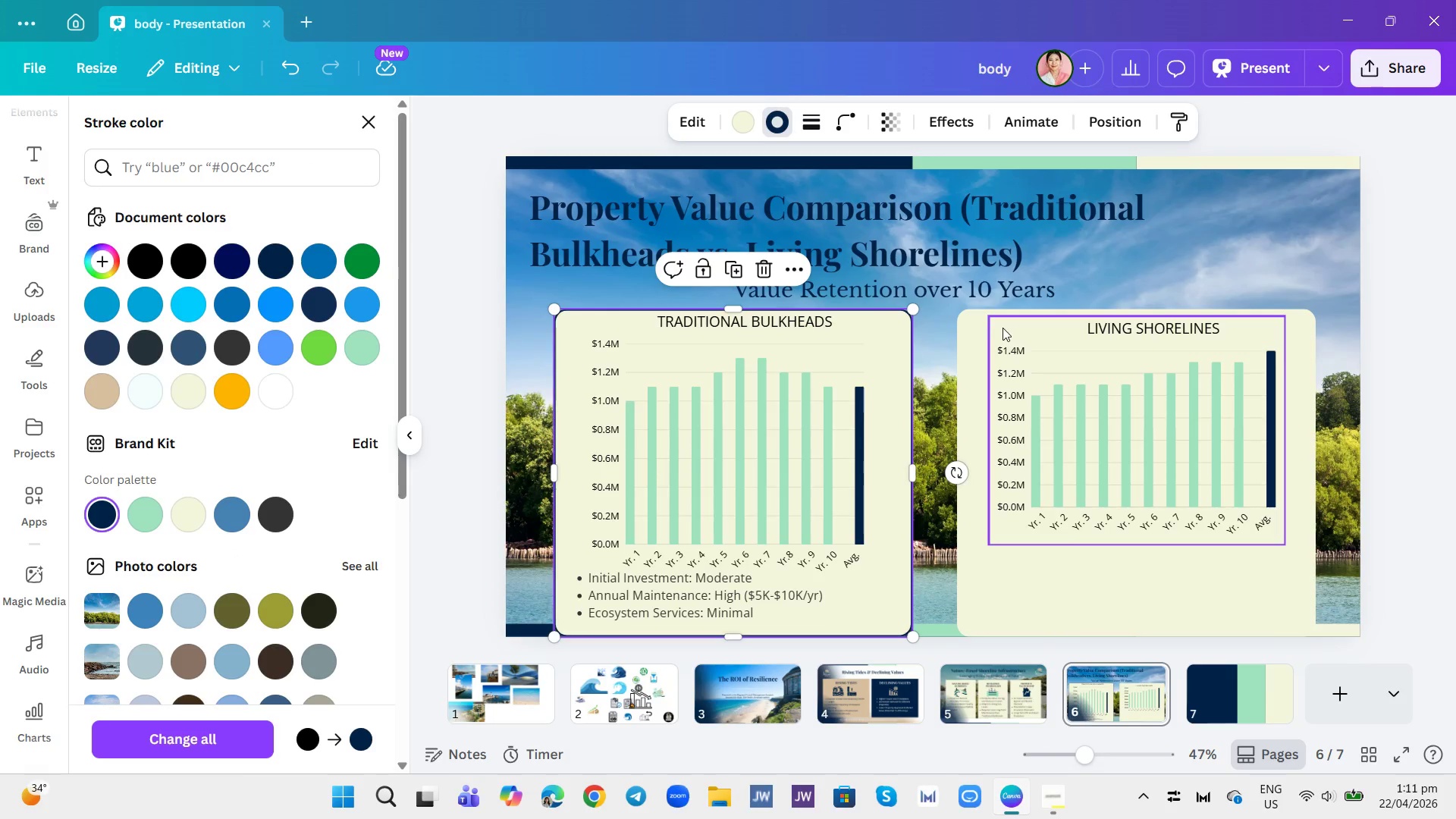 
left_click([979, 328])
 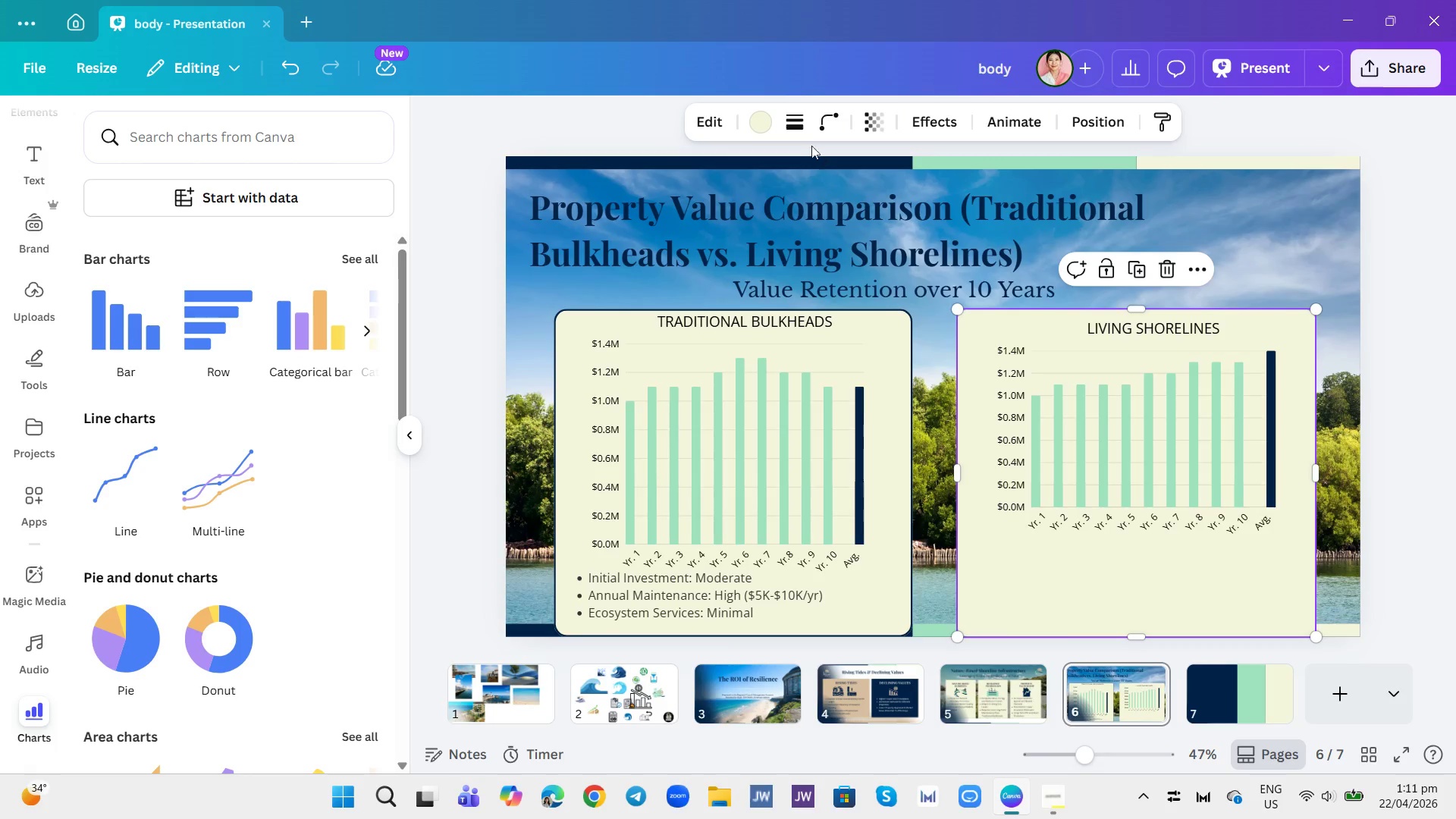 
left_click([798, 117])
 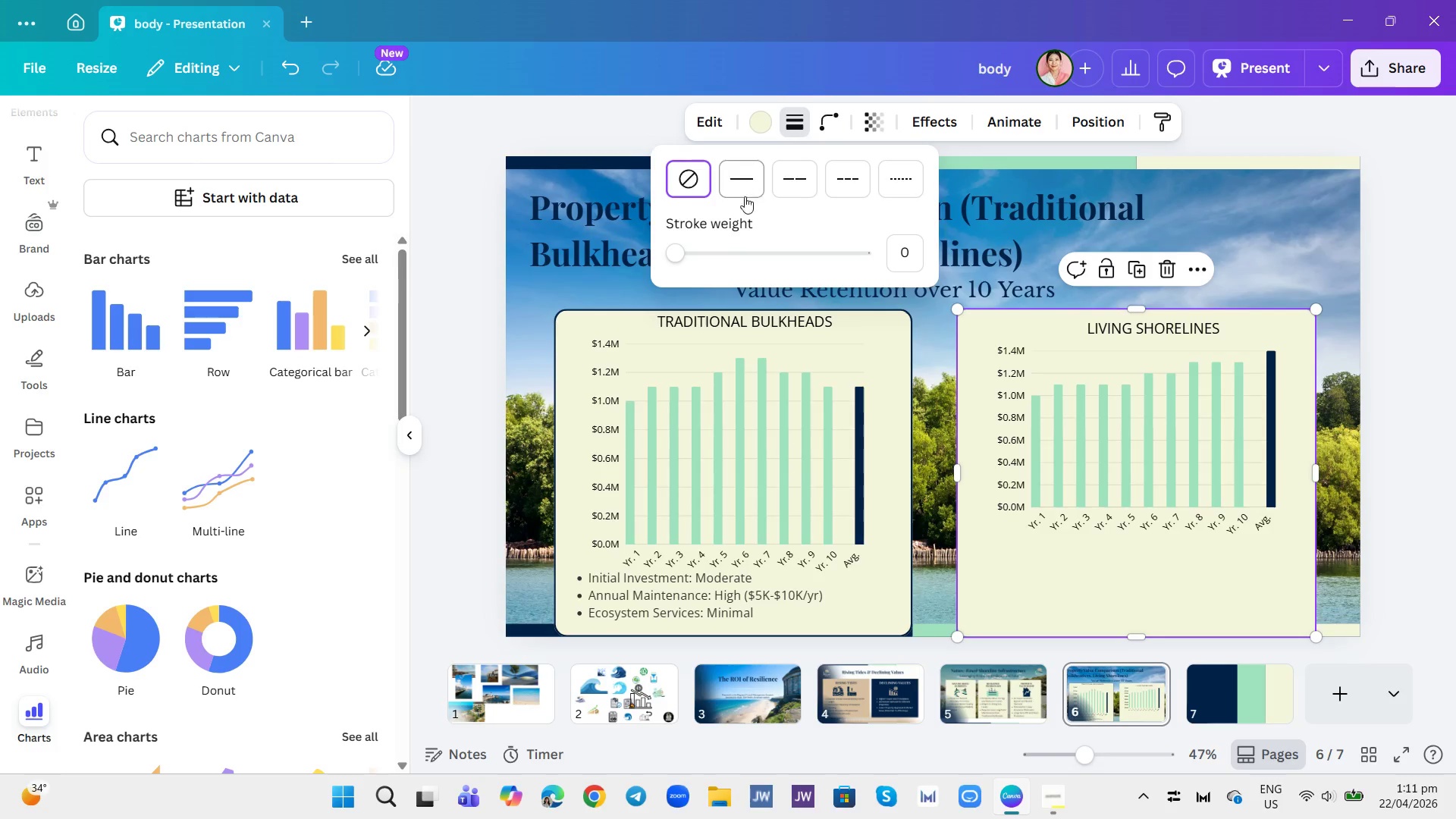 
left_click([734, 190])
 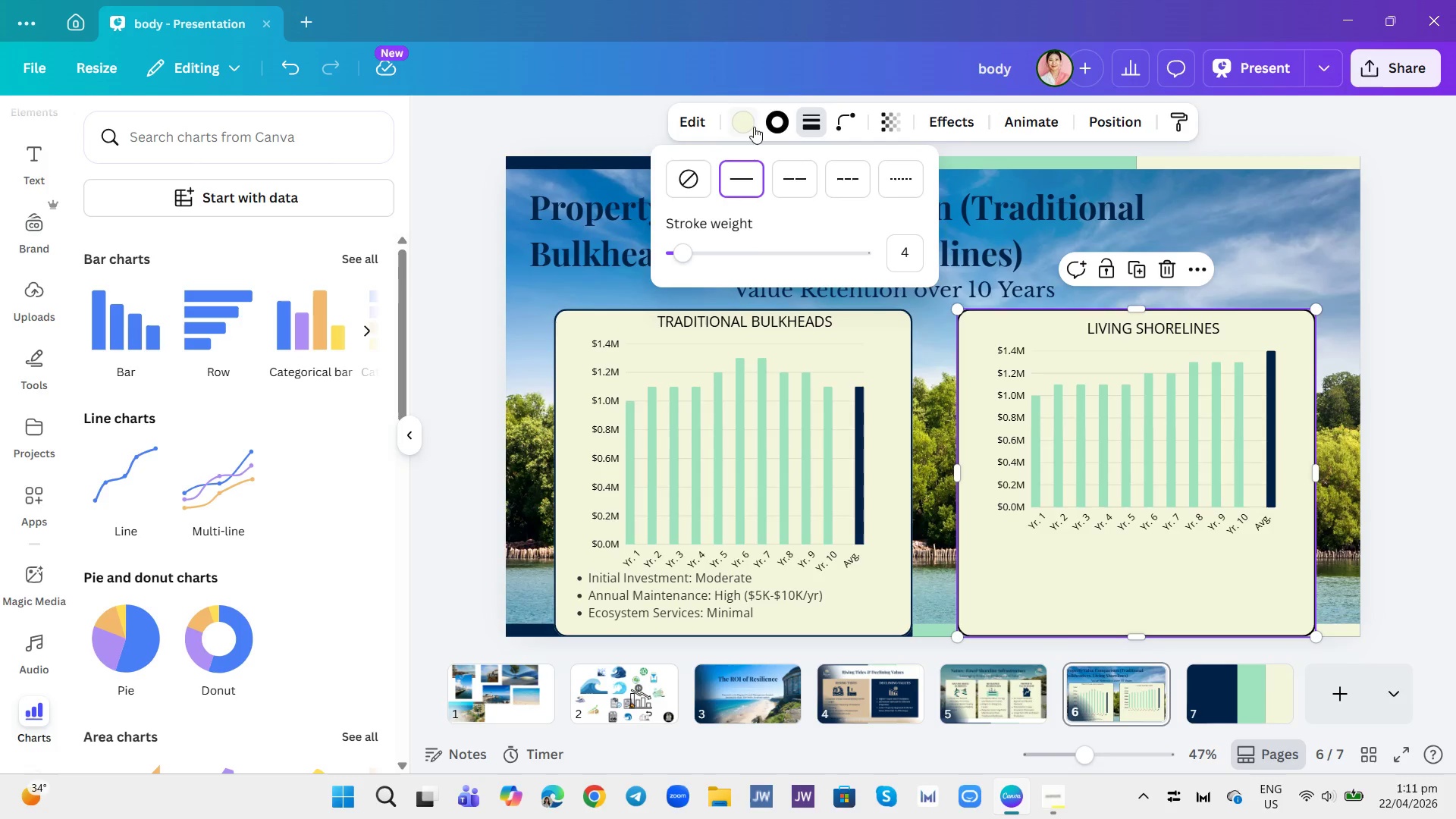 
left_click([787, 138])
 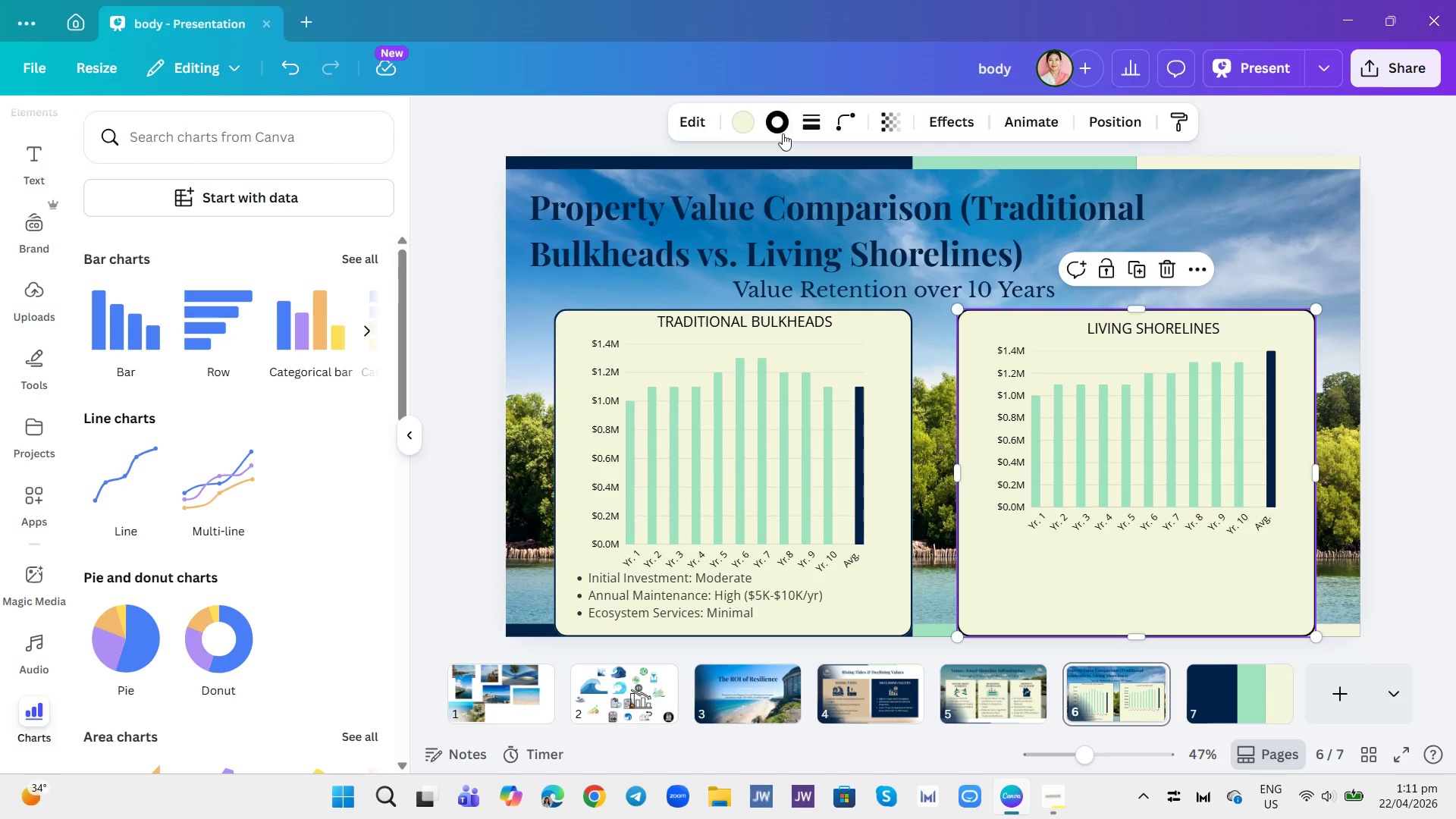 
left_click([780, 132])
 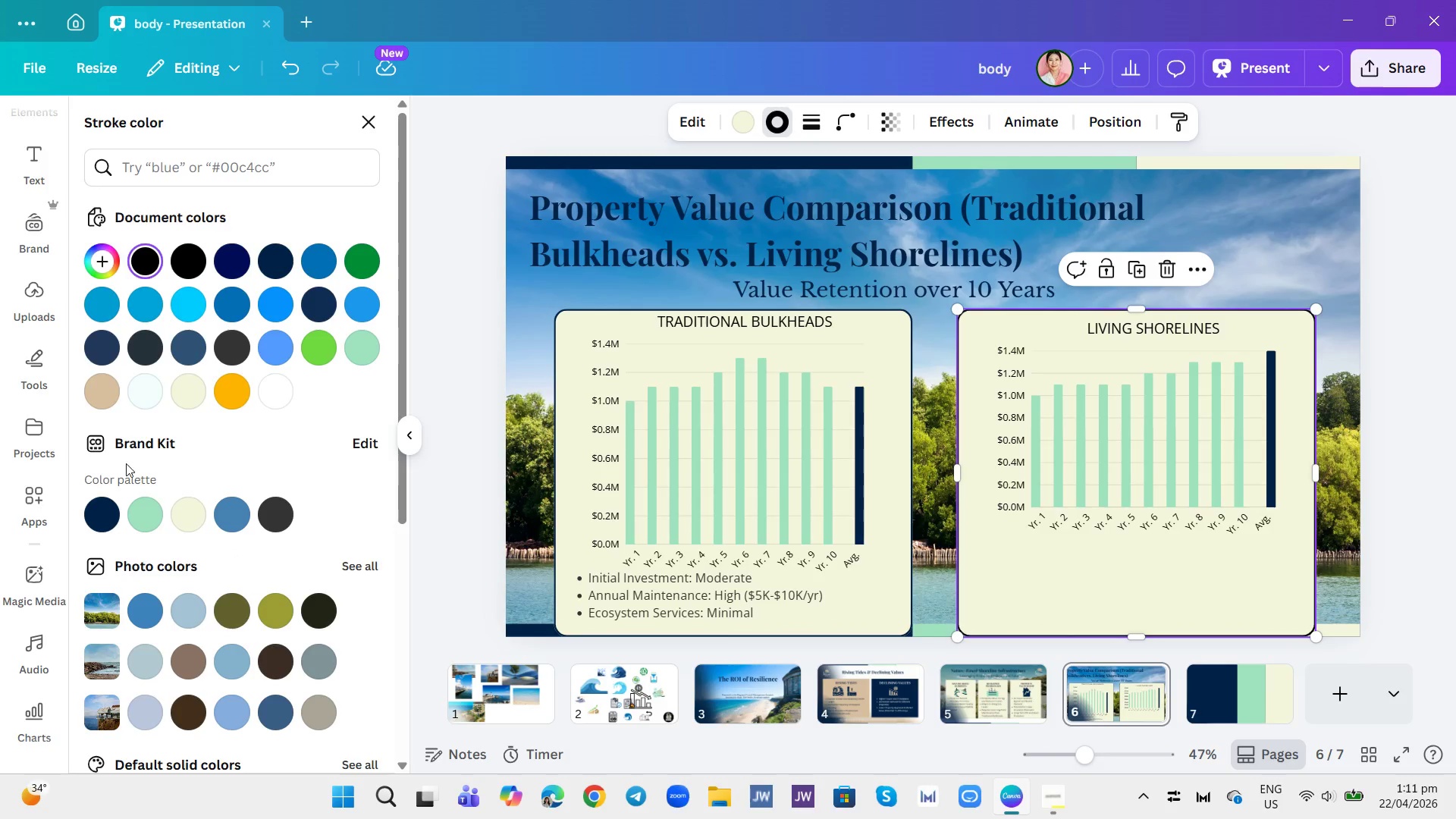 
left_click([106, 508])
 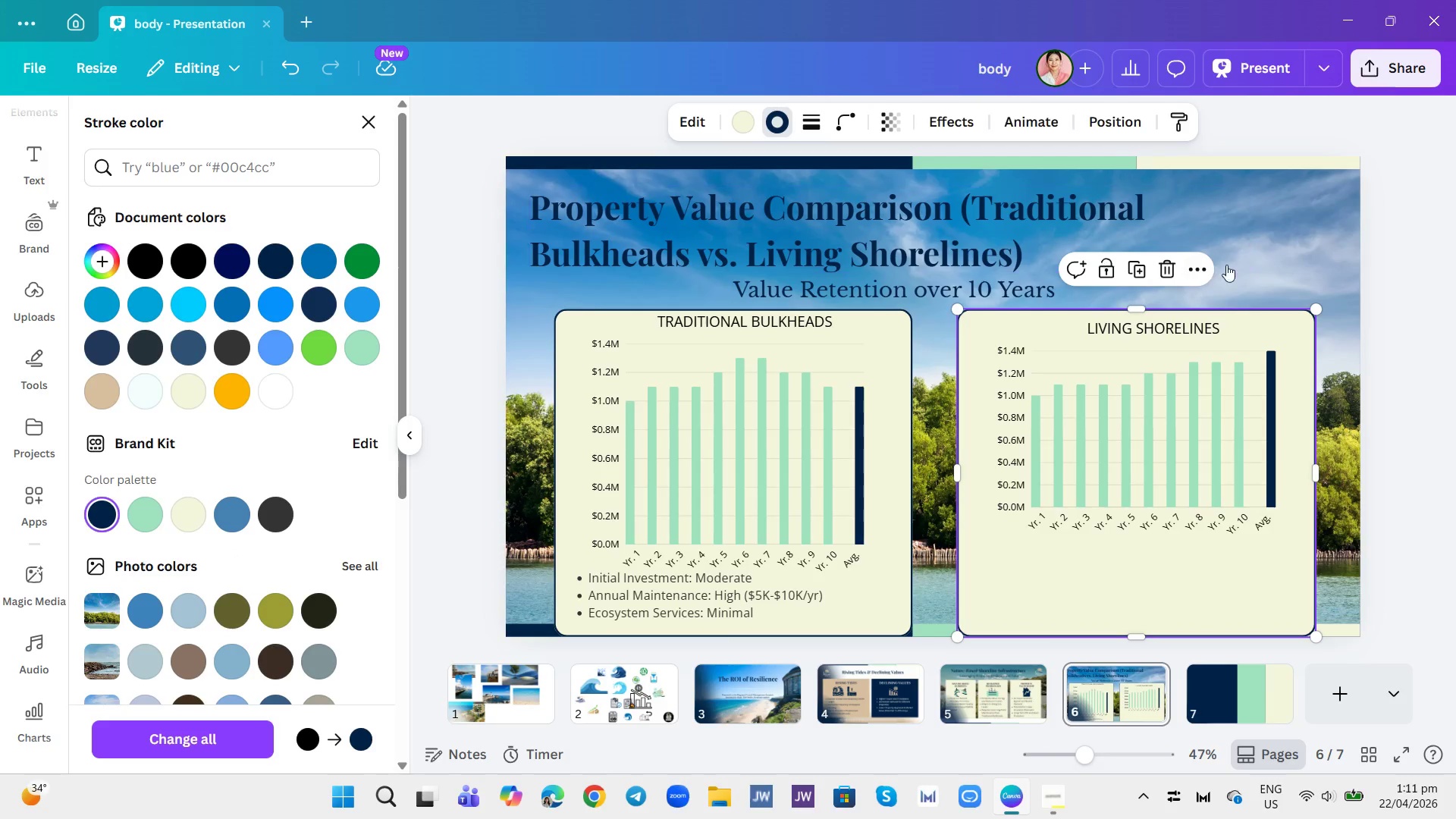 
left_click([1294, 244])
 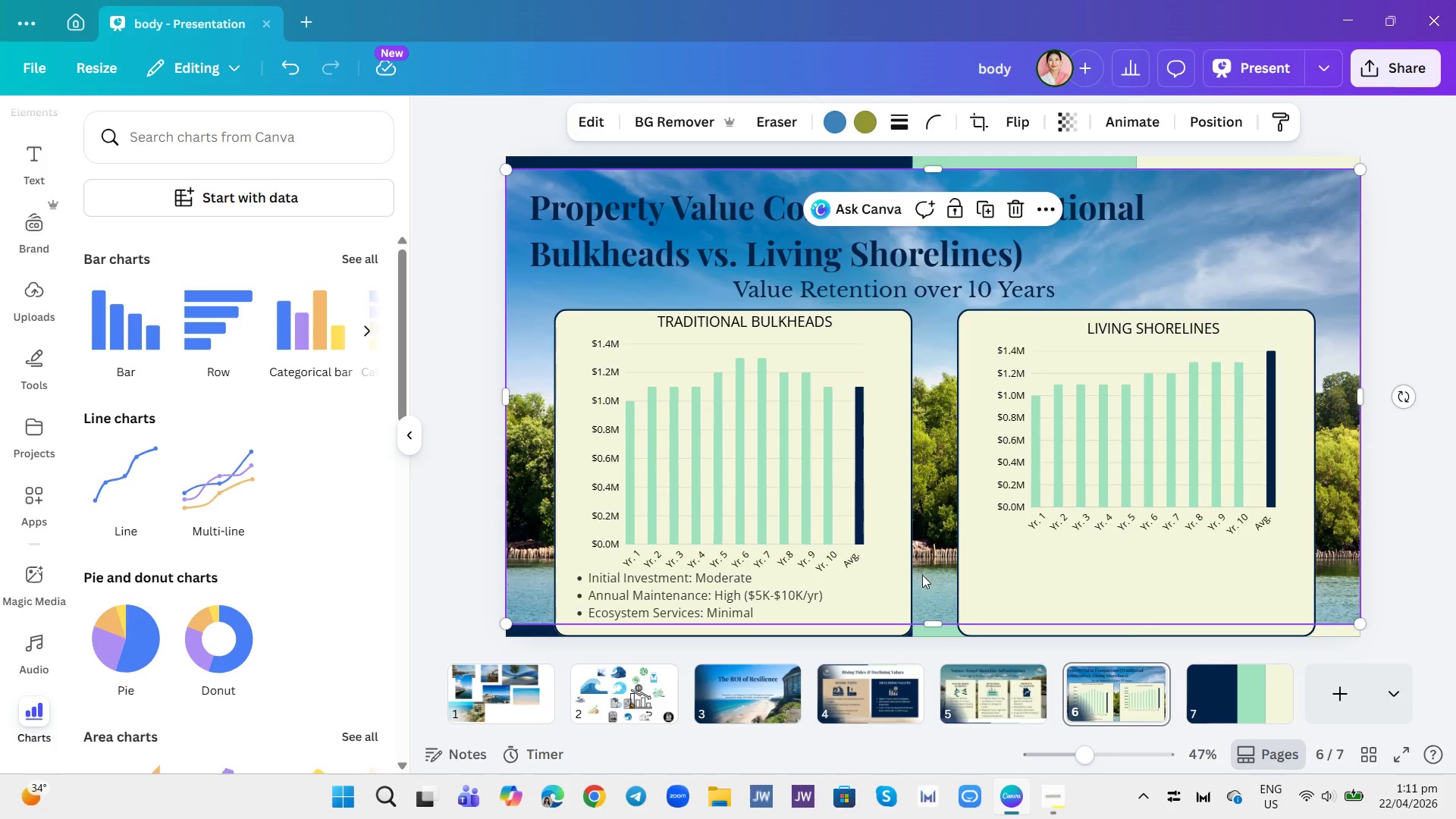 
left_click([942, 598])
 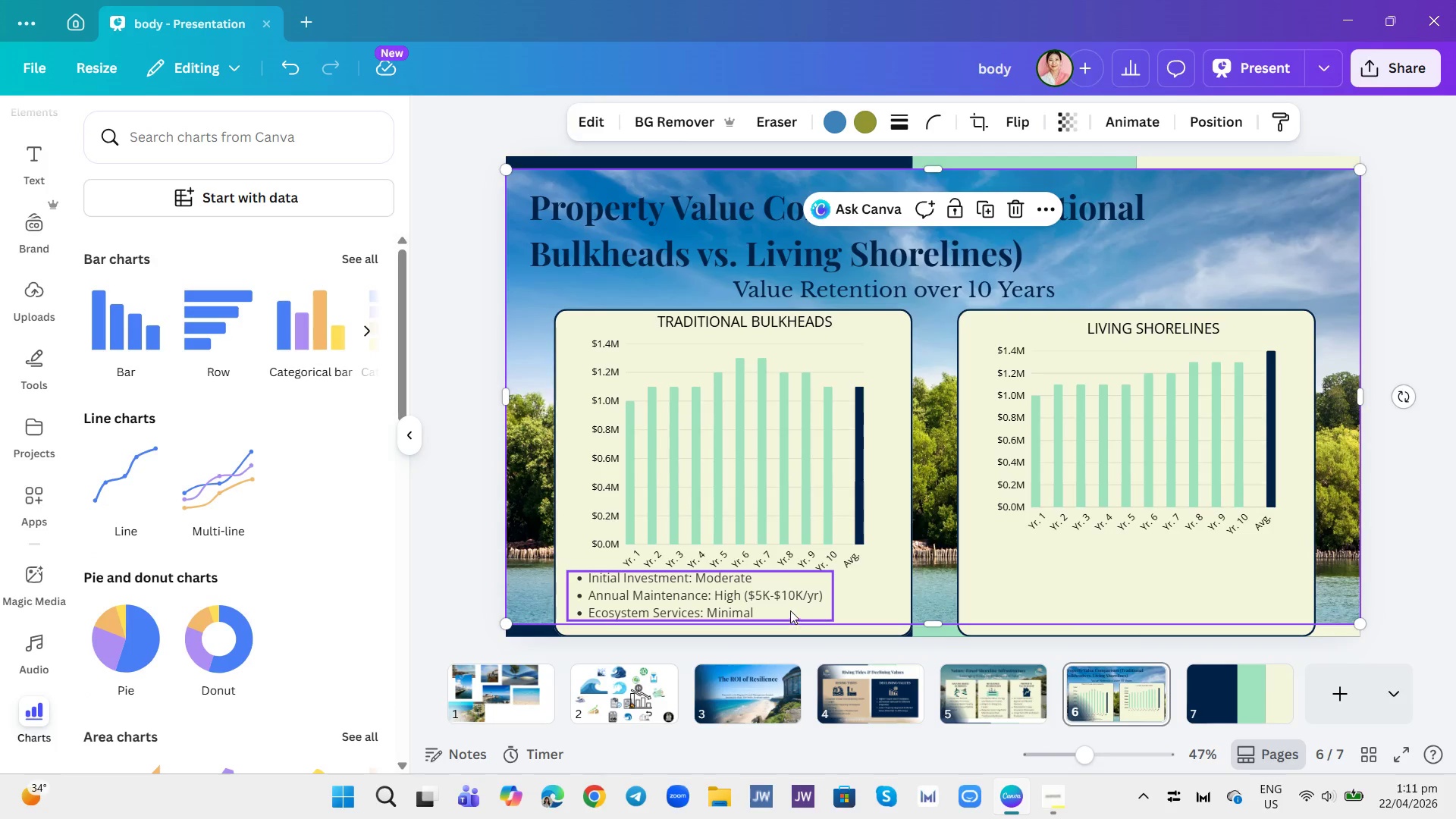 
left_click([777, 600])
 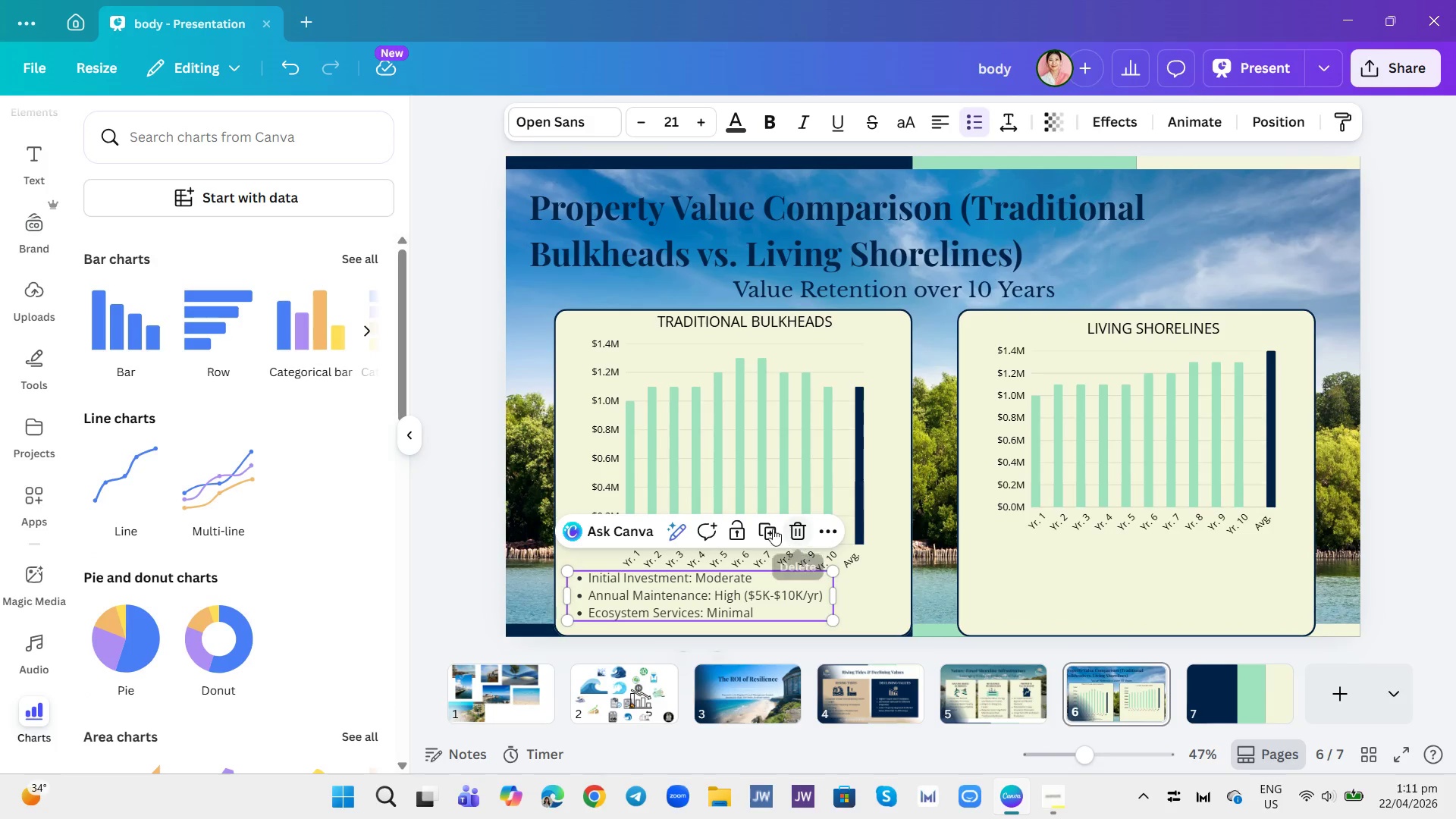 
left_click([770, 526])
 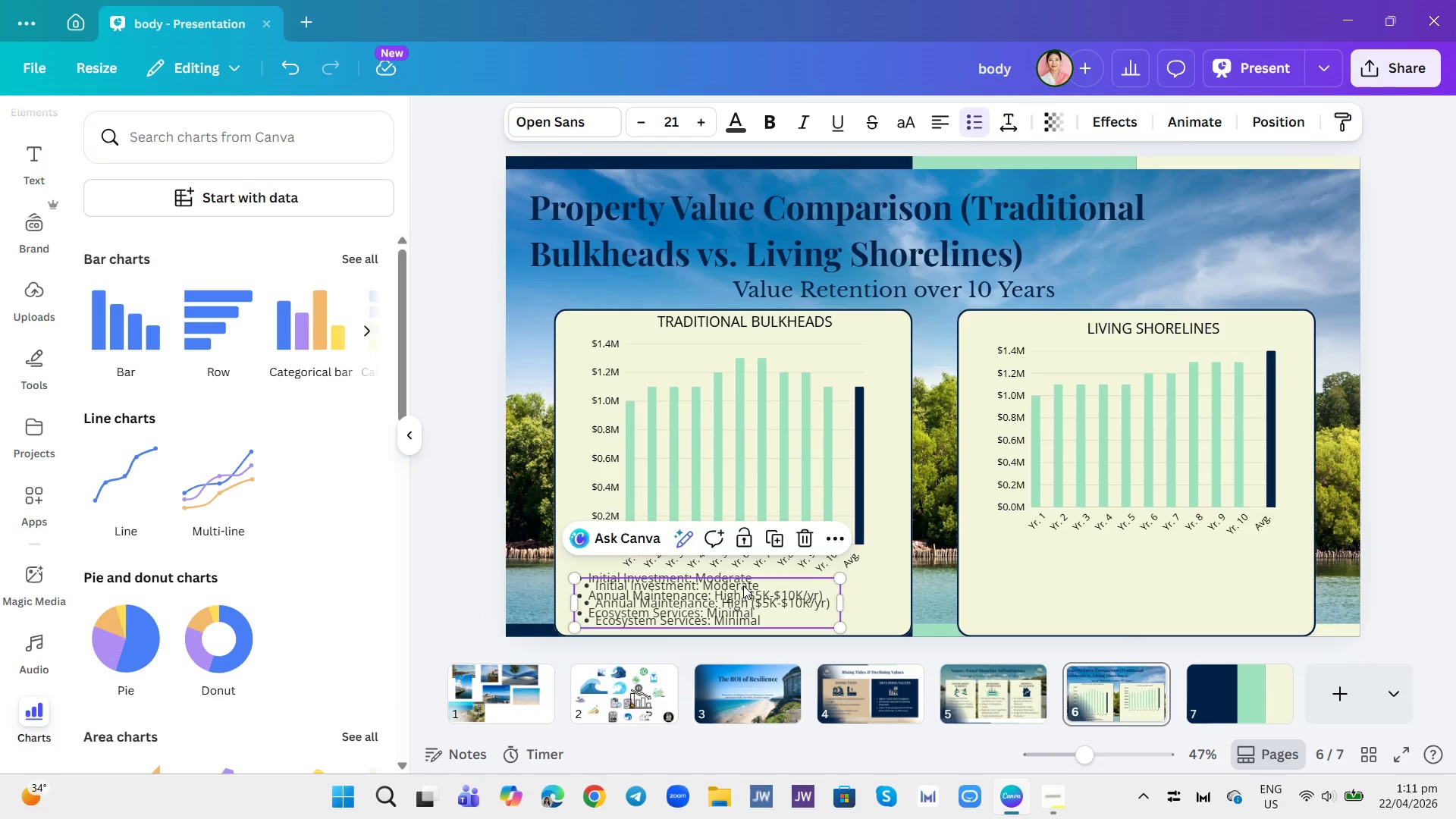 
left_click_drag(start_coordinate=[743, 588], to_coordinate=[1146, 565])
 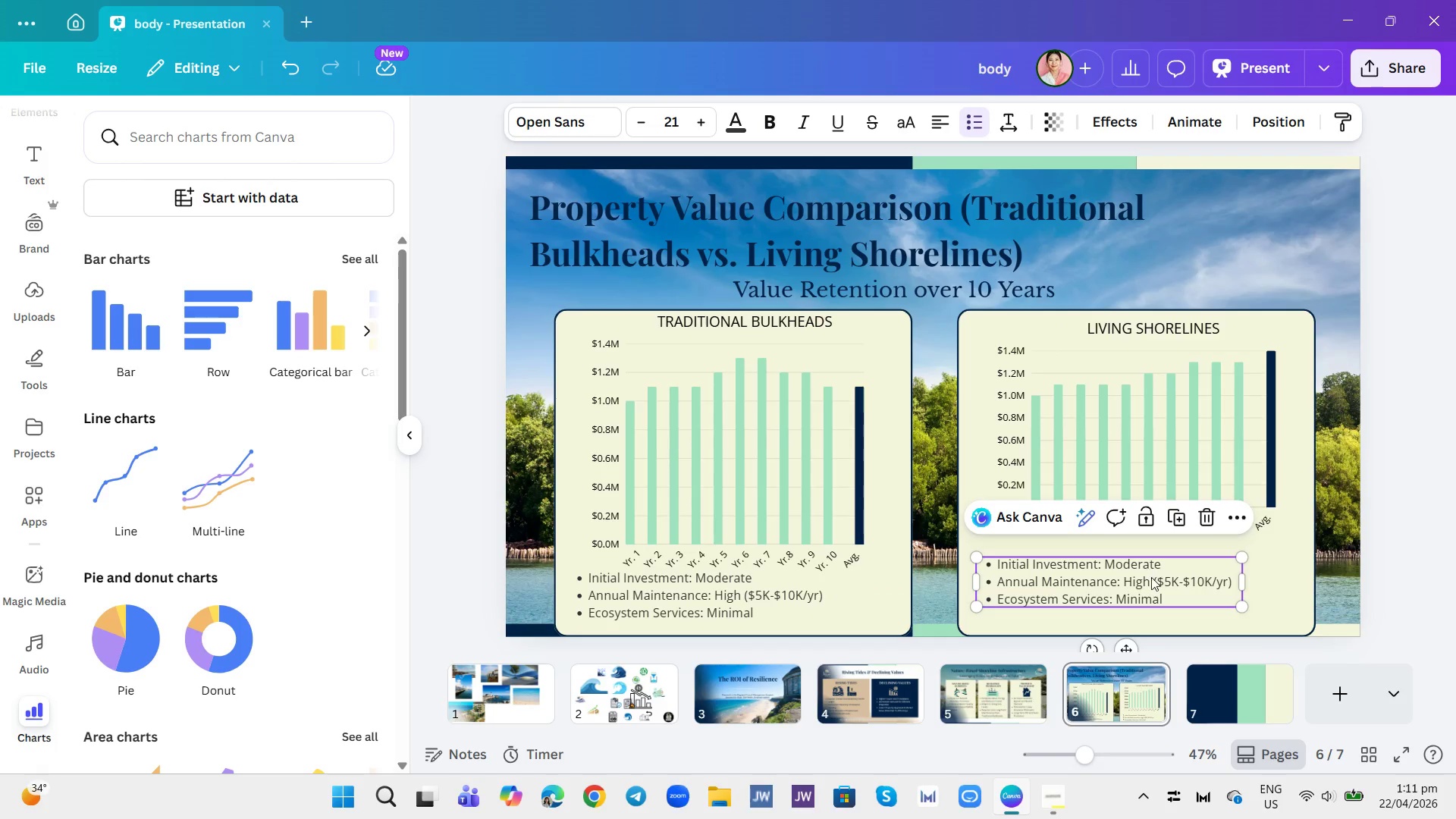 
left_click([1152, 577])
 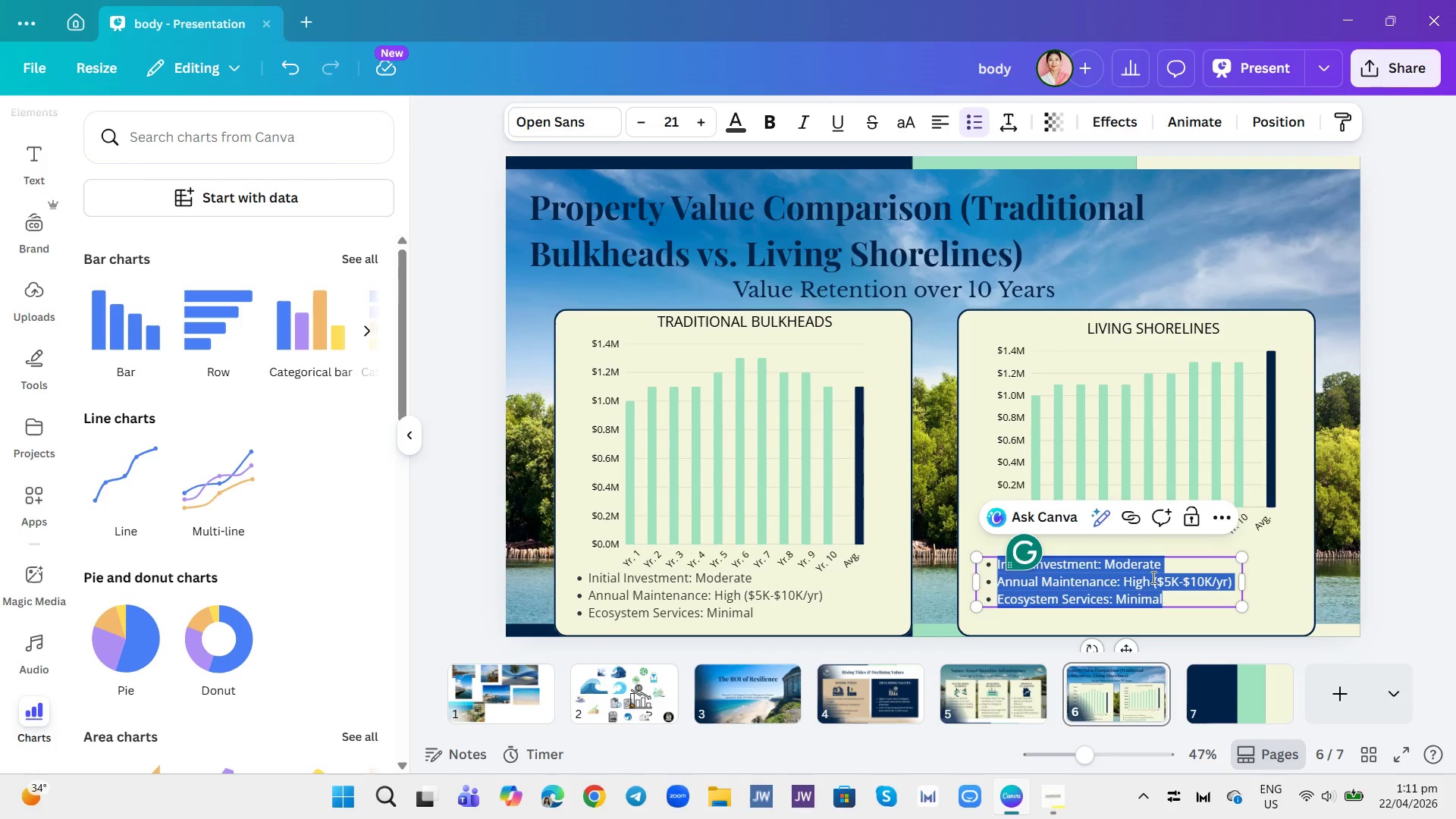 
type(Initial Investment: Variable (often lower than bulky bulkheads))
 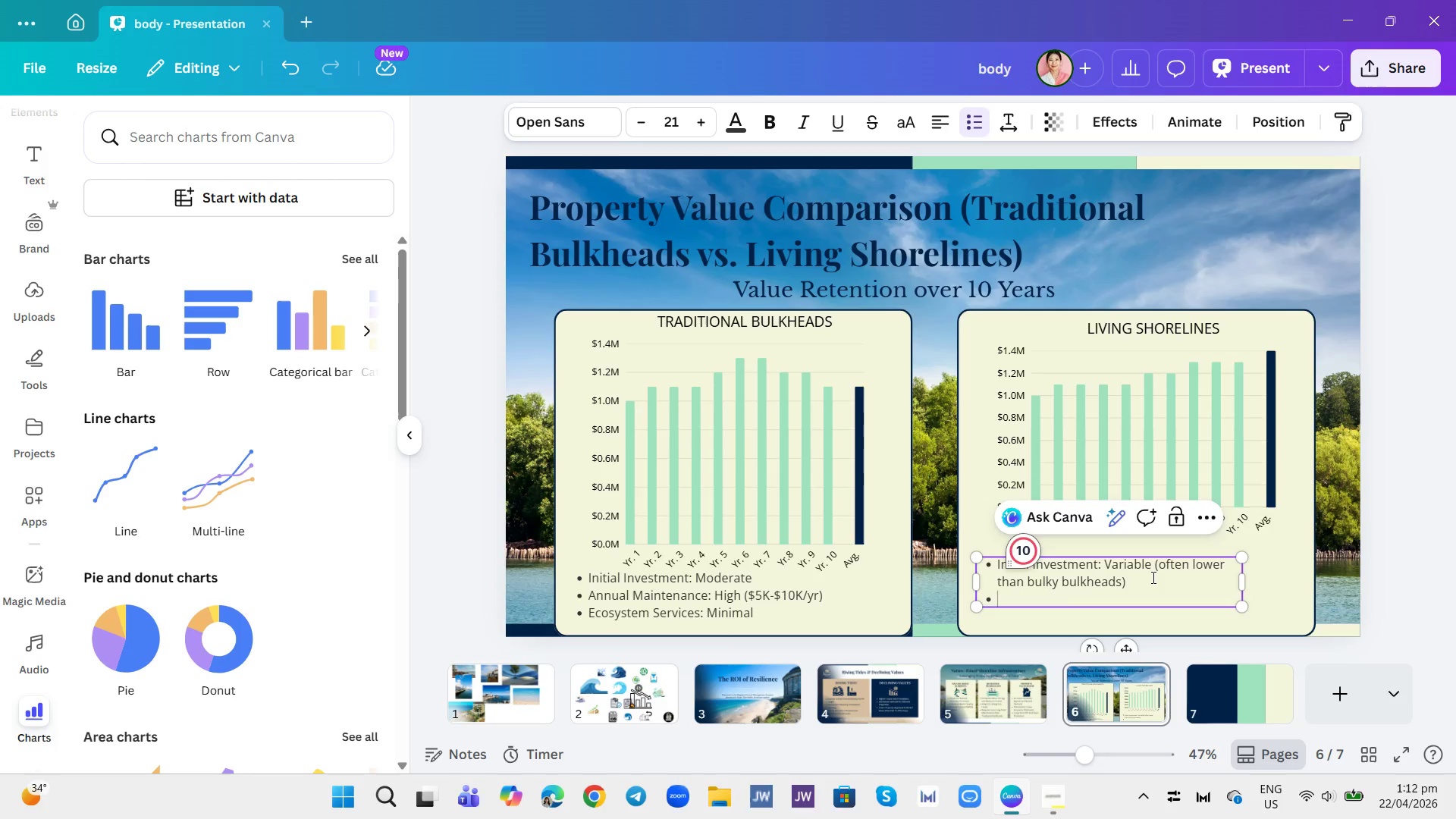 
 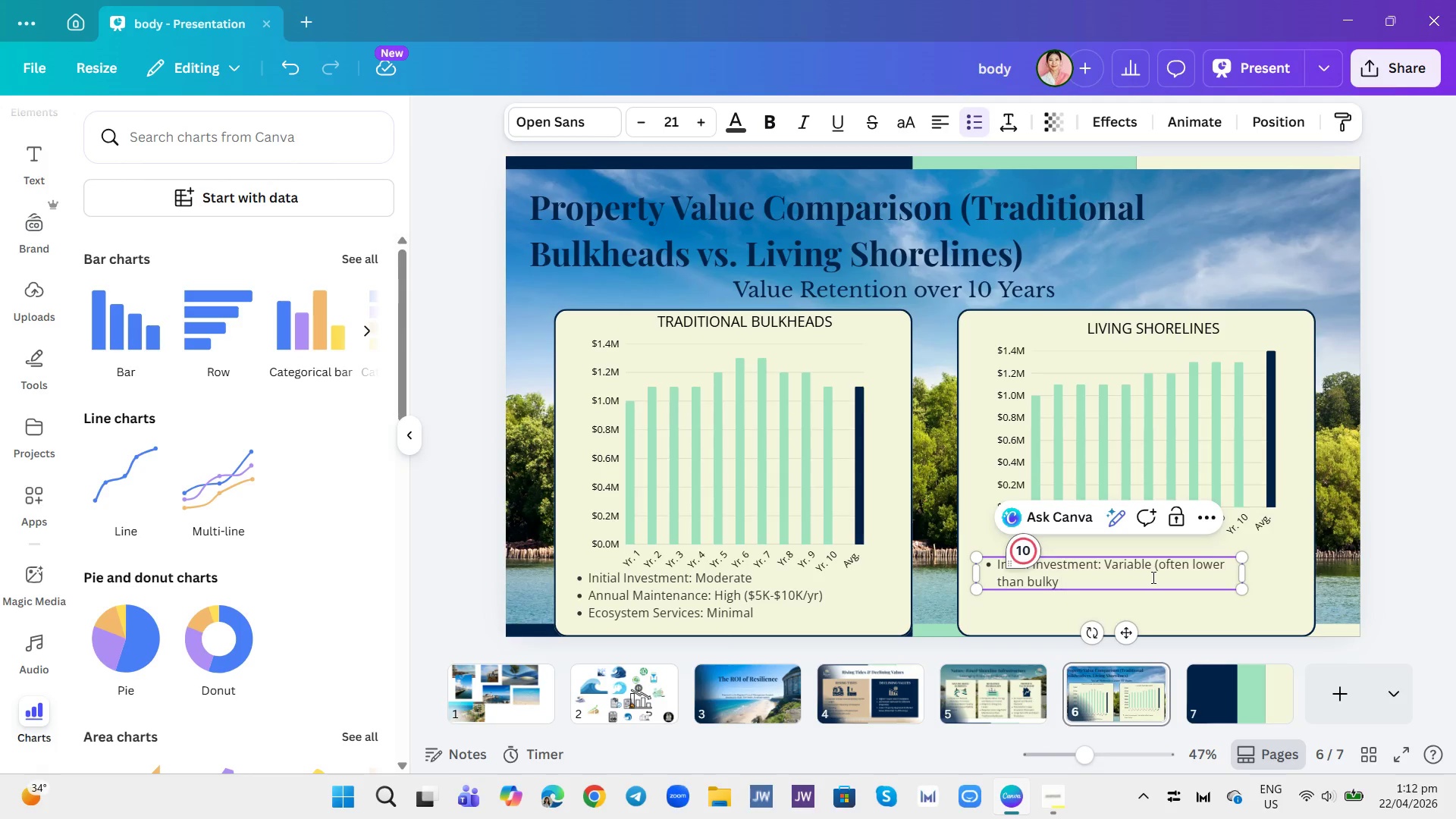 
key(Enter)
 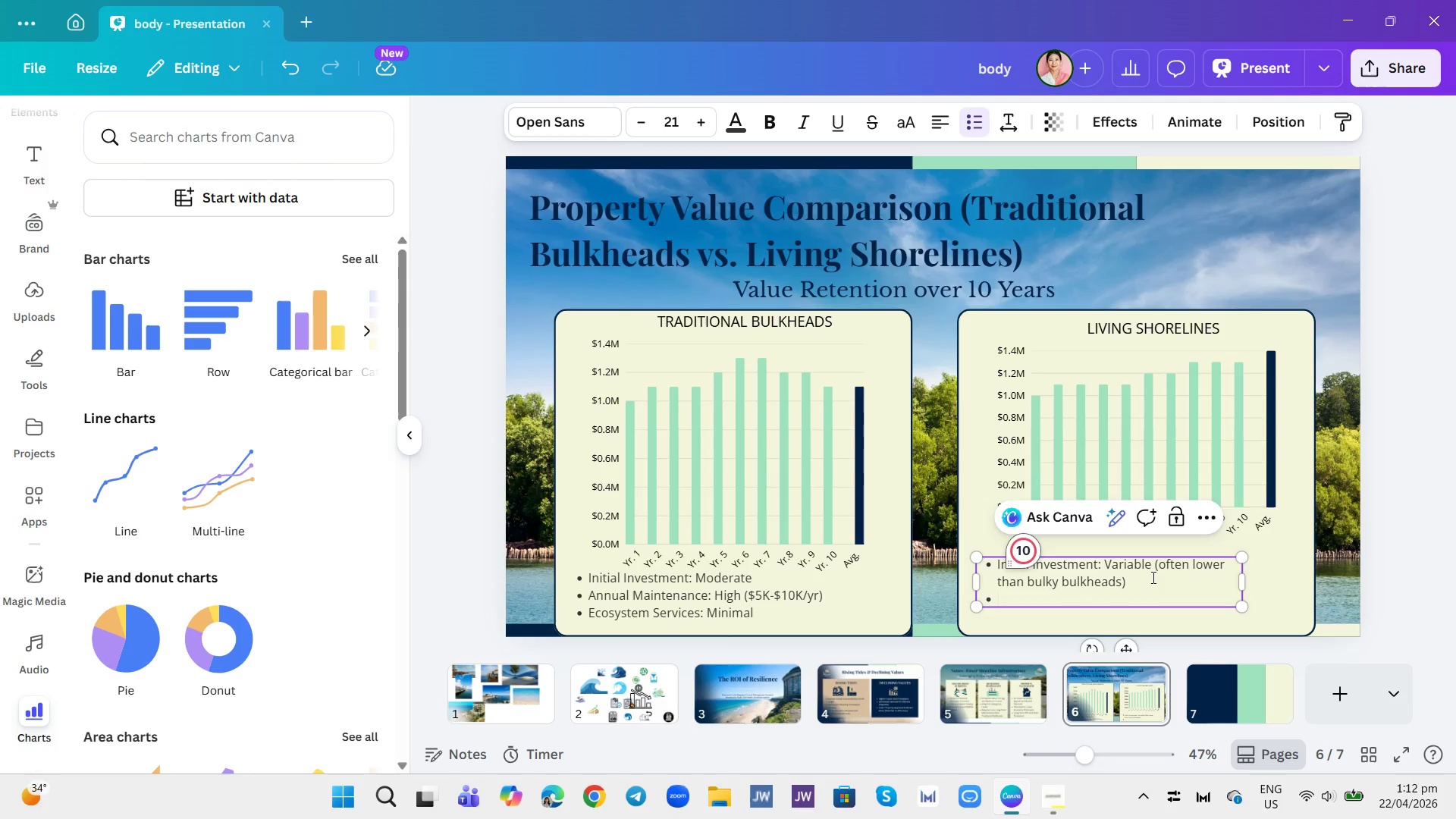 
type(Annual Maintaenan)
key(Backspace)
key(Backspace)
key(Backspace)
key(Backspace)
key(Backspace)
type(enana)
key(Backspace)
type(ce )
key(Backspace)
type(: Low ($!)
key(Backspace)
type(1K-$1)
key(Backspace)
type(2K/yr, self )
key(Backspace)
type(-maintaining over time)
 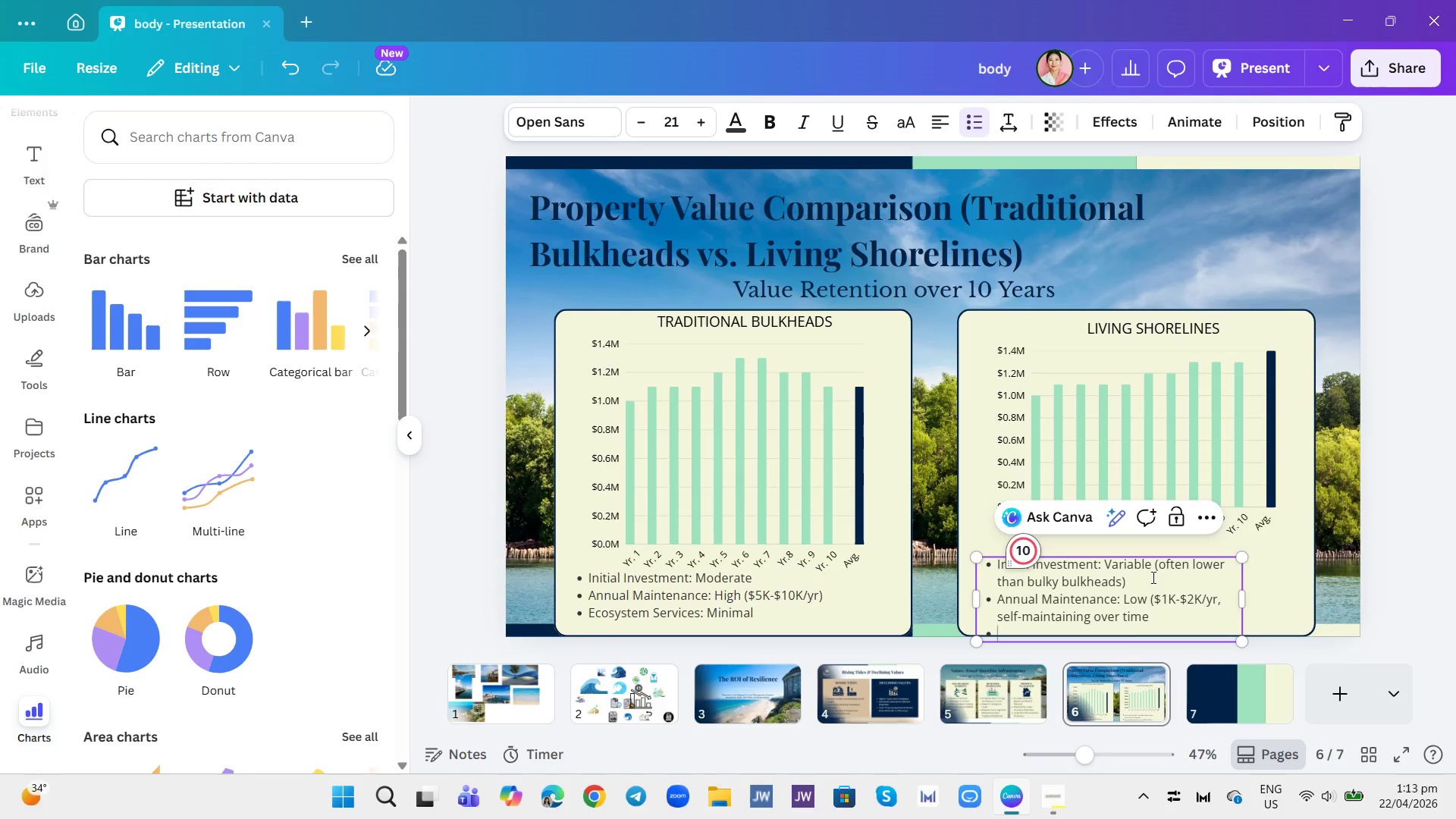 
 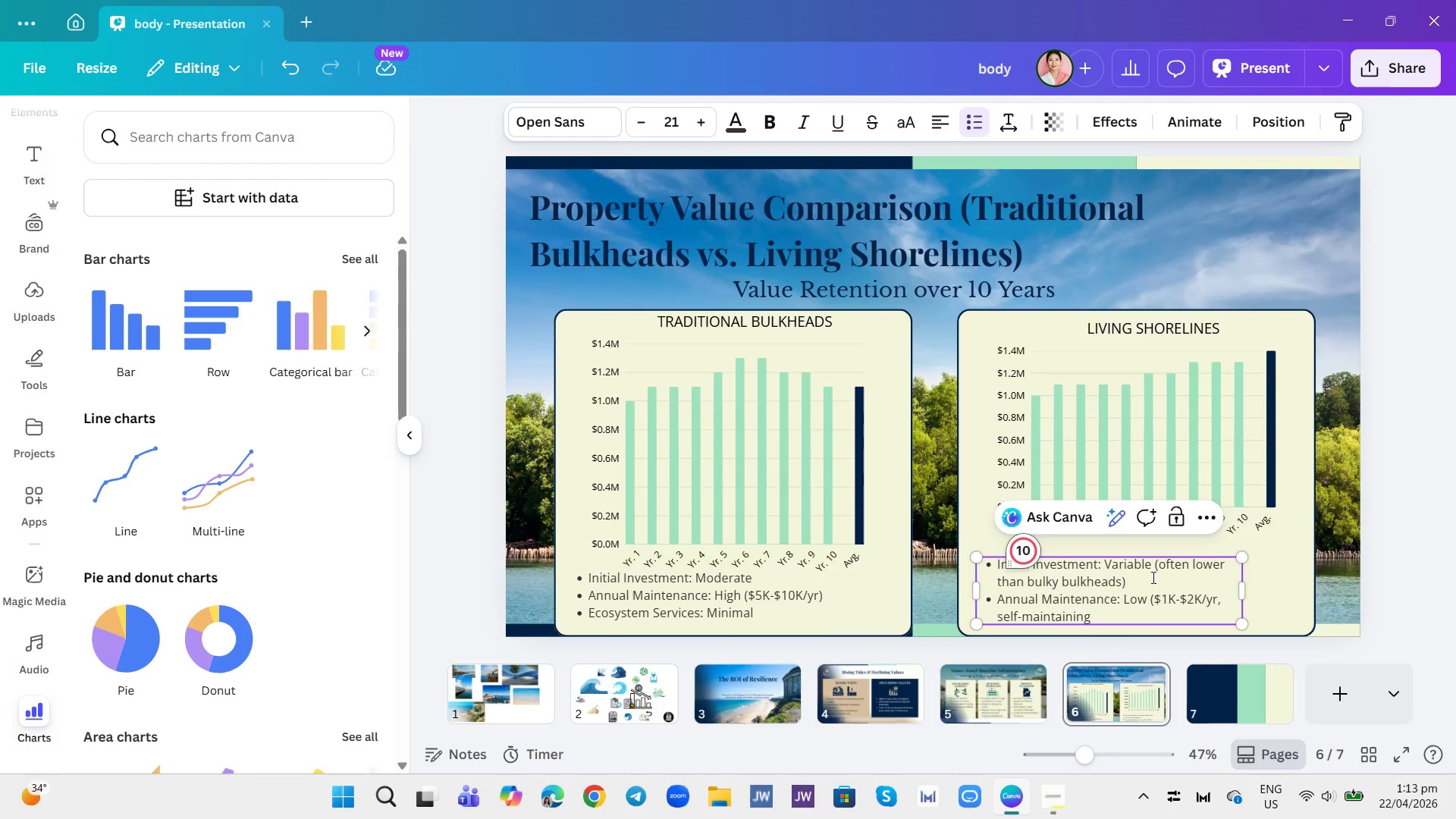 
key(Enter)
 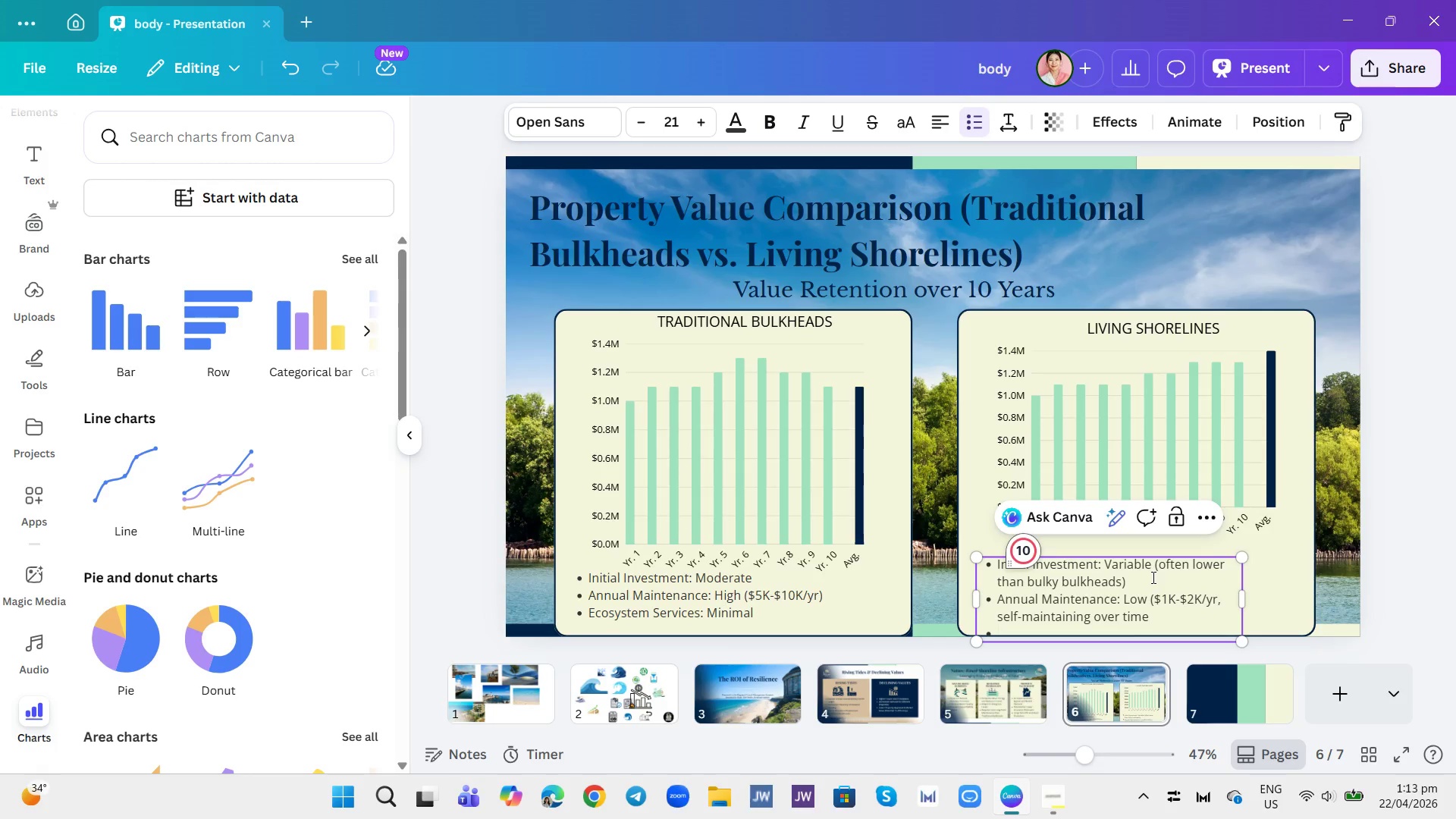 
type(Ecosystem Services: Significant (Wave mitigtaion, Habitat))
 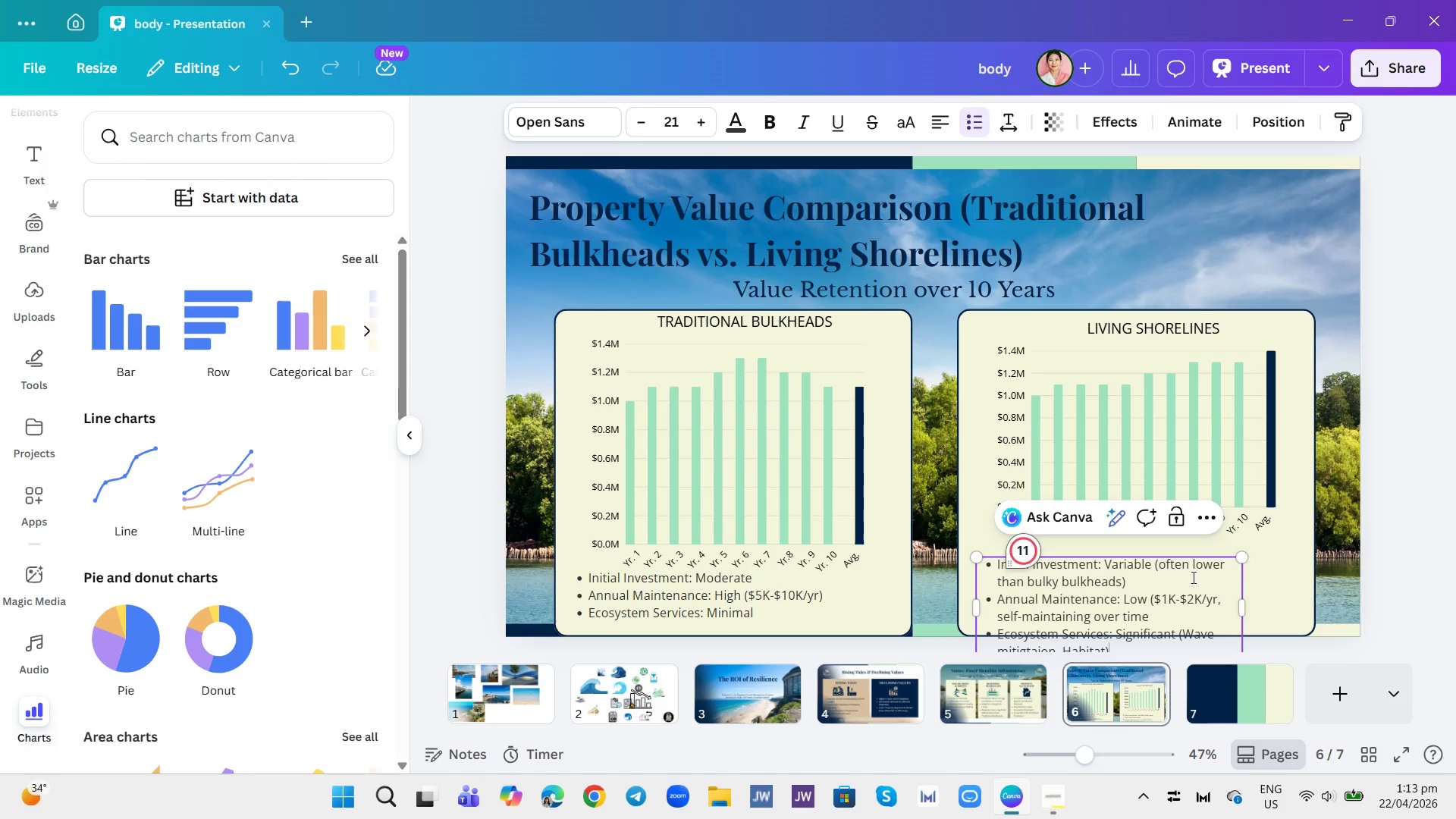 
left_click([1269, 589])
 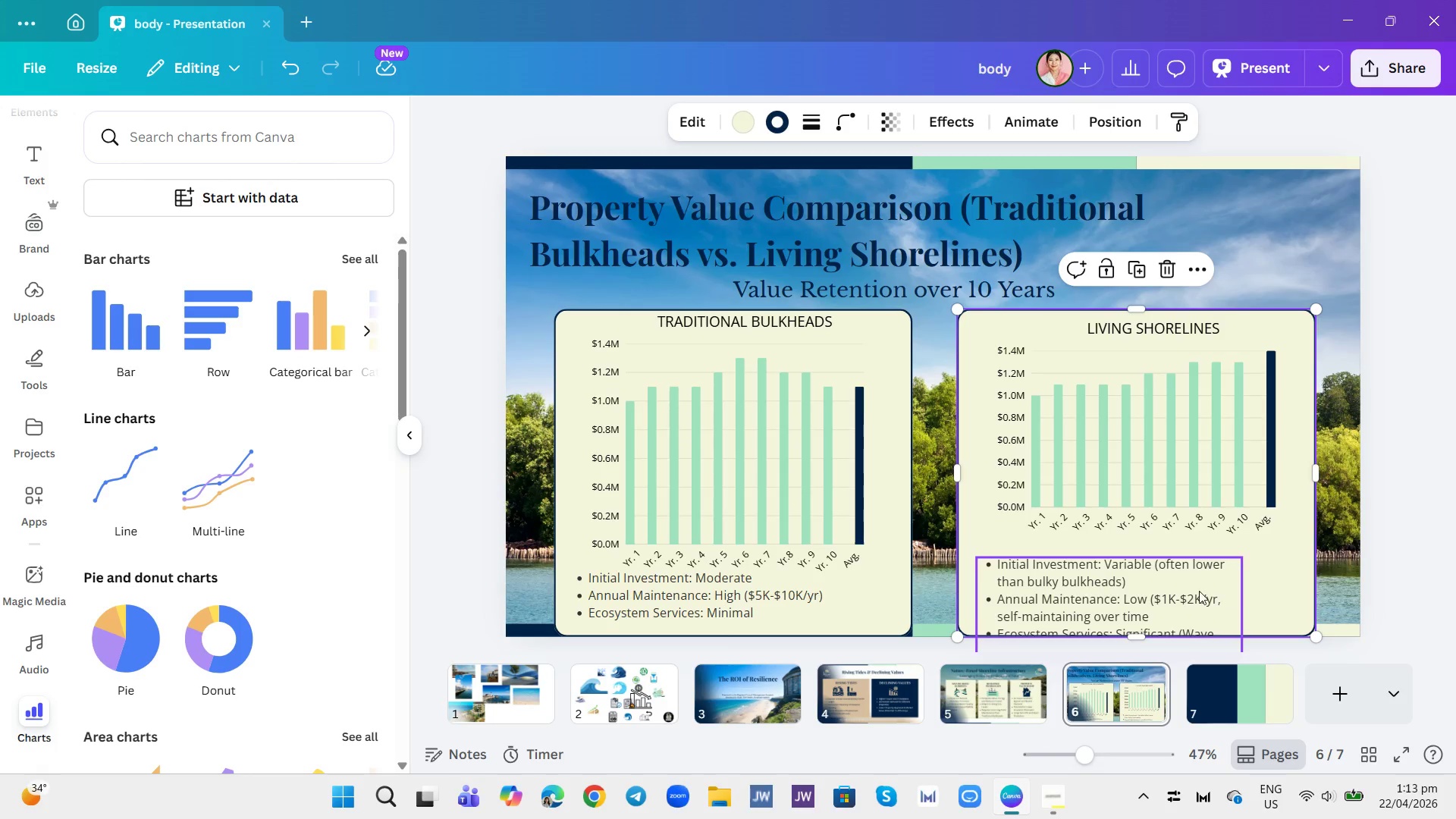 
left_click([1169, 591])
 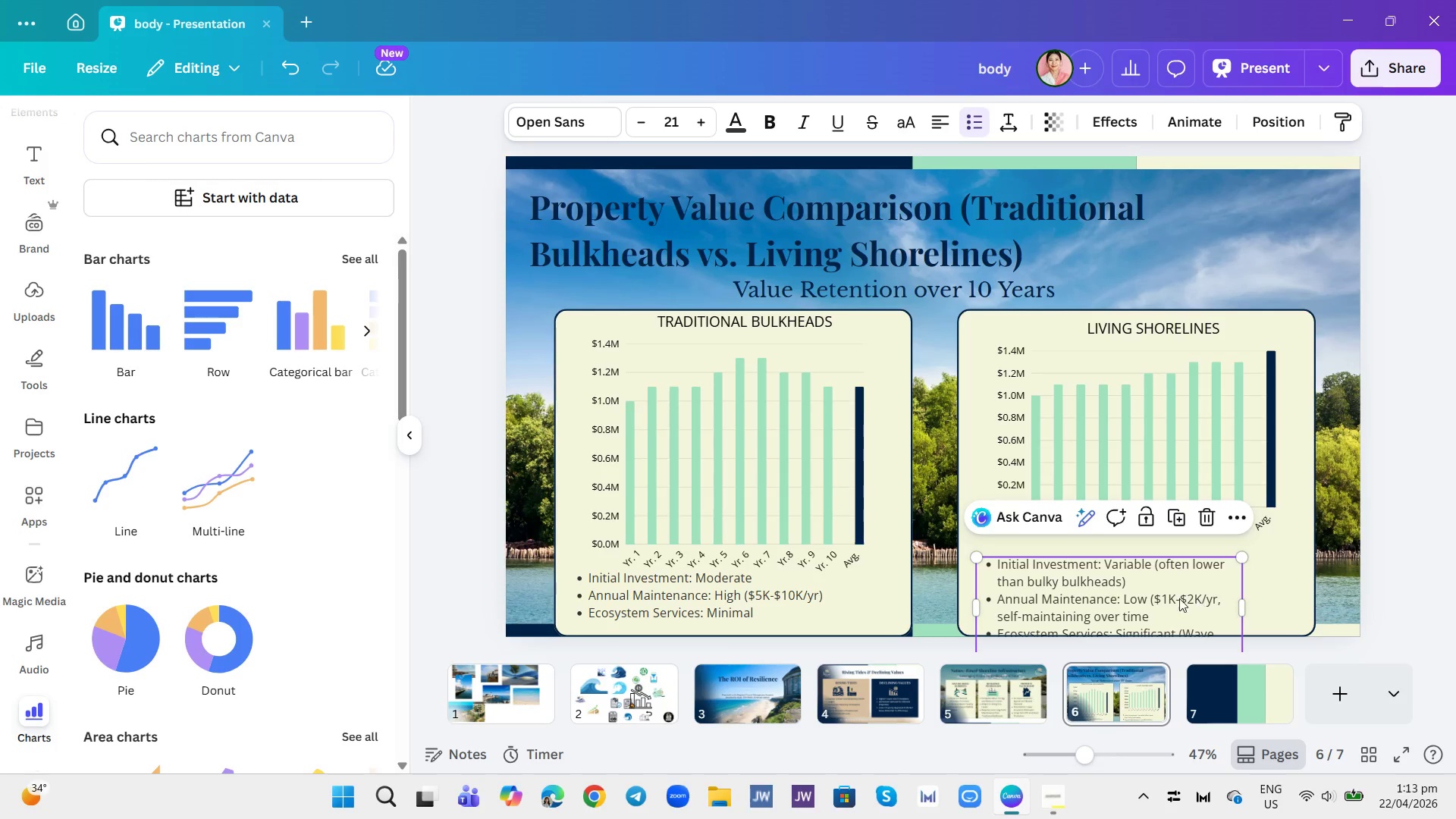 
left_click_drag(start_coordinate=[1166, 604], to_coordinate=[1204, 541])
 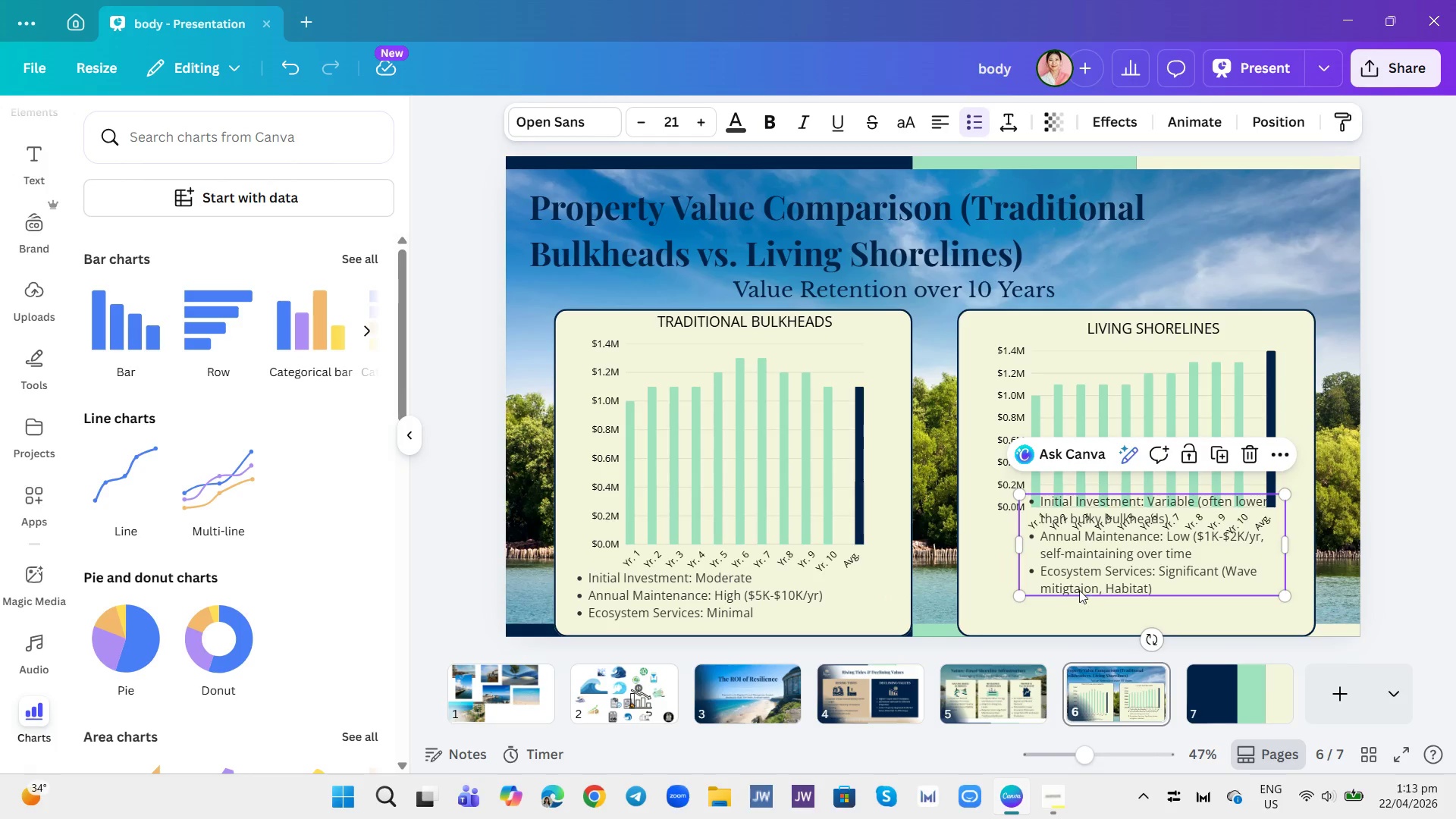 
left_click([1077, 588])
 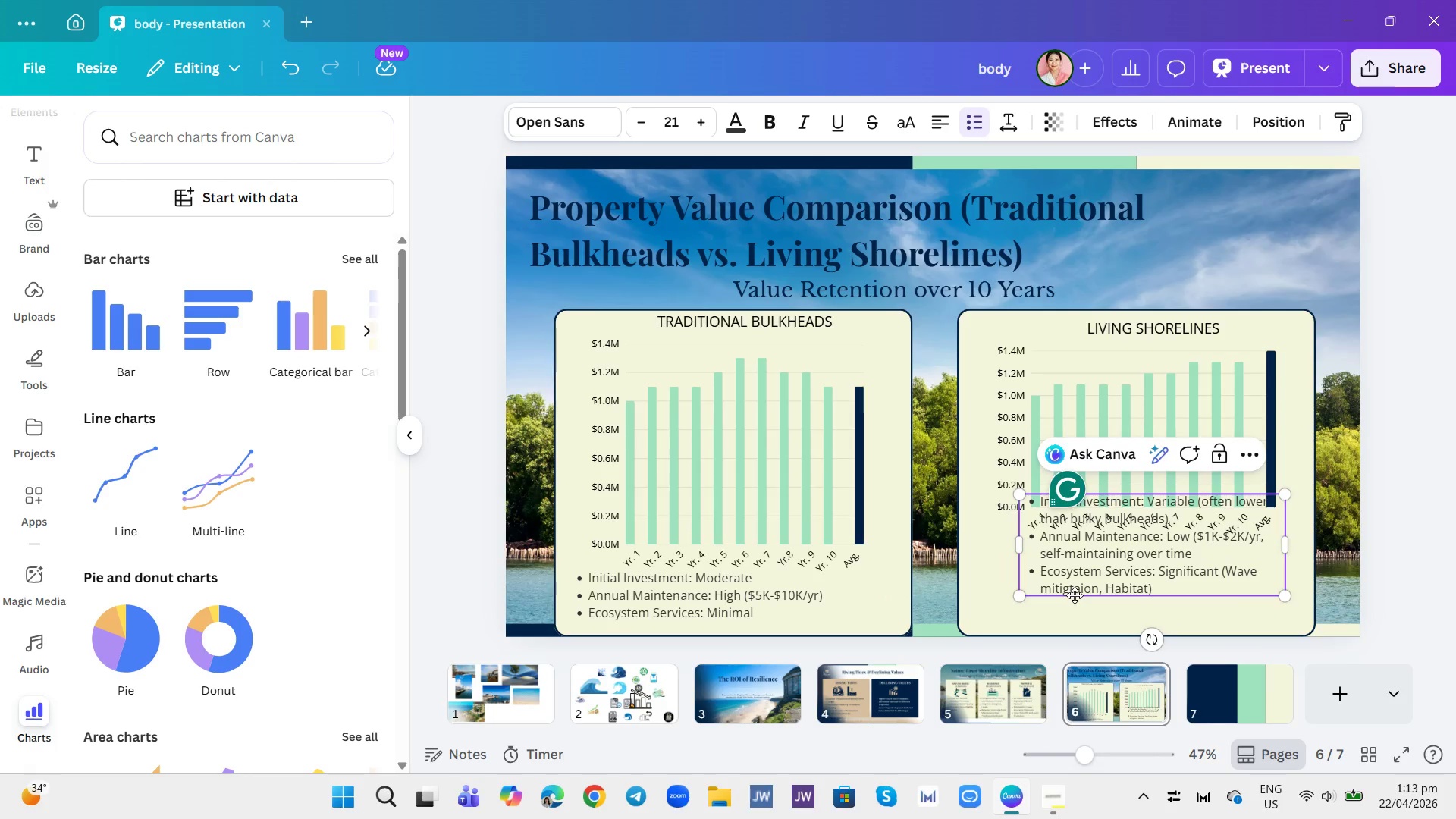 
left_click([1076, 590])
 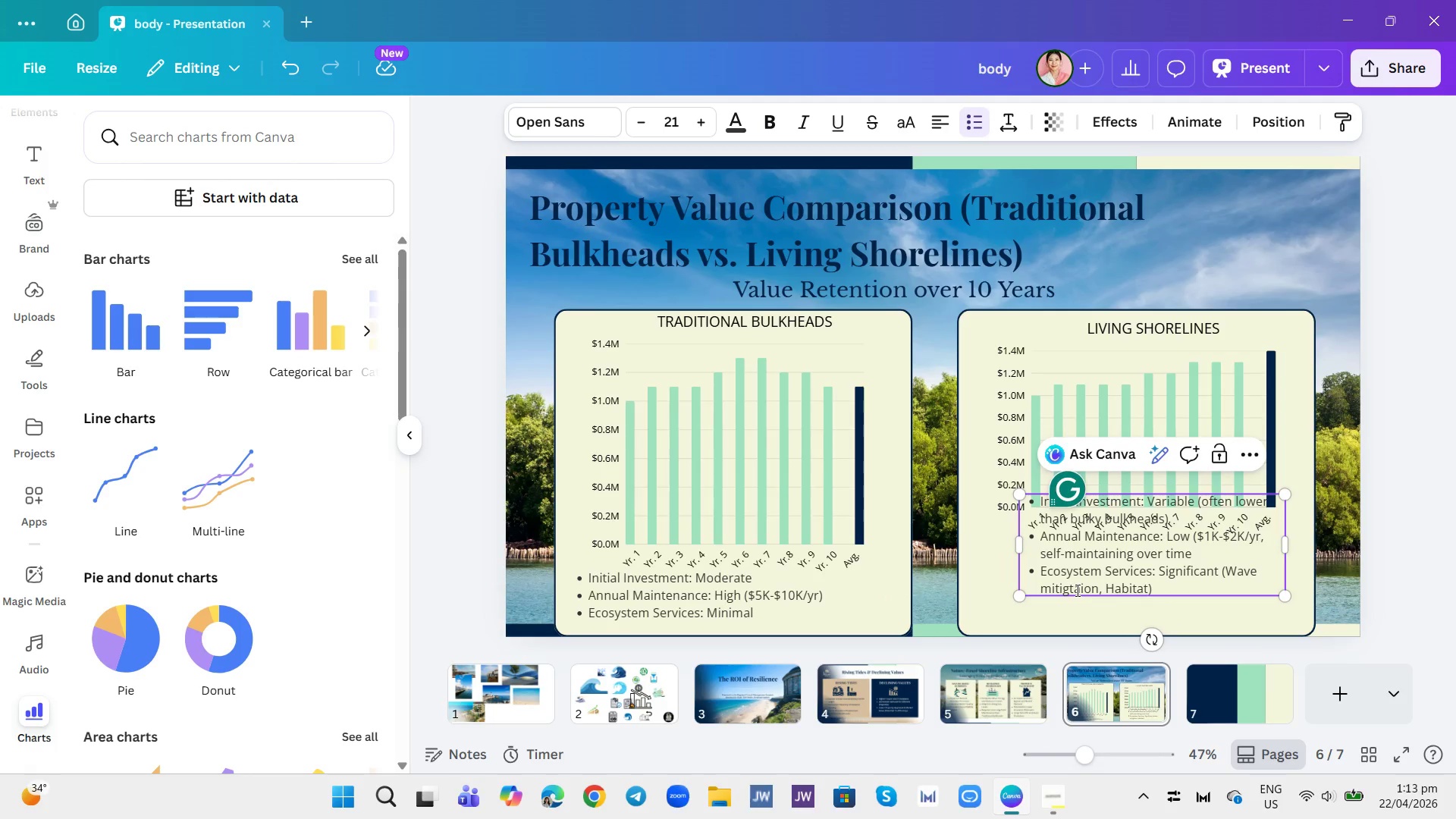 
key(Backspace)
 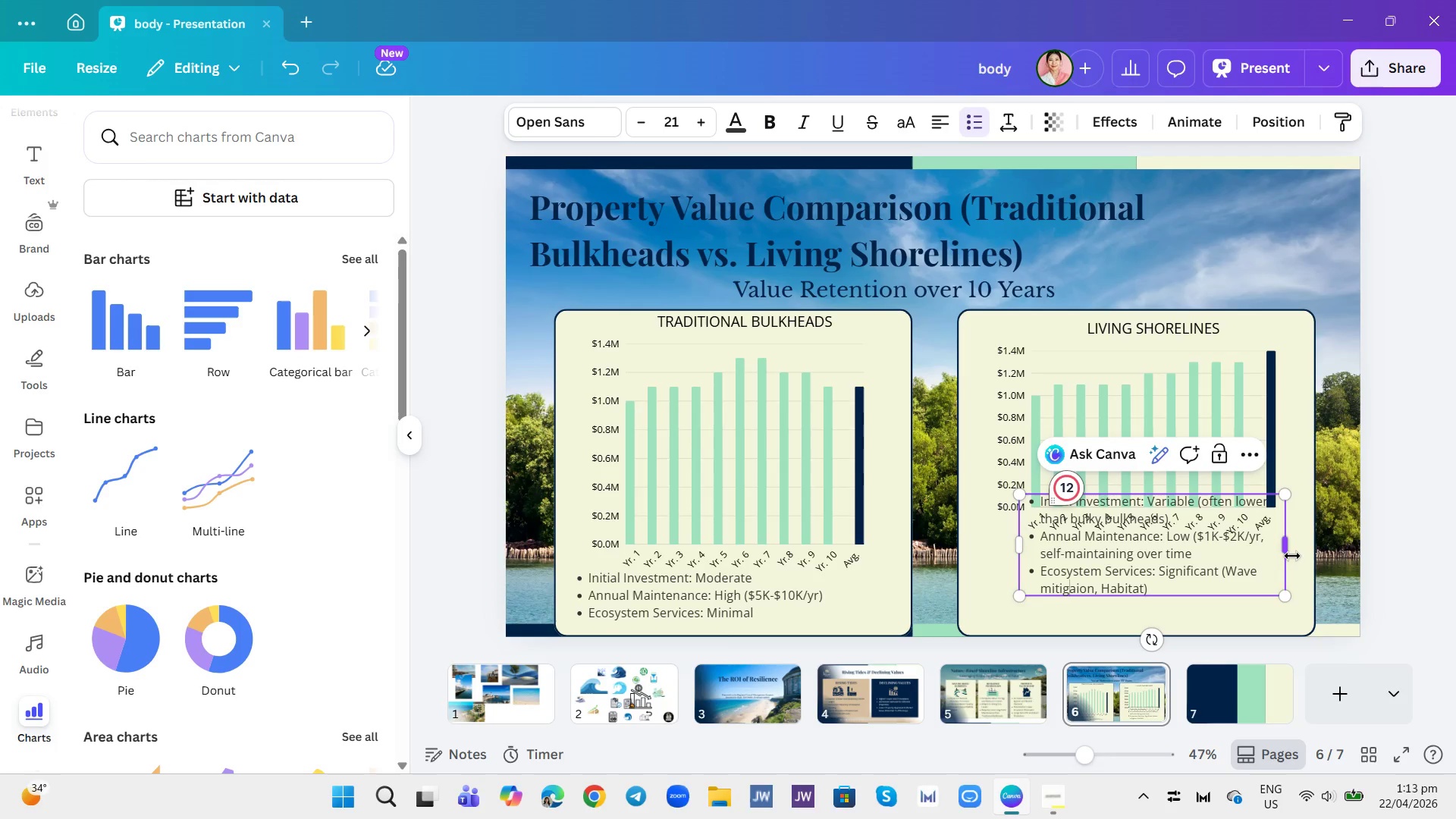 
wait(6.97)
 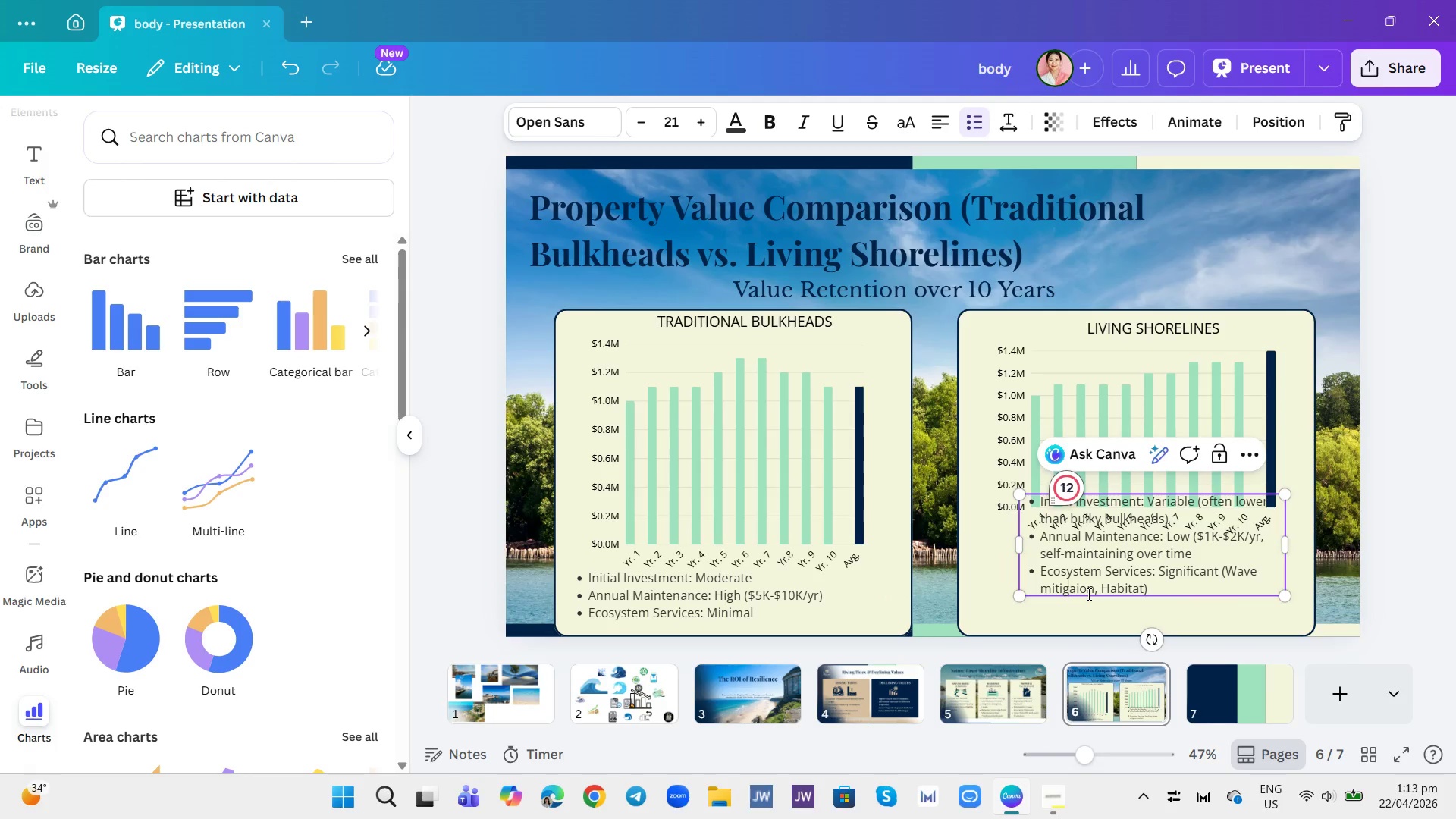 
left_click_drag(start_coordinate=[1286, 551], to_coordinate=[1311, 557])
 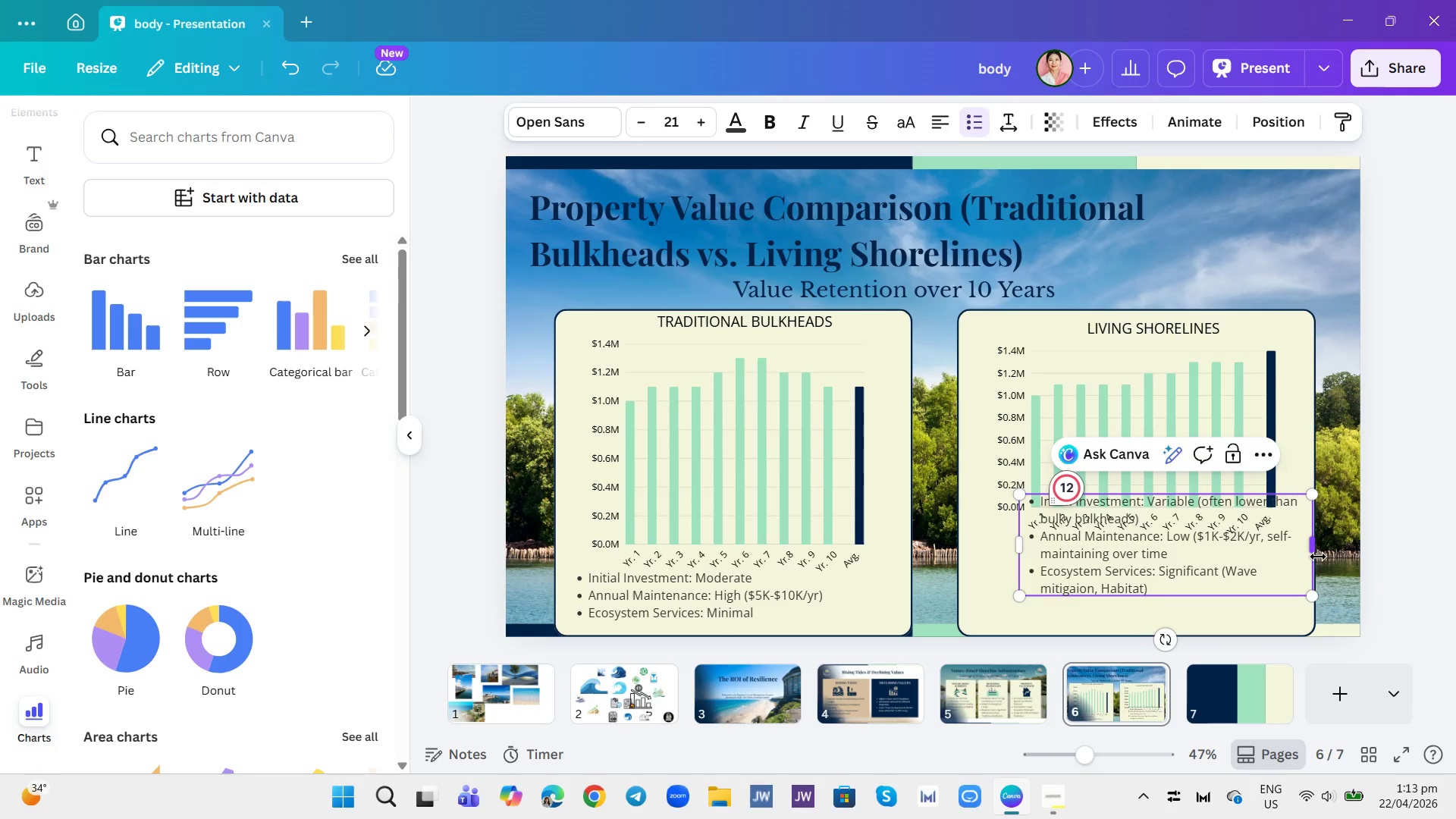 
left_click([1318, 557])
 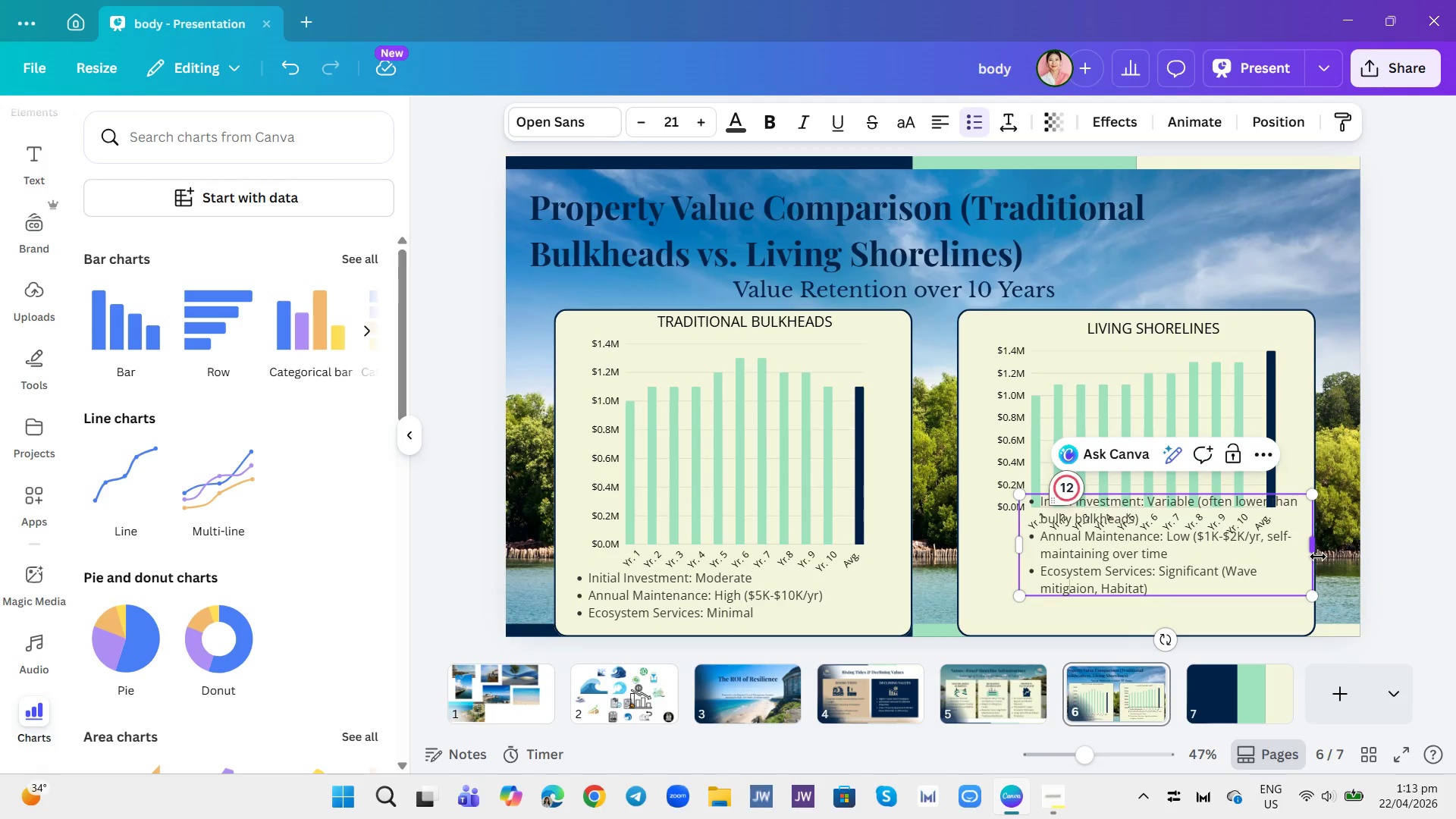 
left_click([1318, 557])
 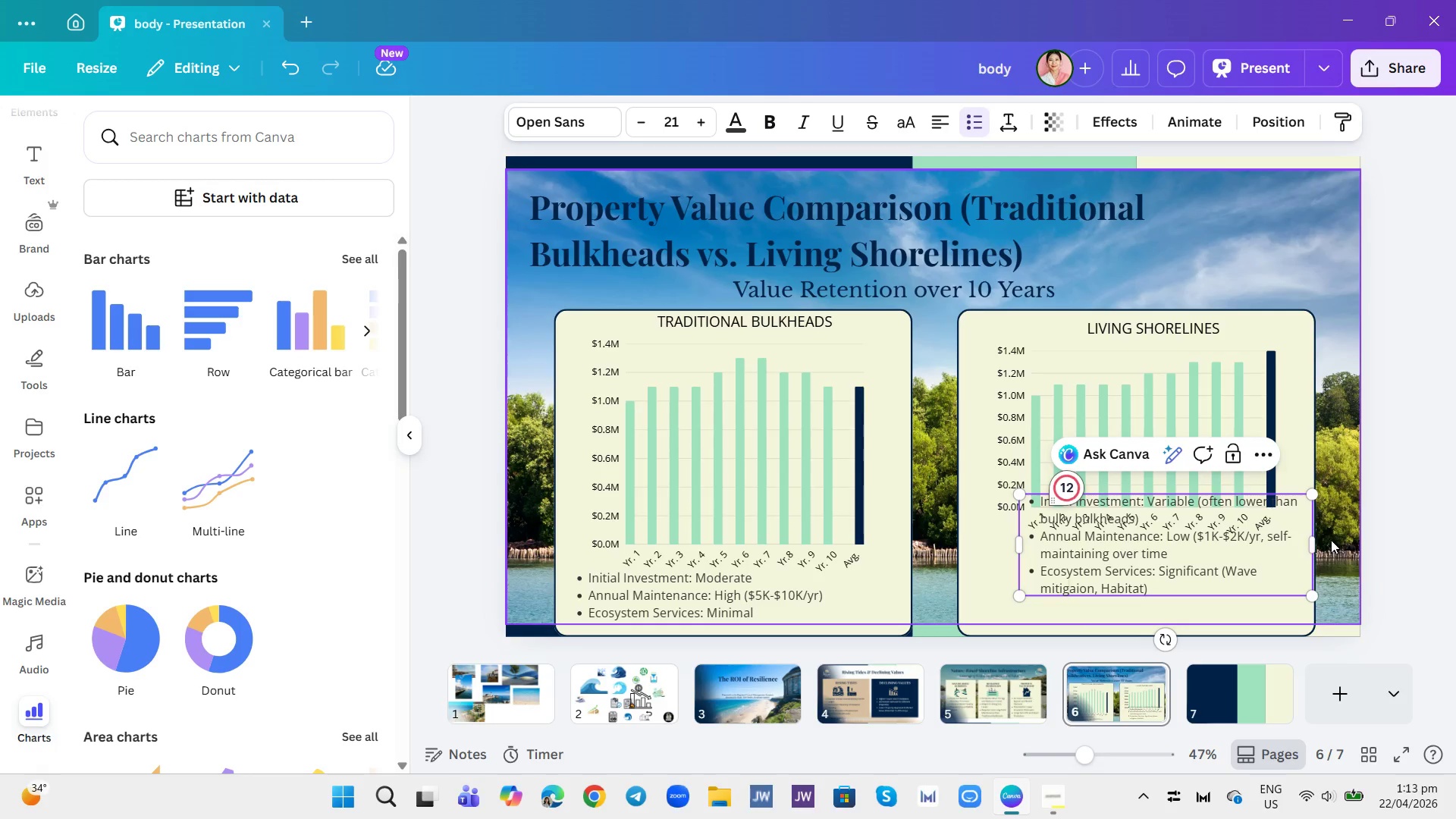 
left_click_drag(start_coordinate=[1313, 544], to_coordinate=[1360, 547])
 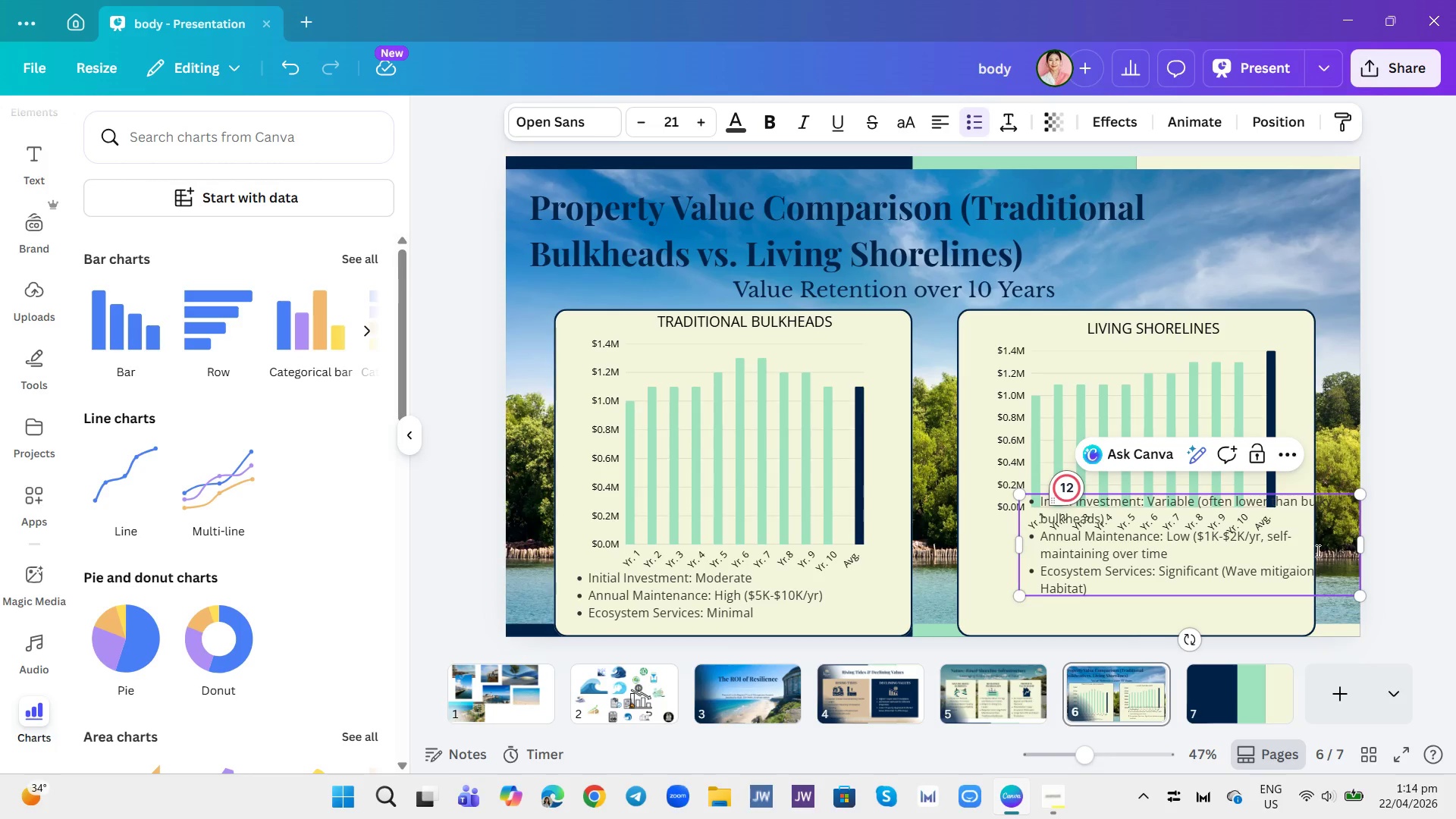 
left_click([1329, 617])
 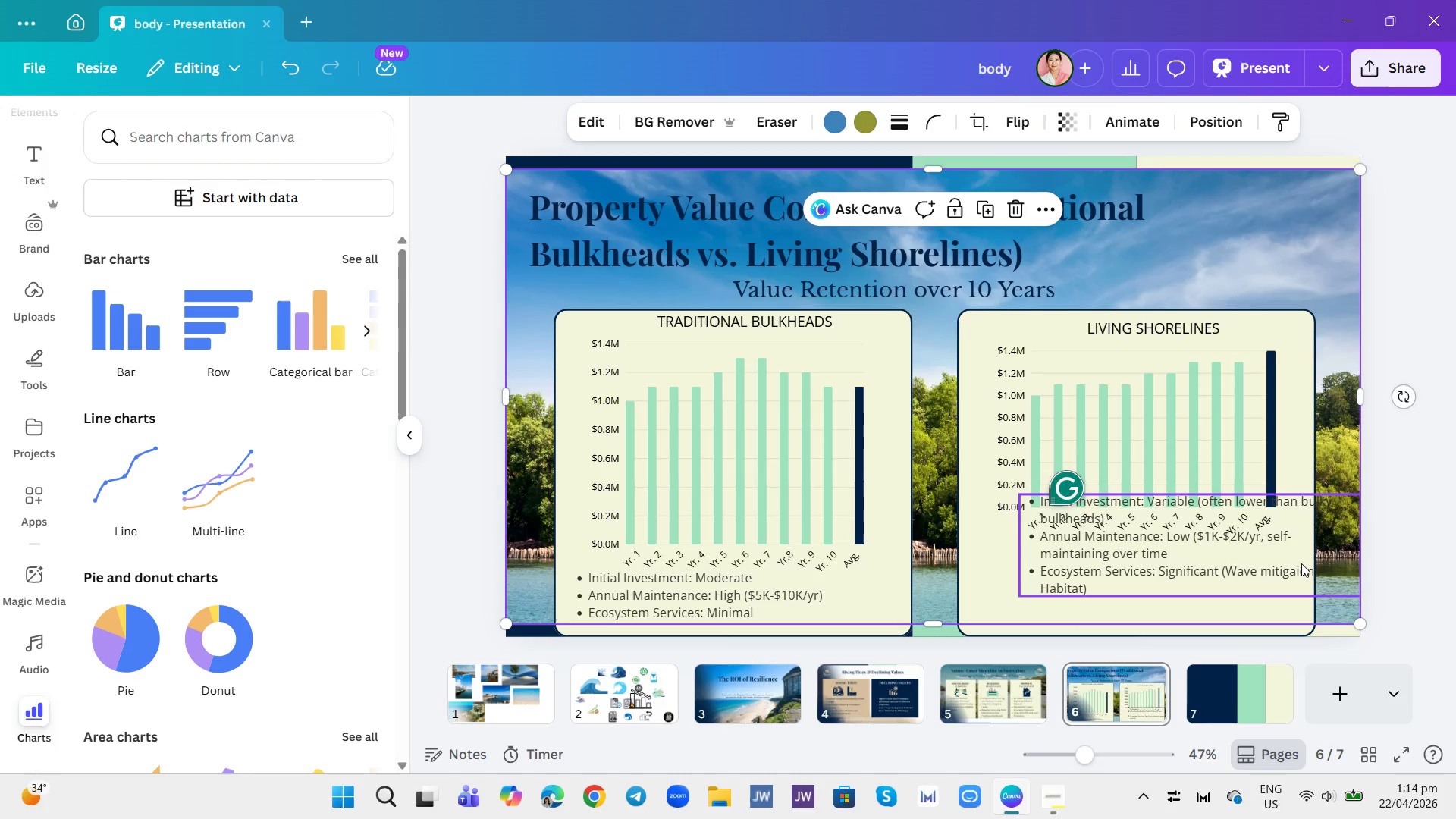 
left_click_drag(start_coordinate=[1296, 561], to_coordinate=[1233, 592])
 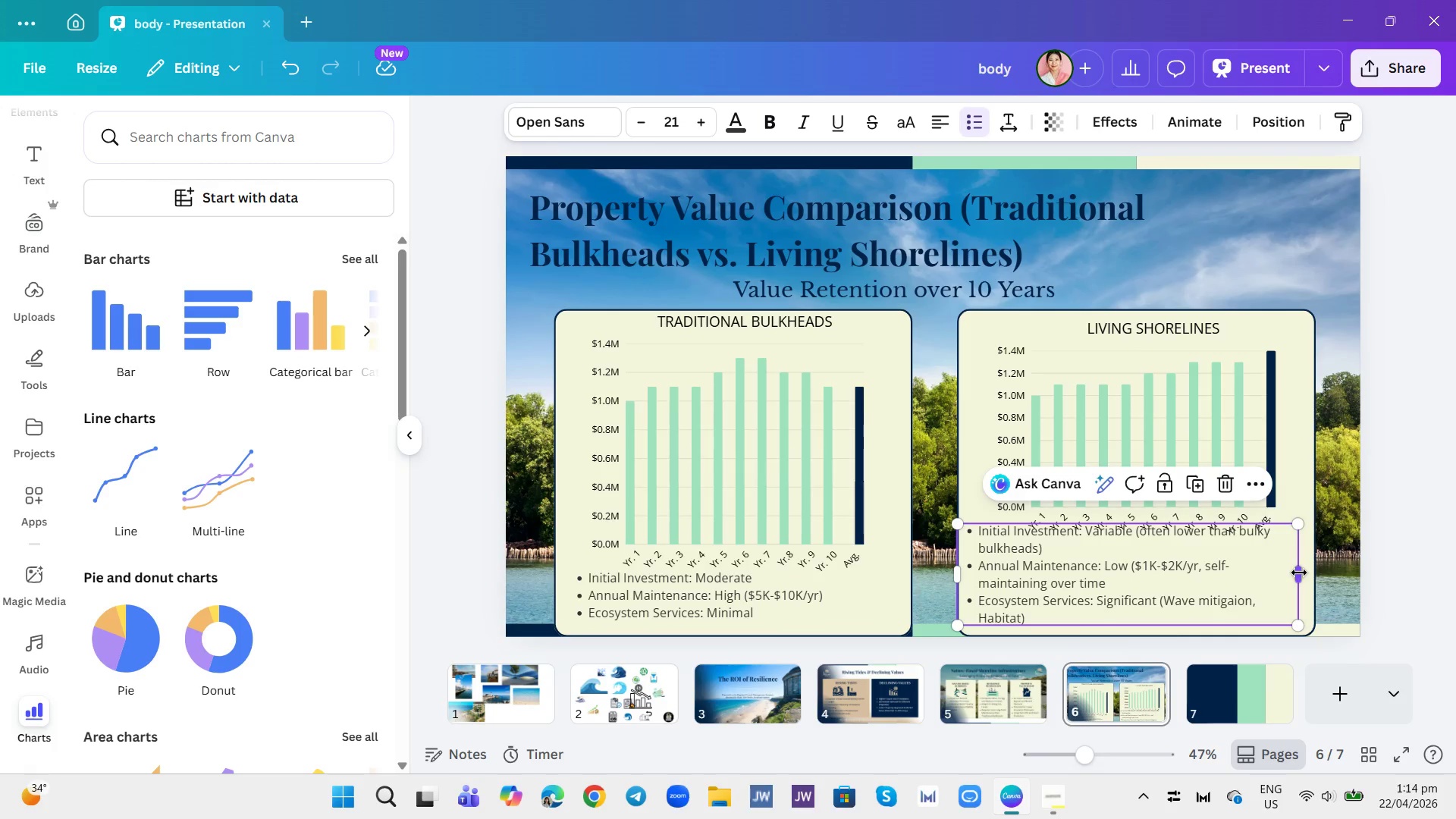 
left_click_drag(start_coordinate=[1299, 573], to_coordinate=[1321, 573])
 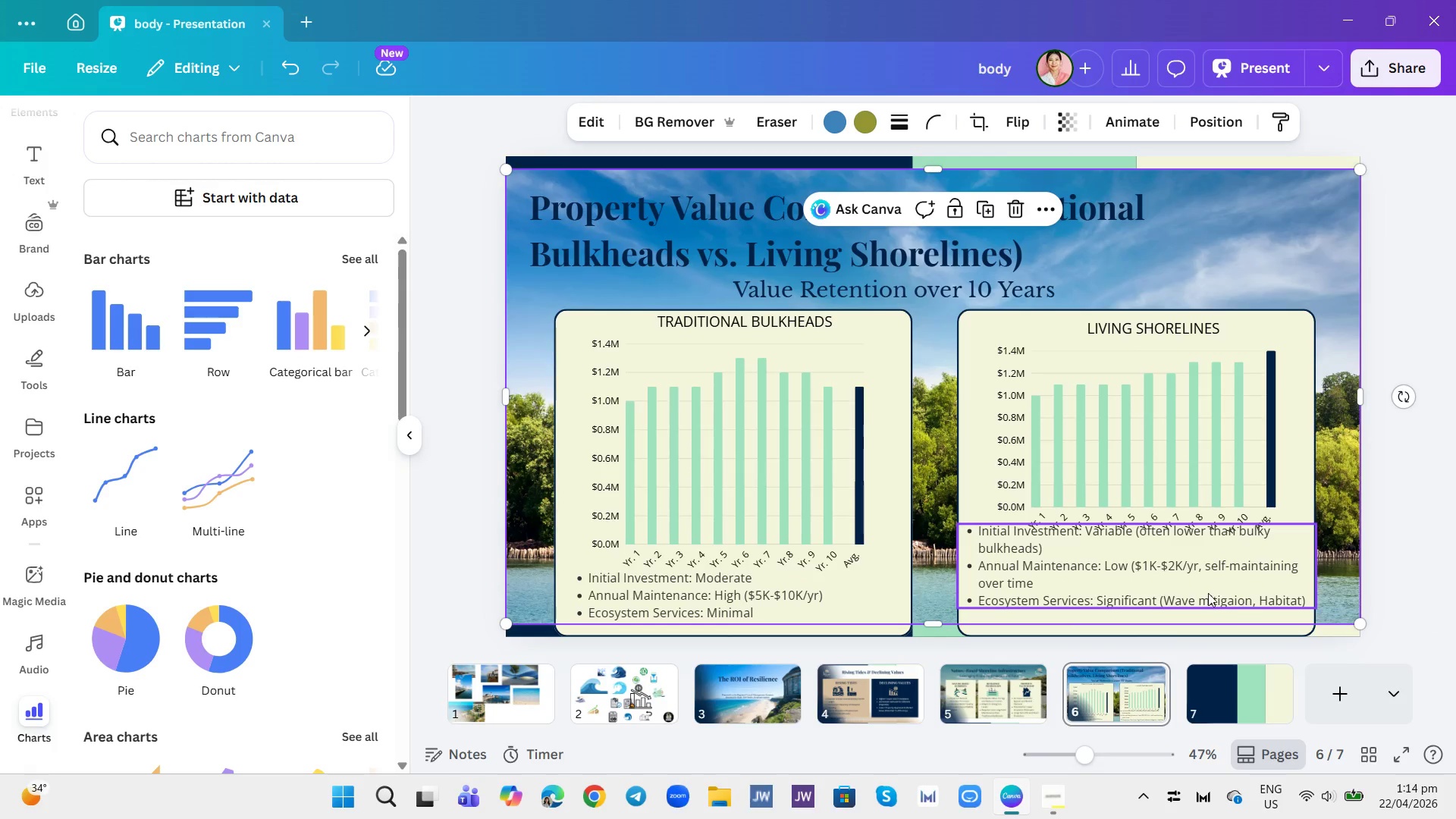 
left_click_drag(start_coordinate=[1155, 573], to_coordinate=[1155, 592])
 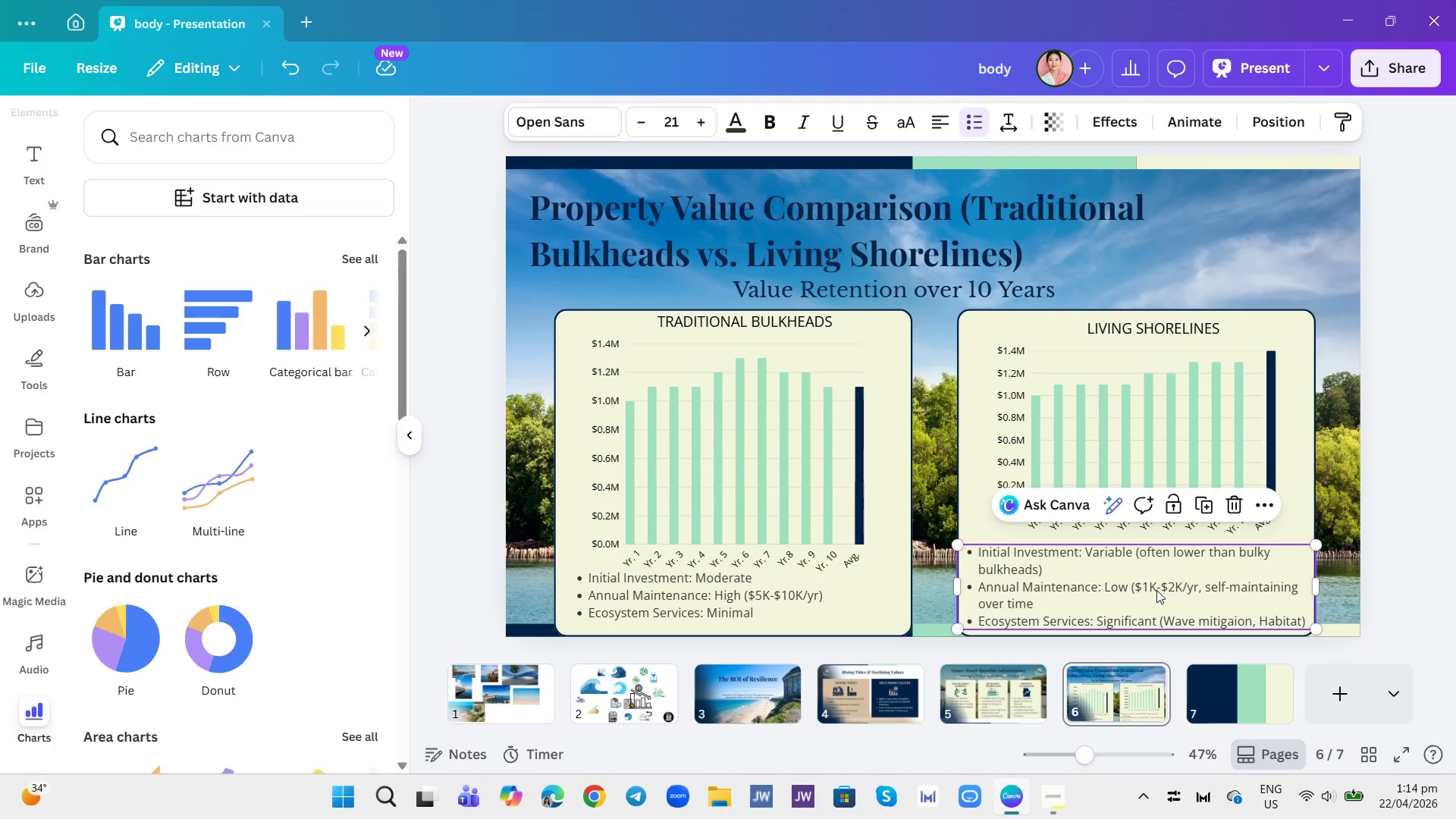 
left_click([1155, 592])
 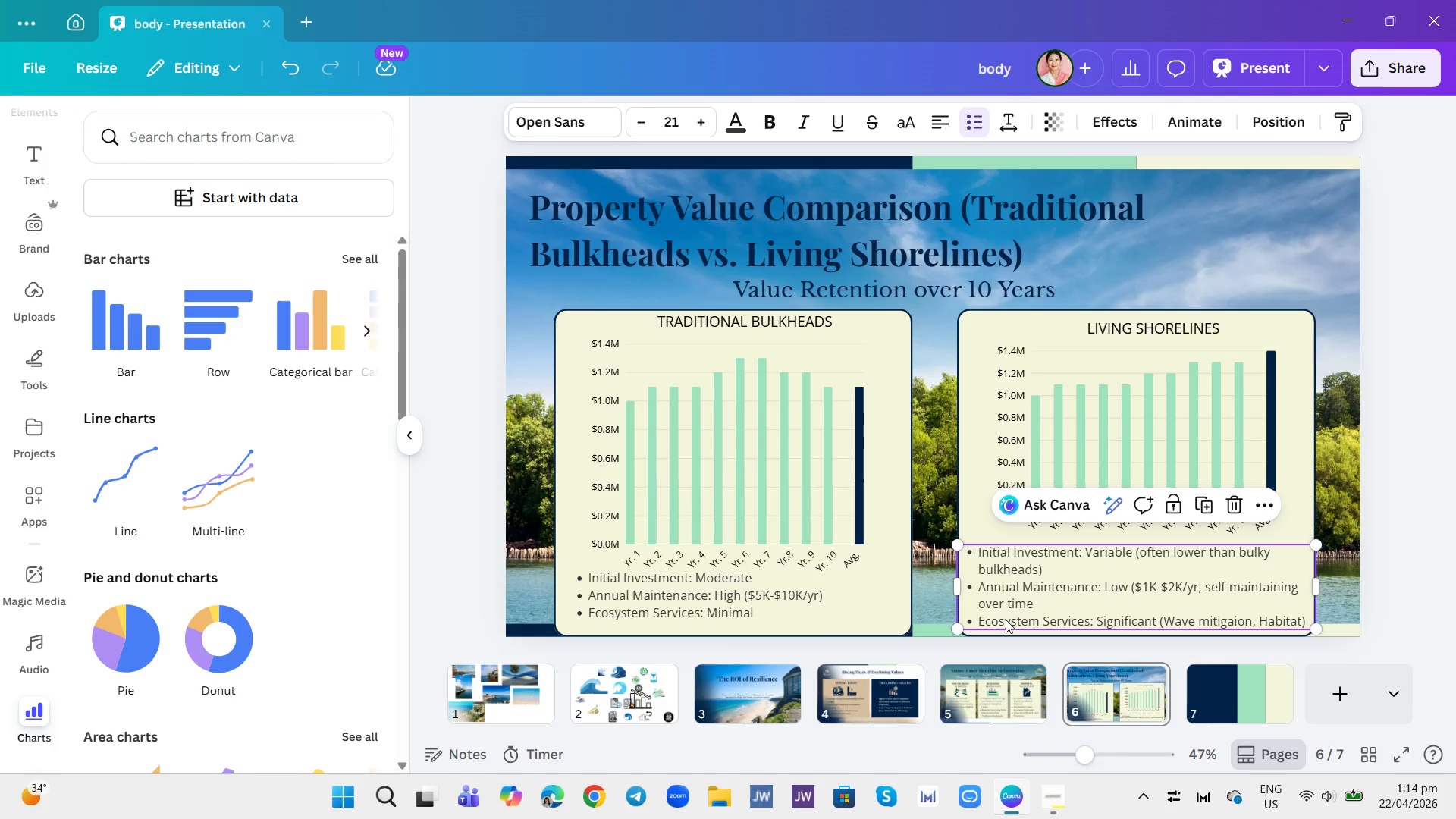 
wait(8.12)
 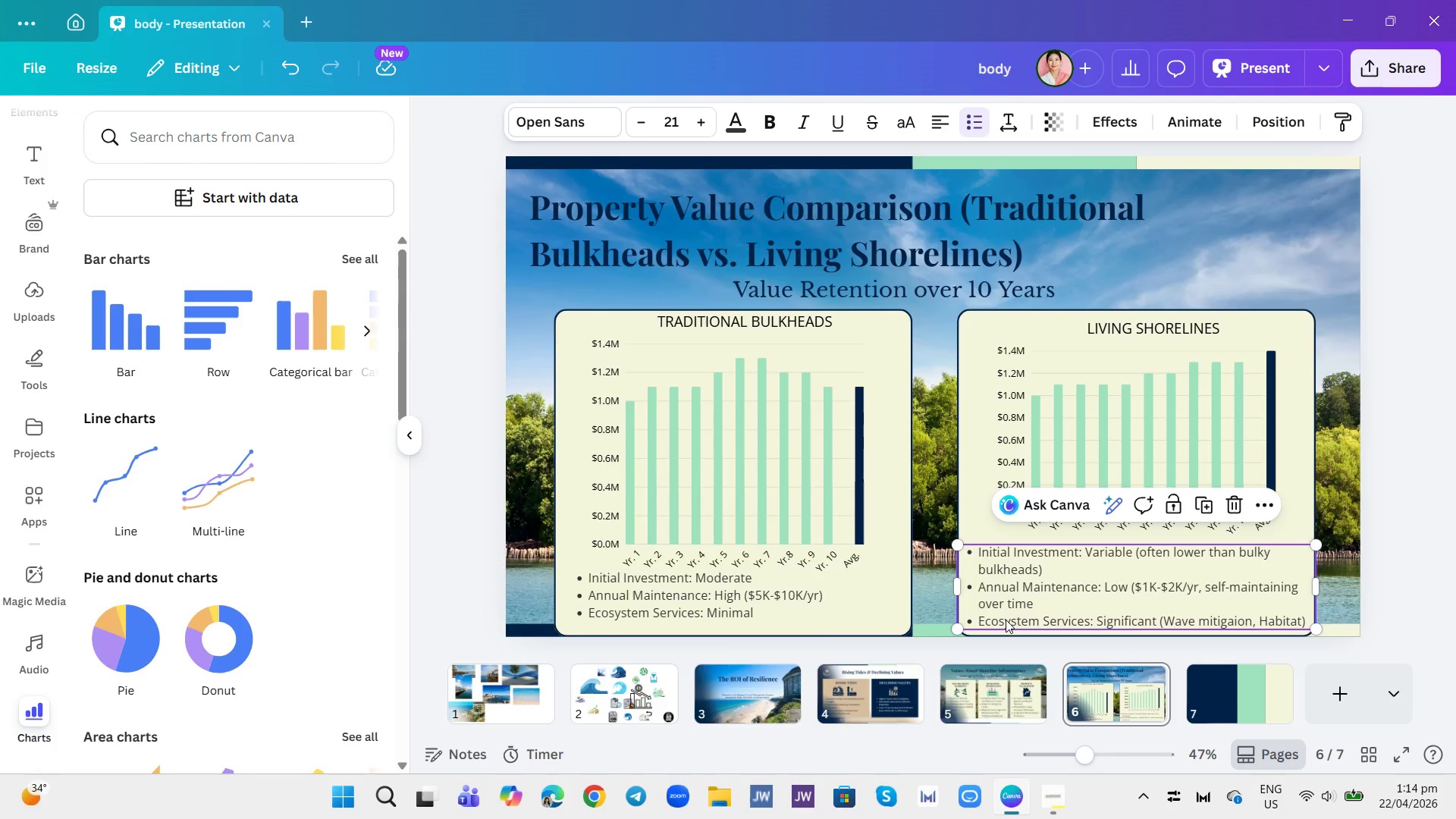 
left_click([1056, 560])
 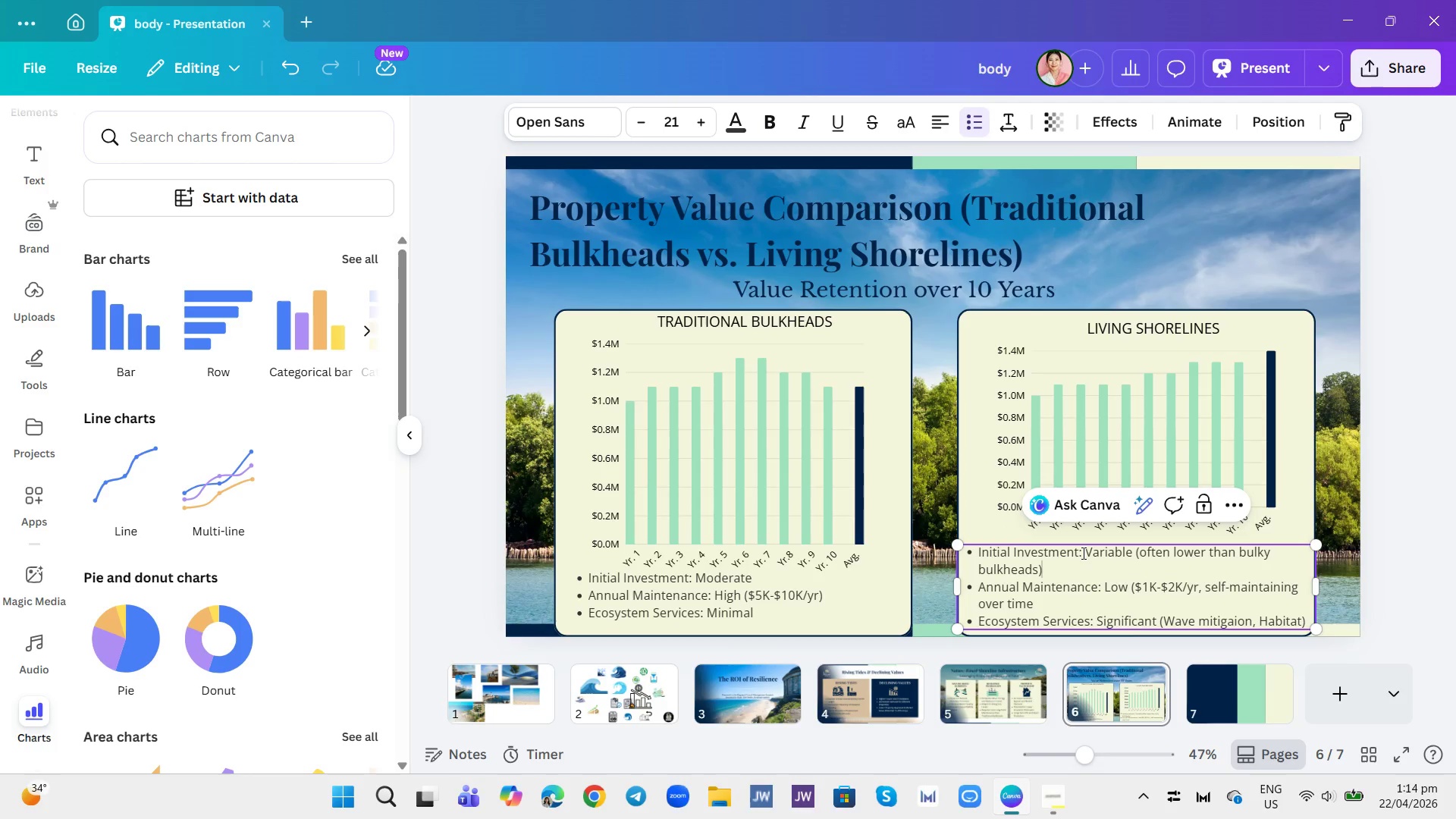 
left_click_drag(start_coordinate=[1081, 553], to_coordinate=[974, 551])
 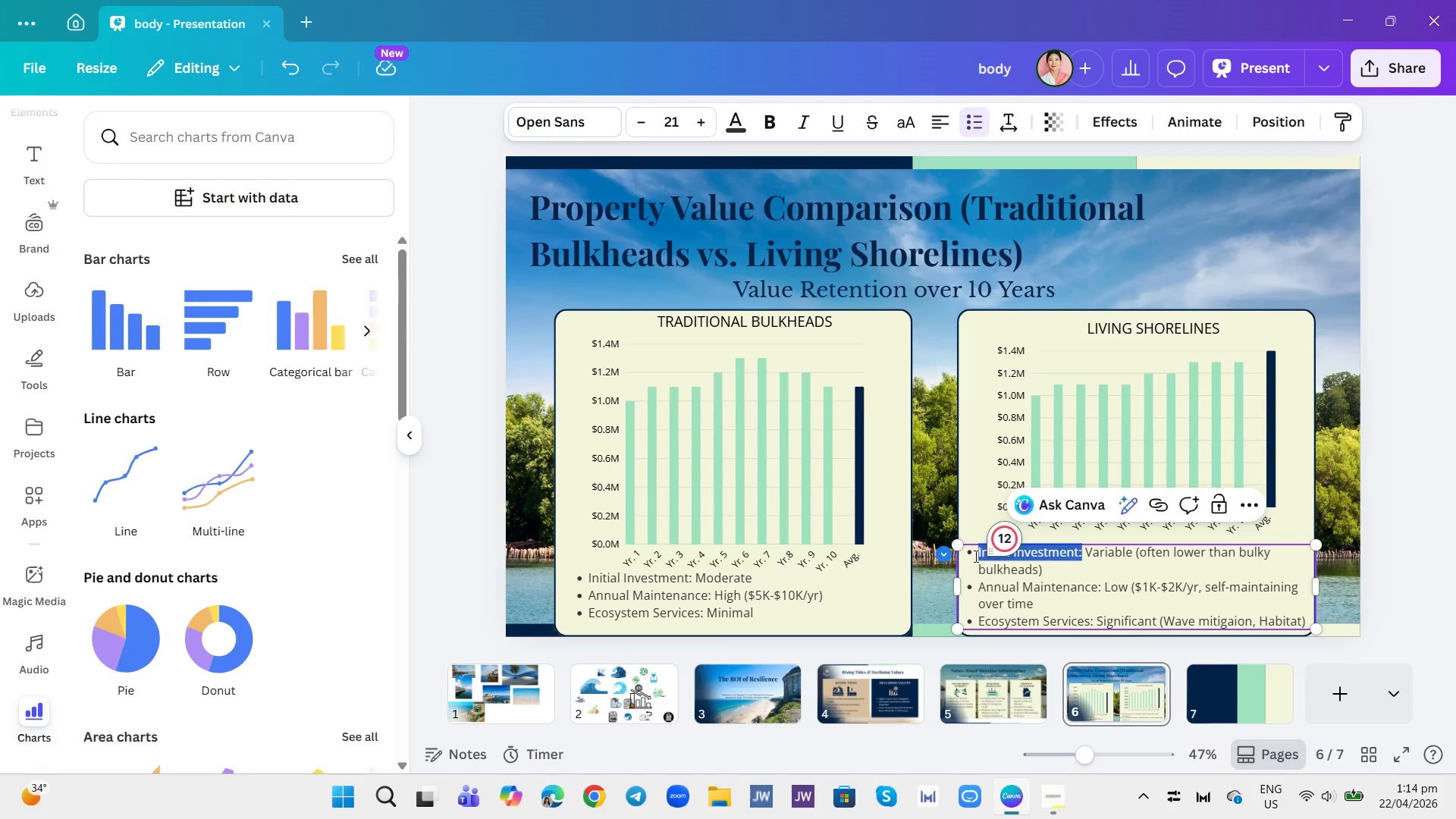 
key(Control+B)
 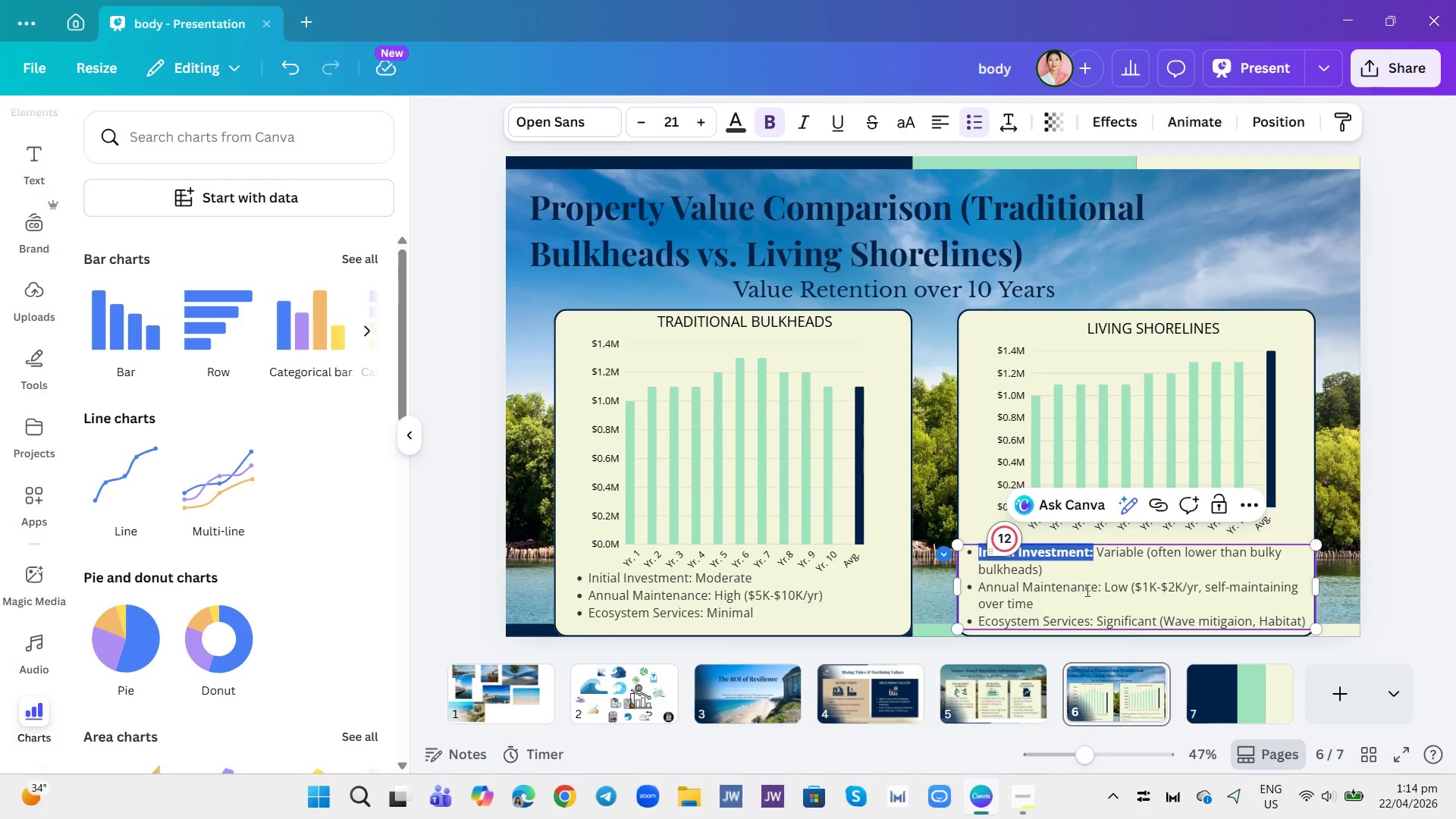 
left_click_drag(start_coordinate=[1101, 590], to_coordinate=[978, 588])
 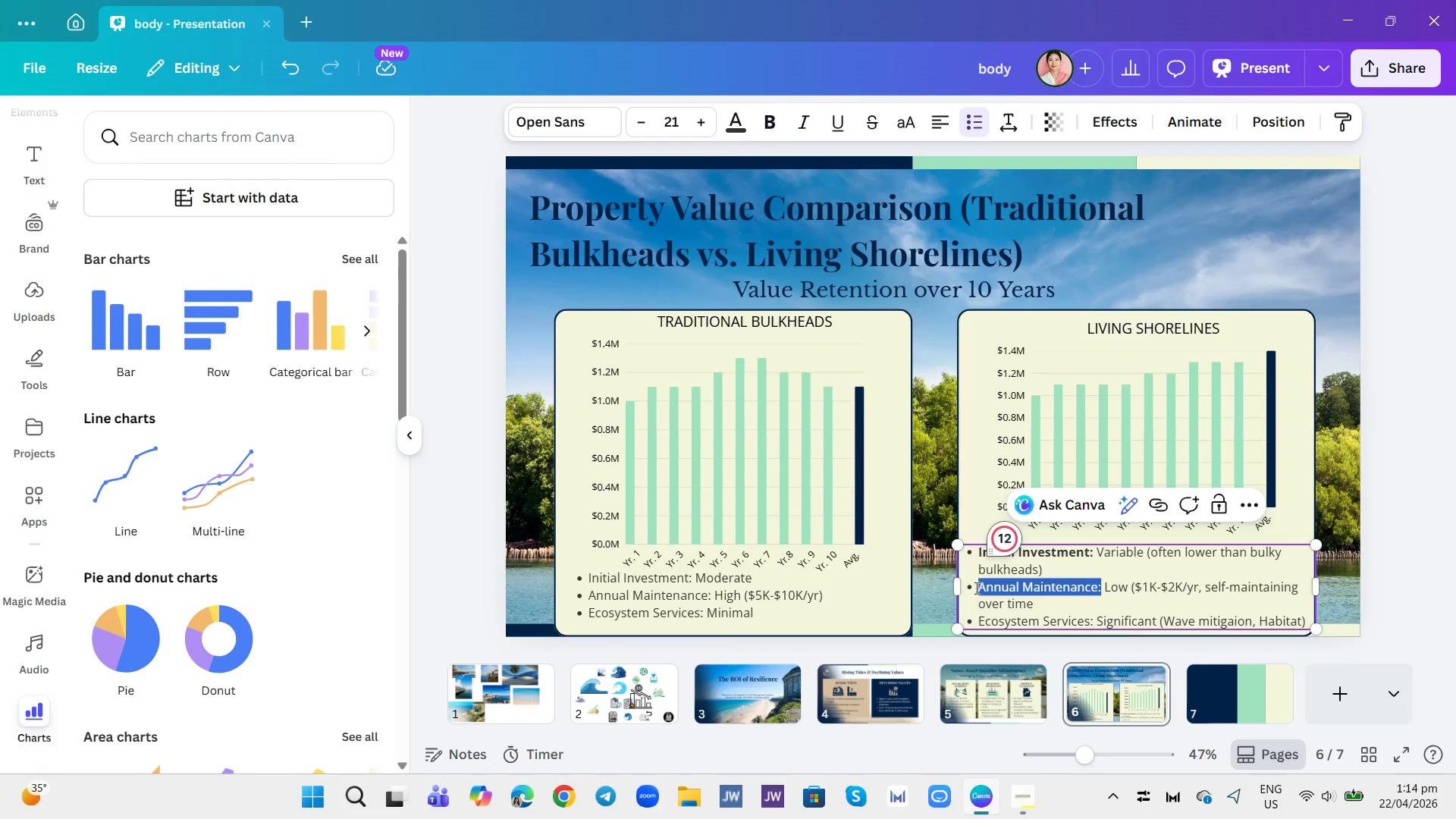 
key(Control+B)
 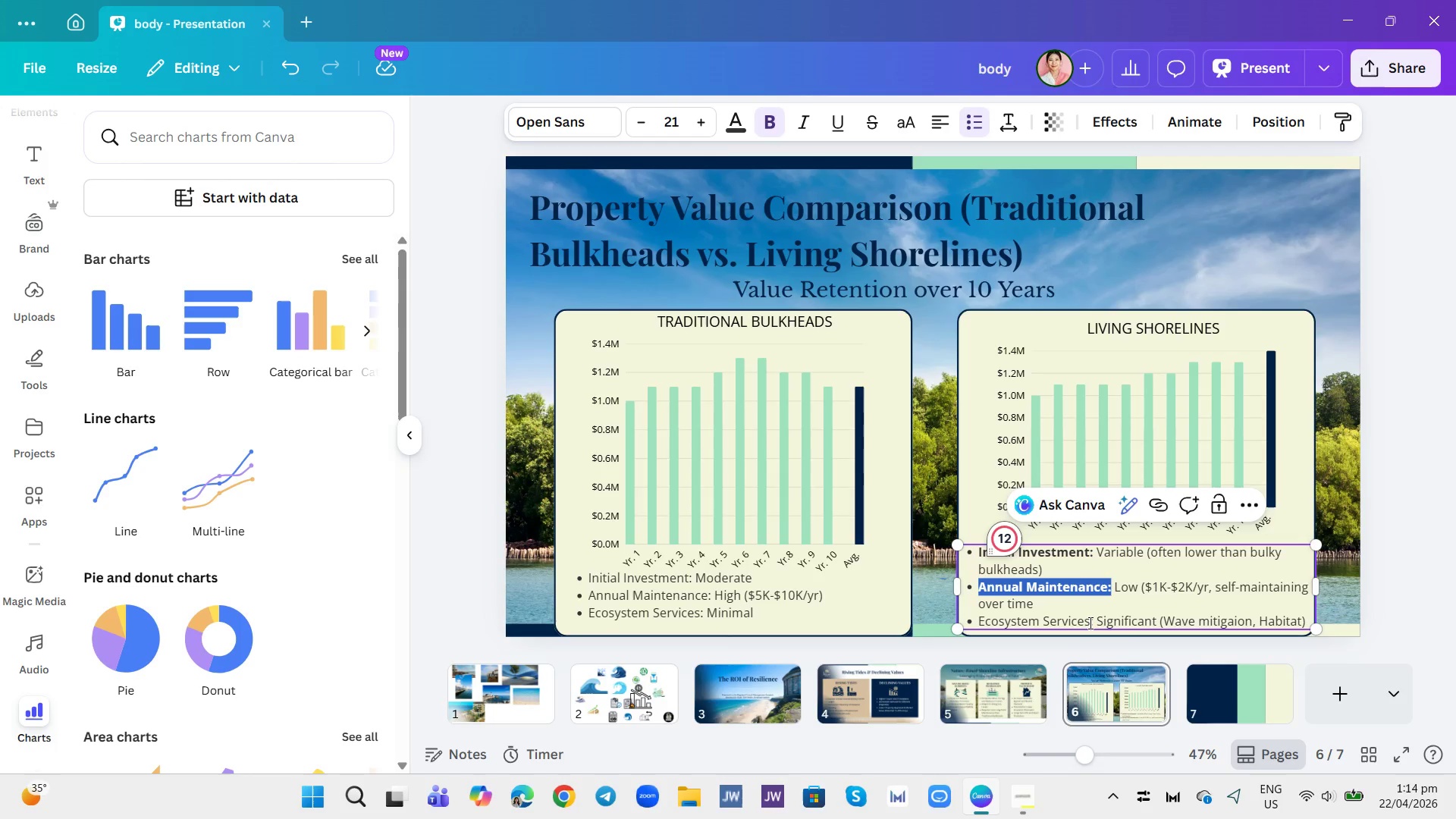 
left_click_drag(start_coordinate=[1092, 623], to_coordinate=[984, 610])
 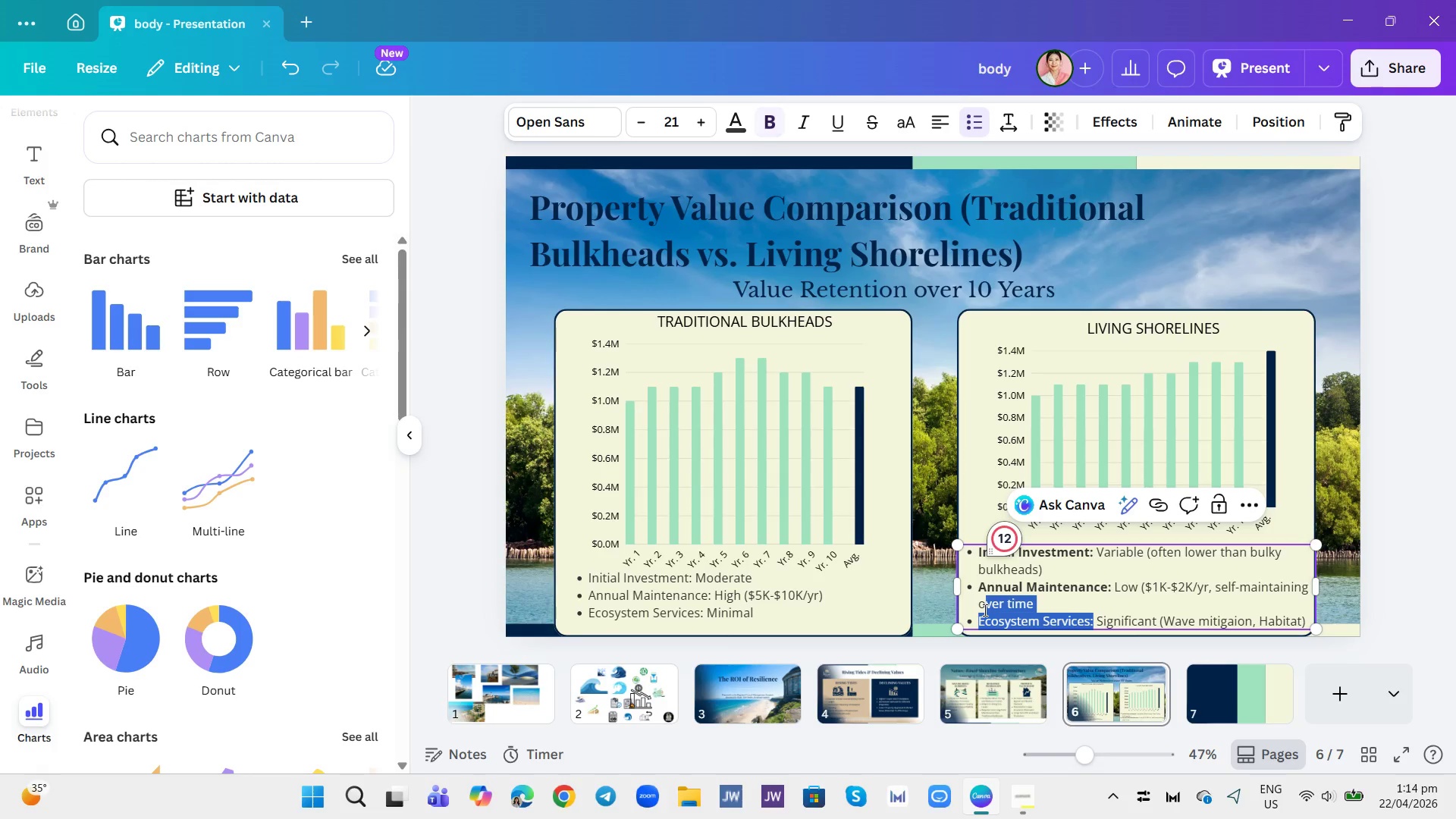 
key(Control+ControlLeft)
 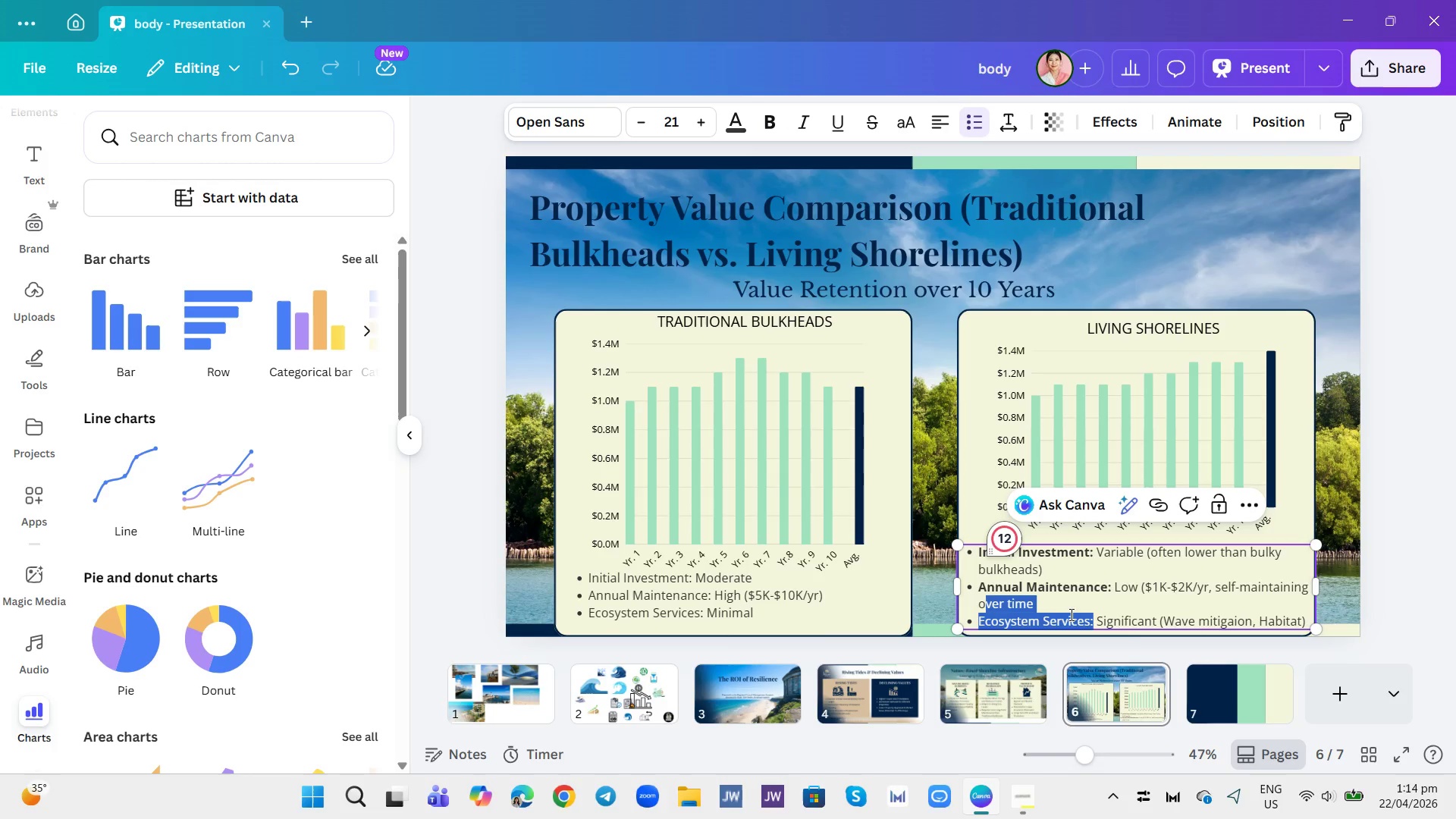 
left_click([1087, 606])
 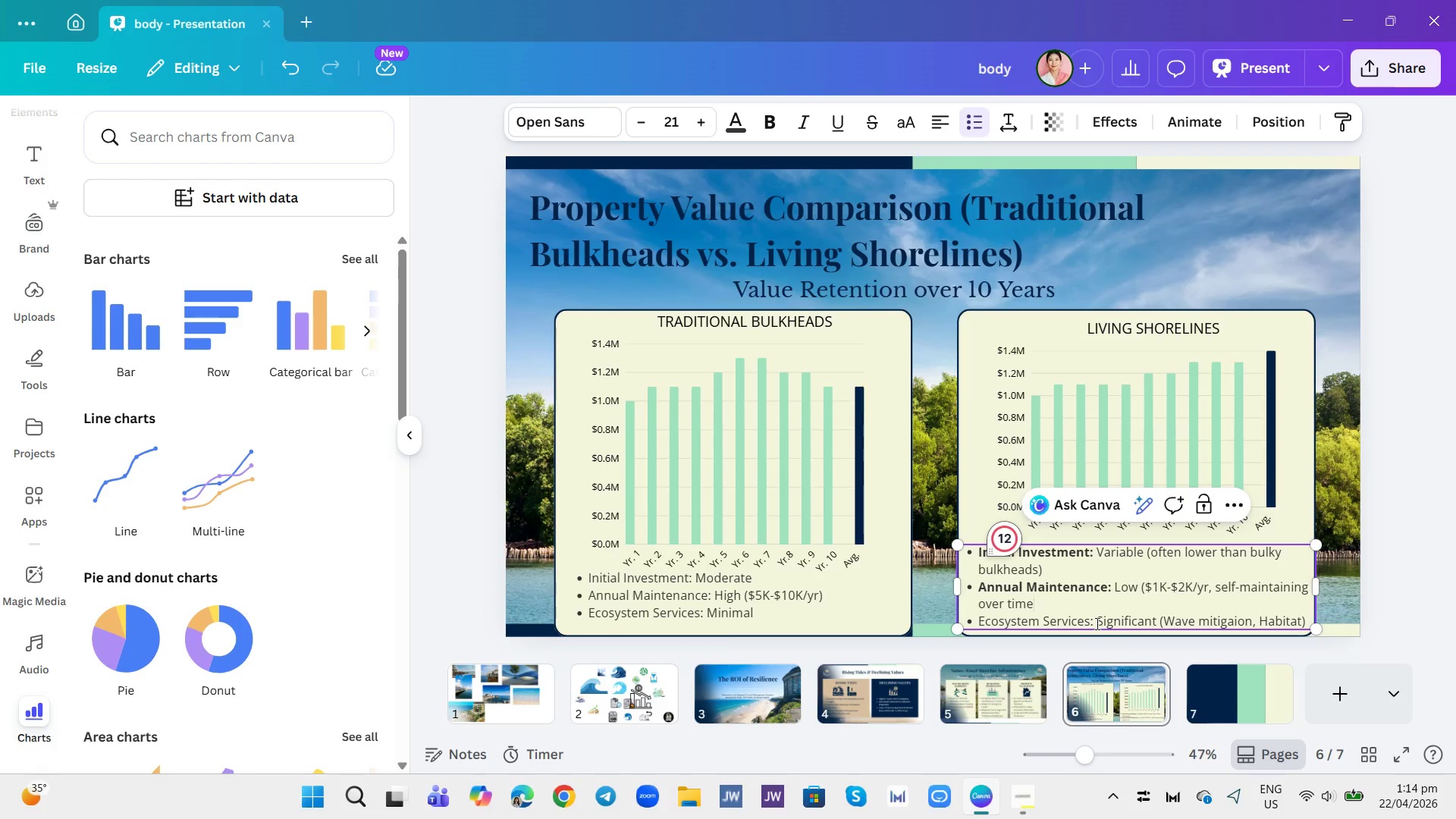 
left_click_drag(start_coordinate=[1096, 623], to_coordinate=[977, 612])
 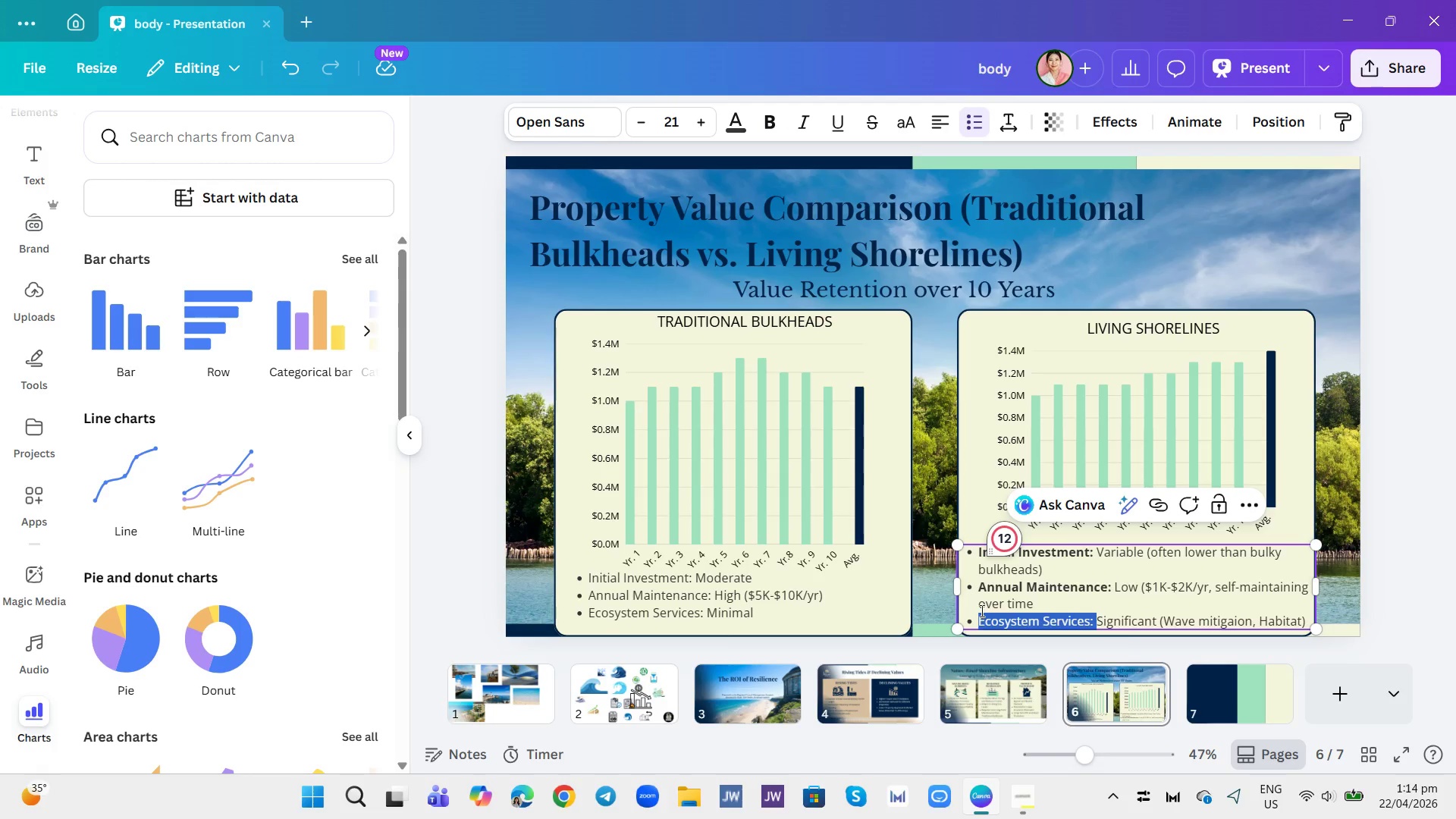 
key(Control+B)
 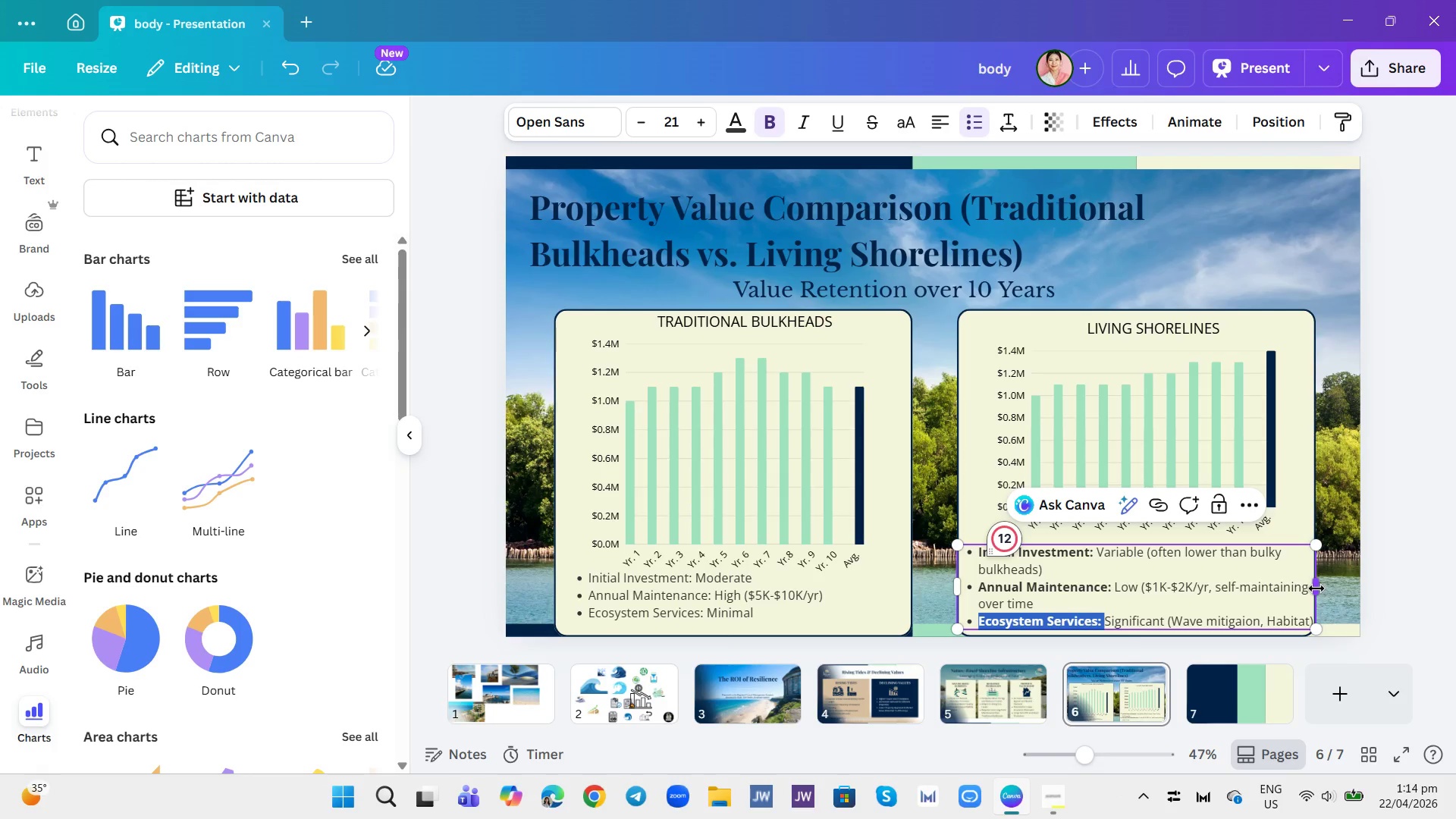 
wait(9.77)
 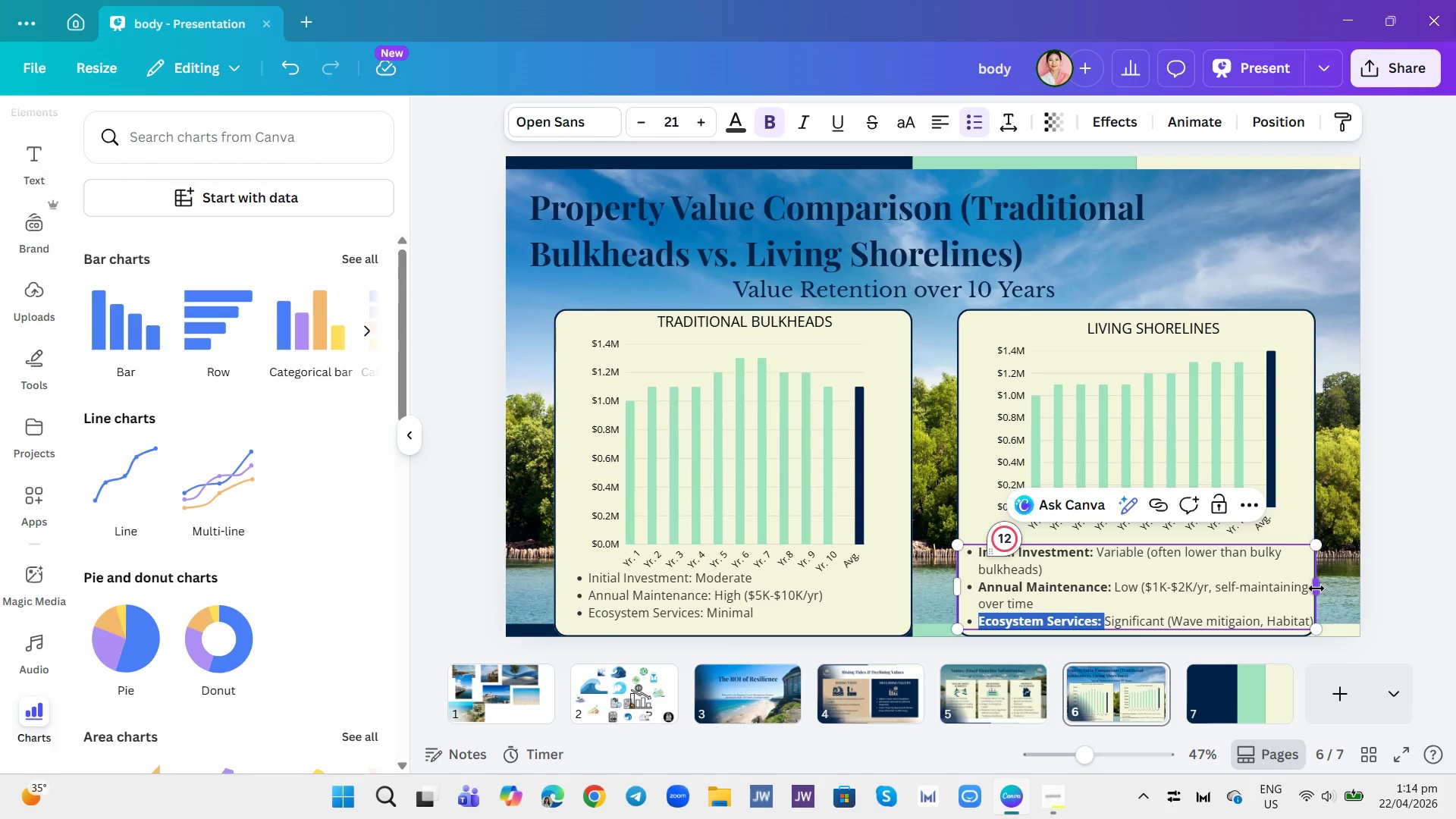 
left_click([667, 121])
 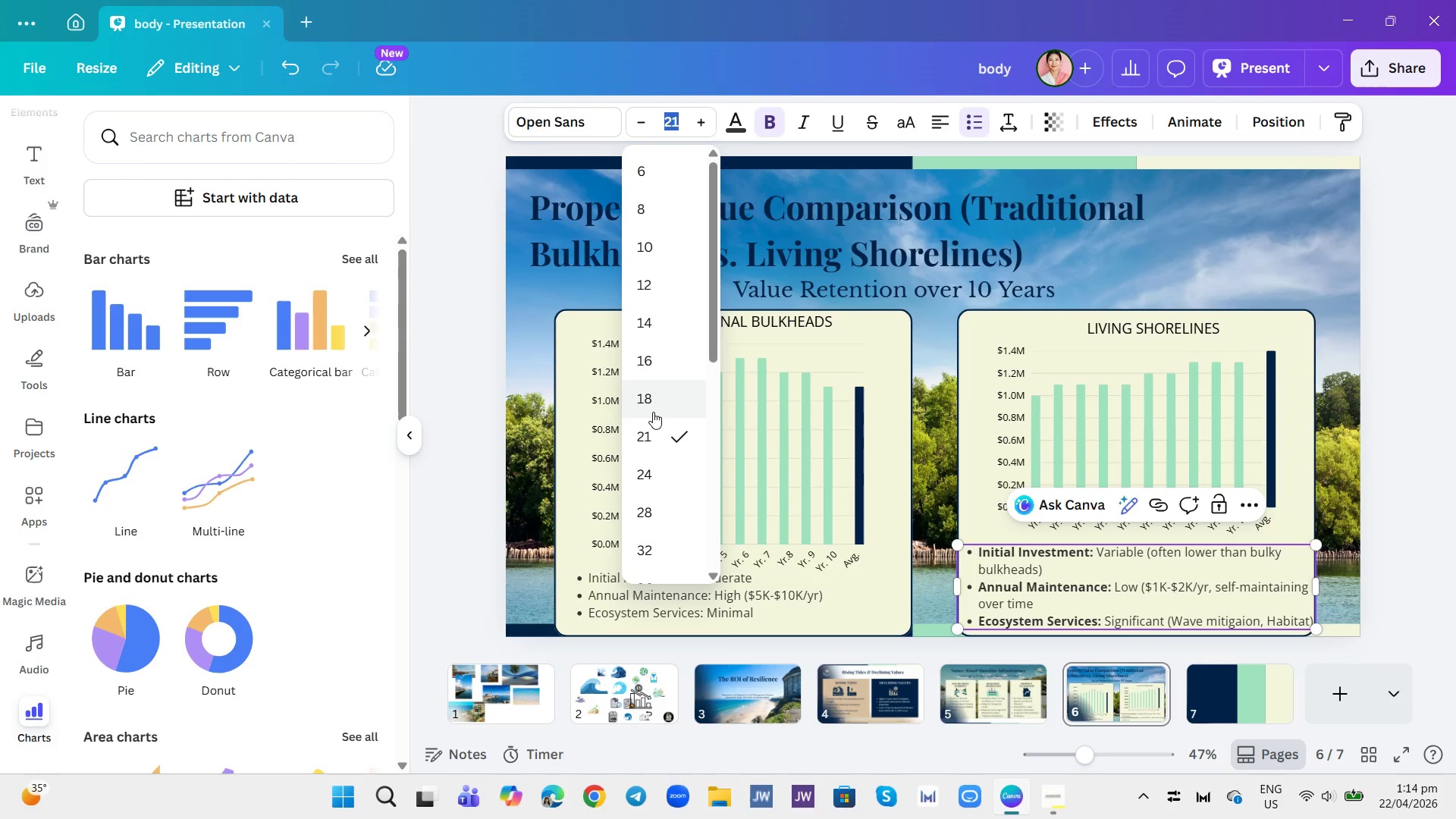 
left_click([652, 399])
 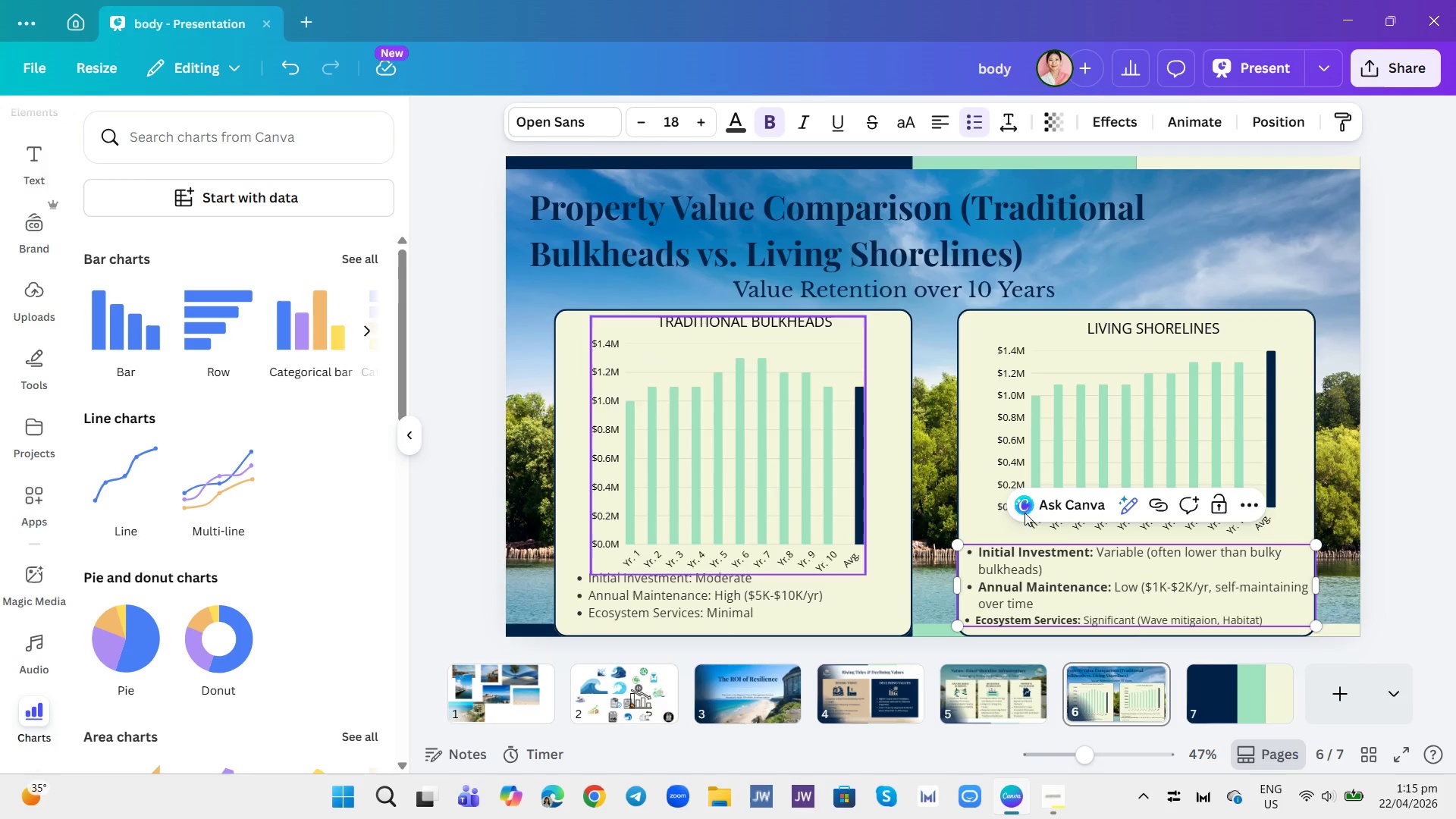 
left_click([1154, 592])
 